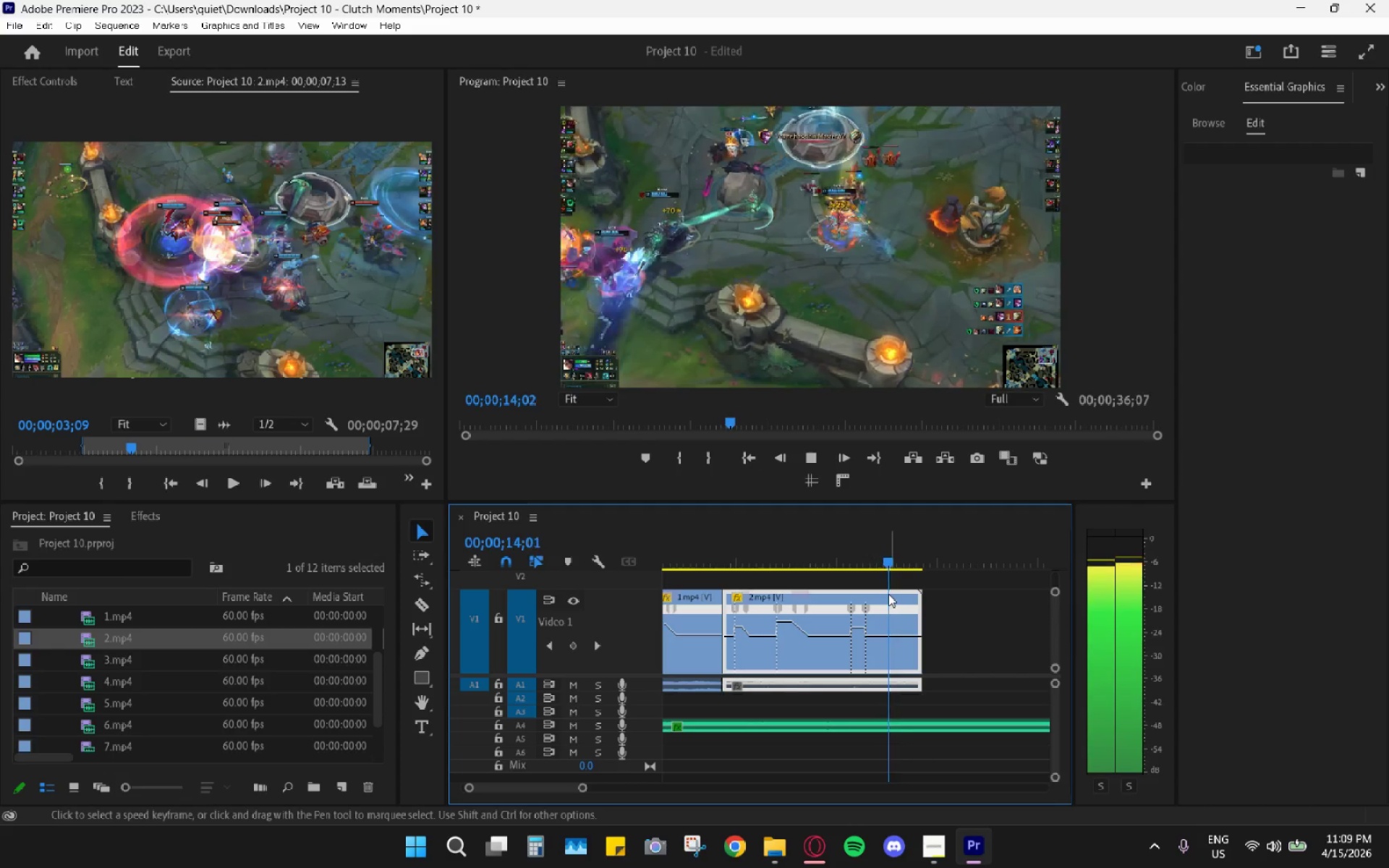 
left_click_drag(start_coordinate=[845, 552], to_coordinate=[833, 548])
 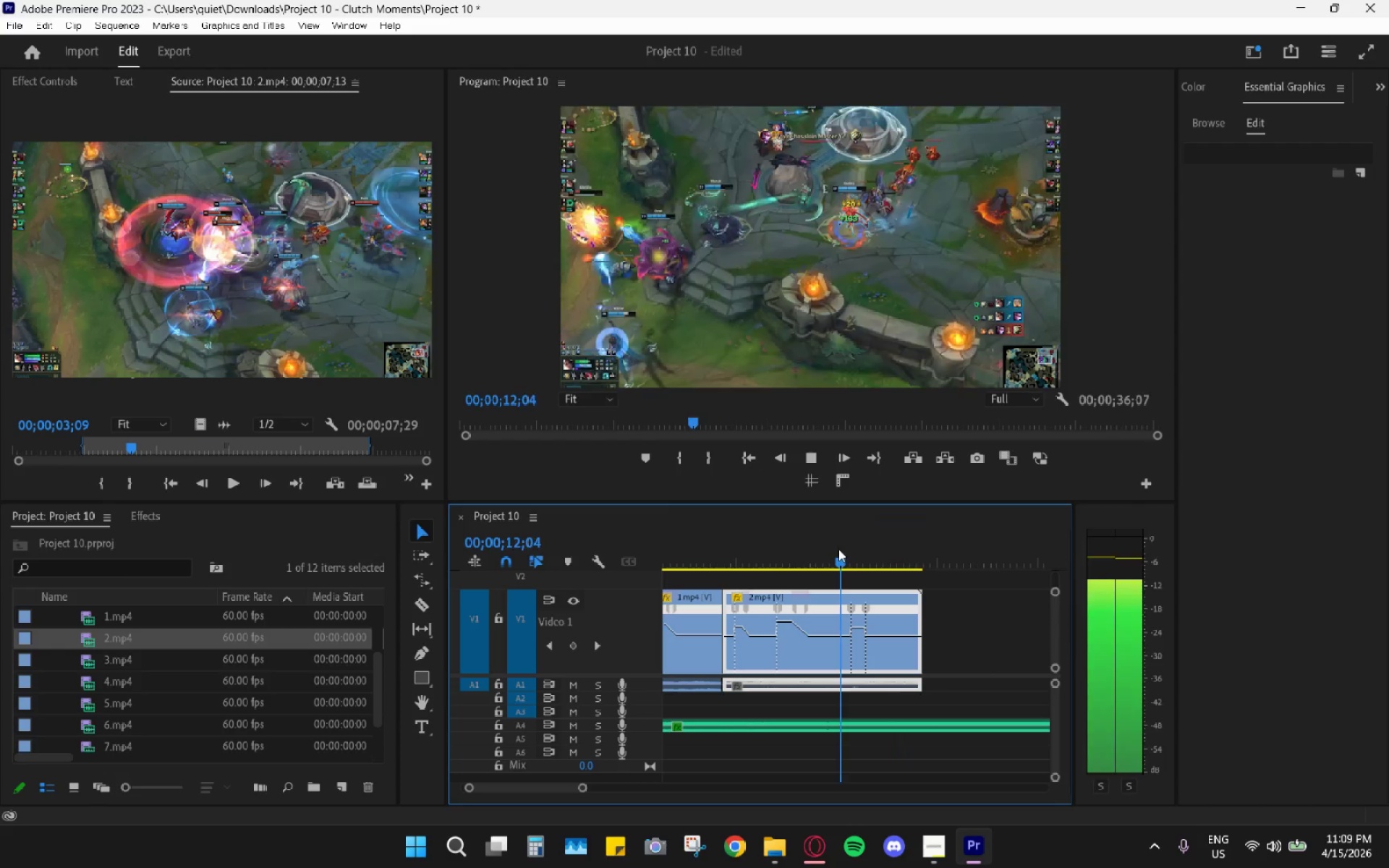 
key(Space)
 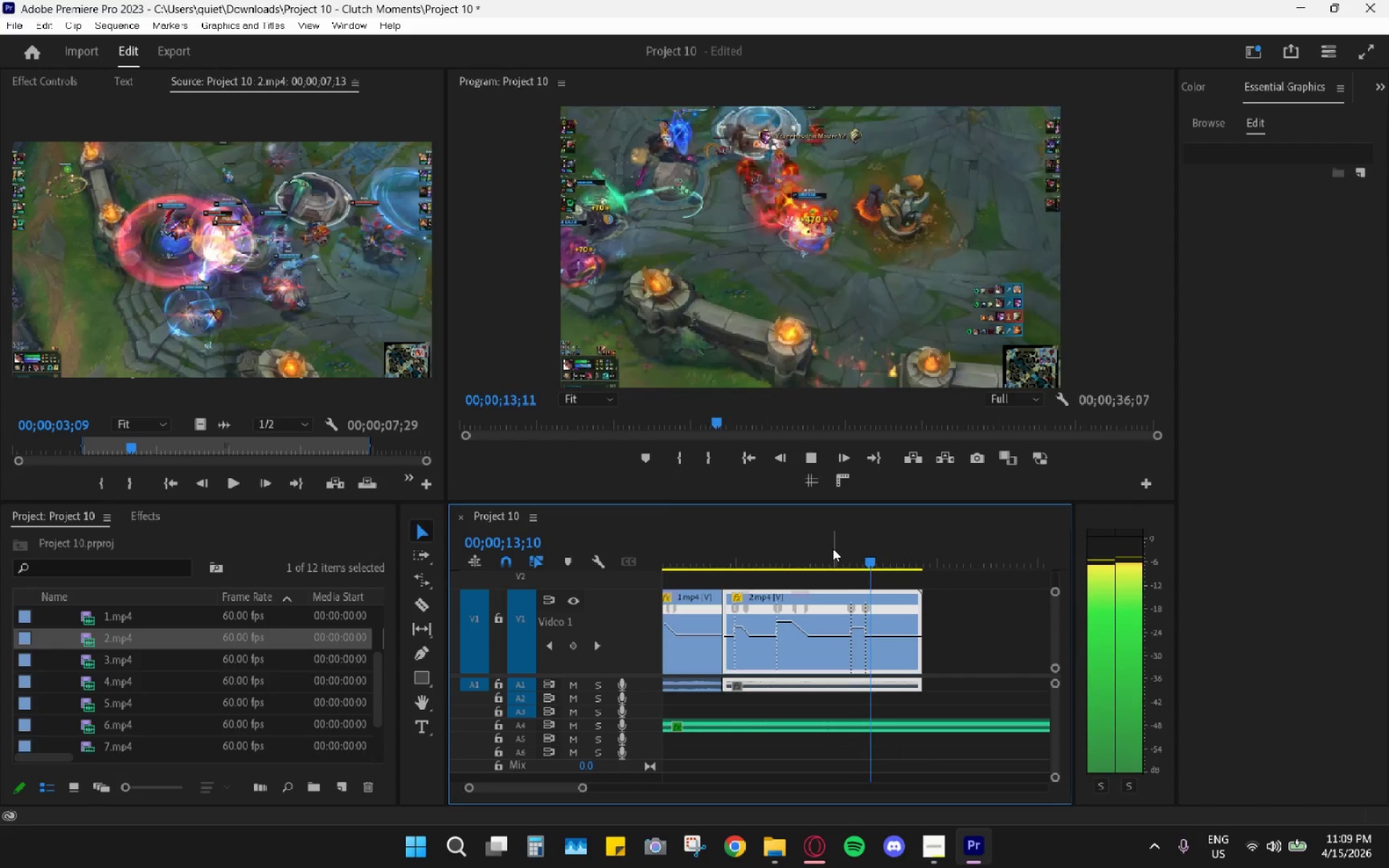 
key(Space)
 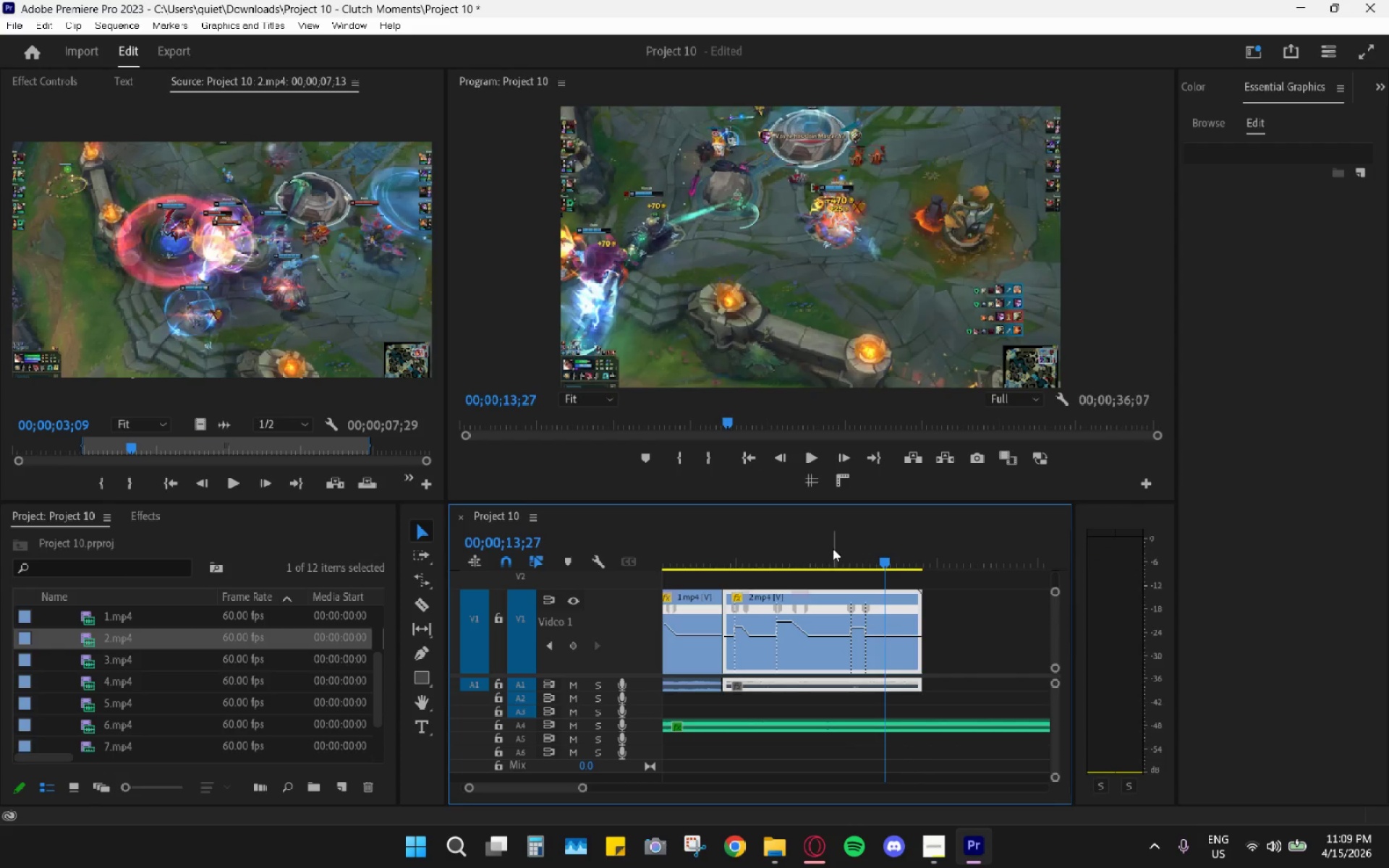 
left_click_drag(start_coordinate=[831, 537], to_coordinate=[836, 539])
 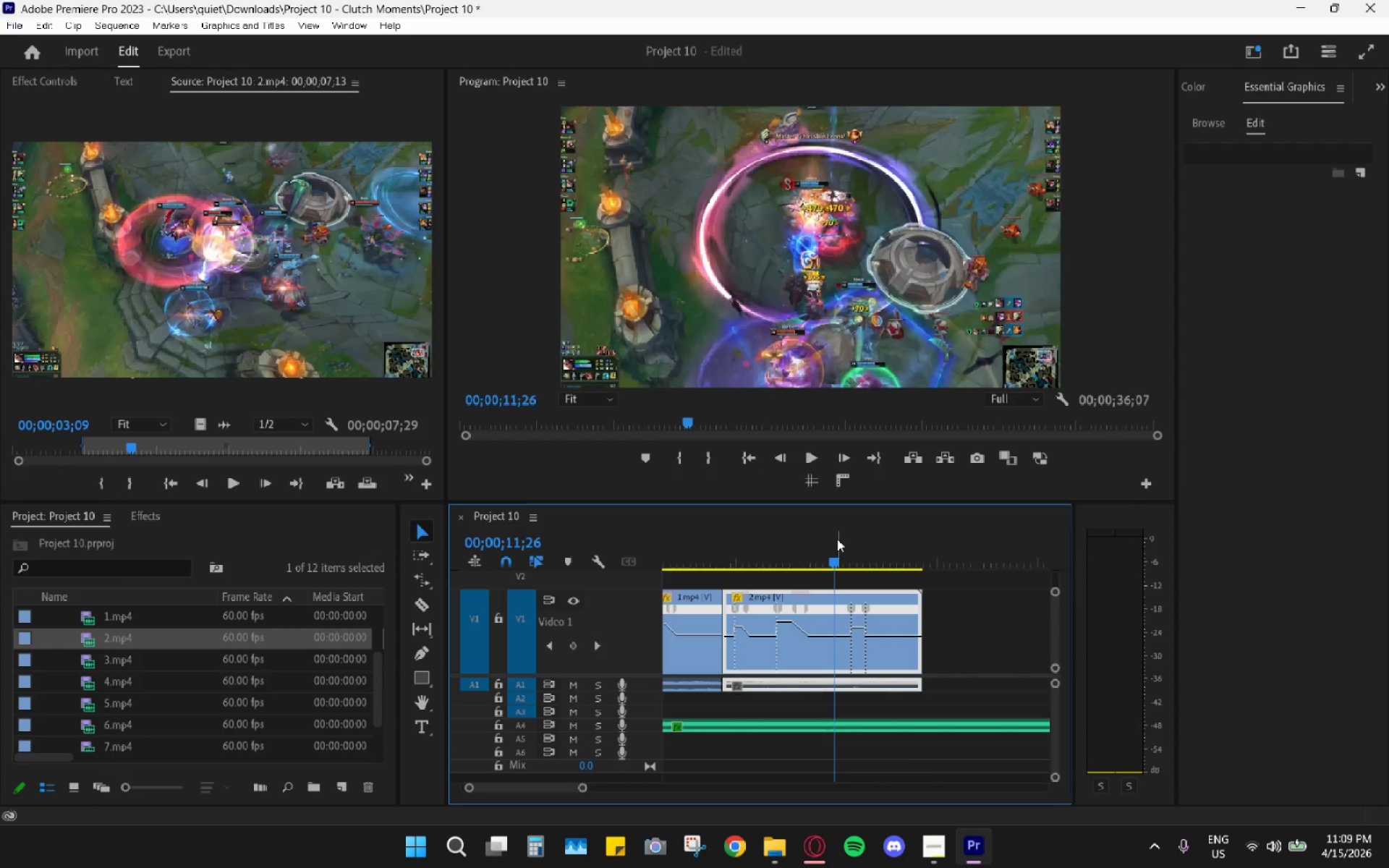 
key(Space)
 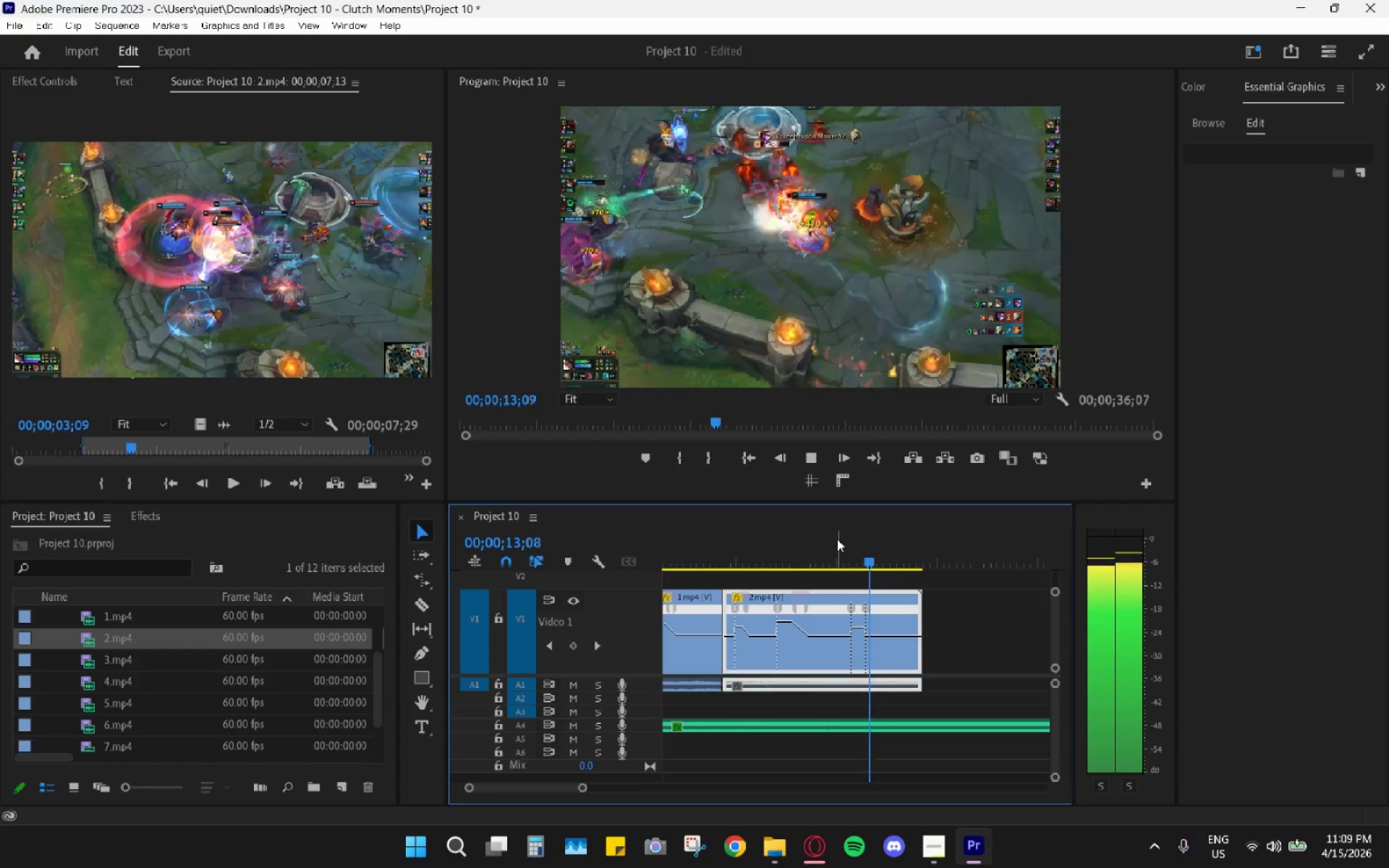 
key(Space)
 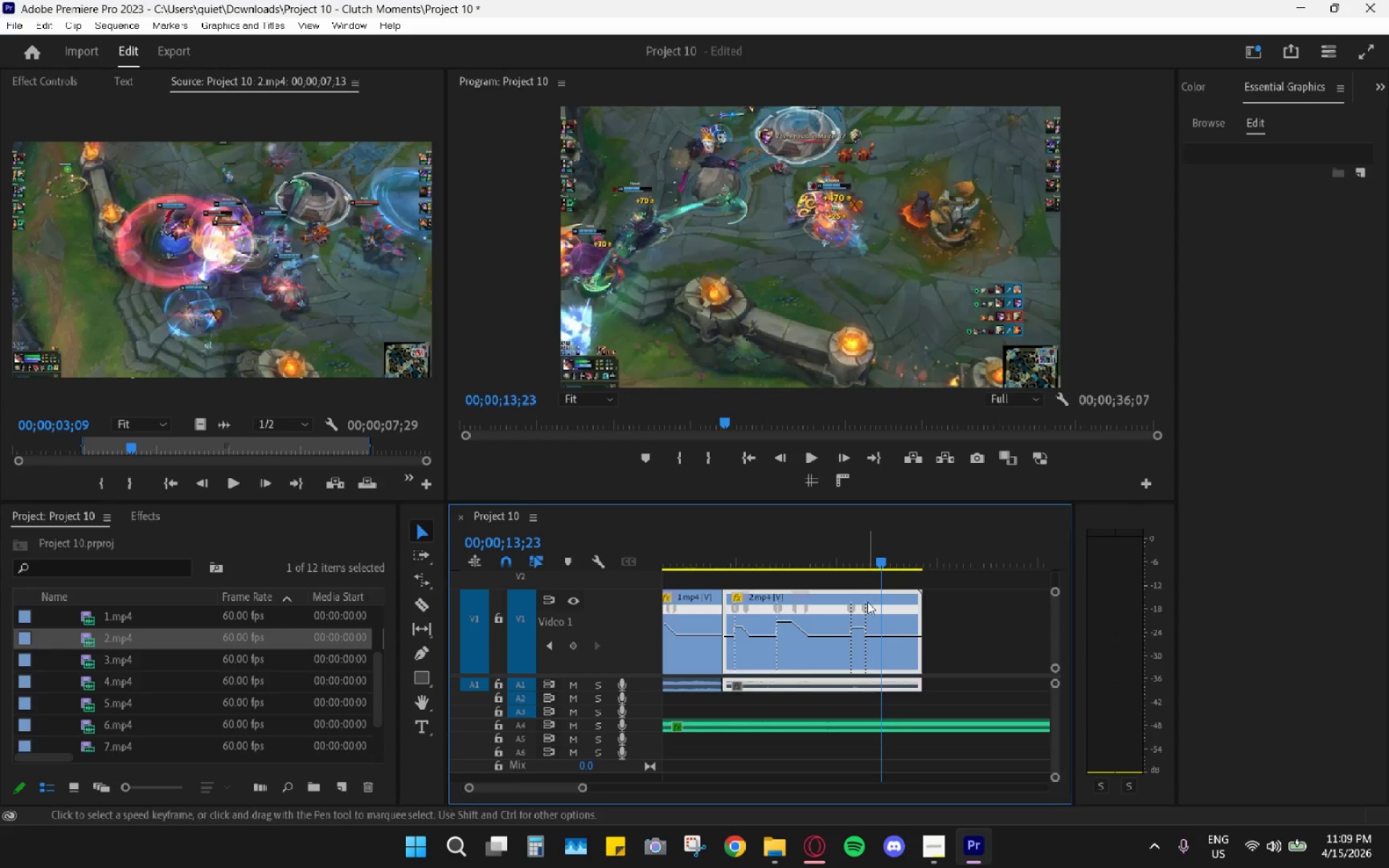 
hold_key(key=AltLeft, duration=0.69)
scroll: coordinate [857, 647], scroll_direction: up, amount: 10.0
 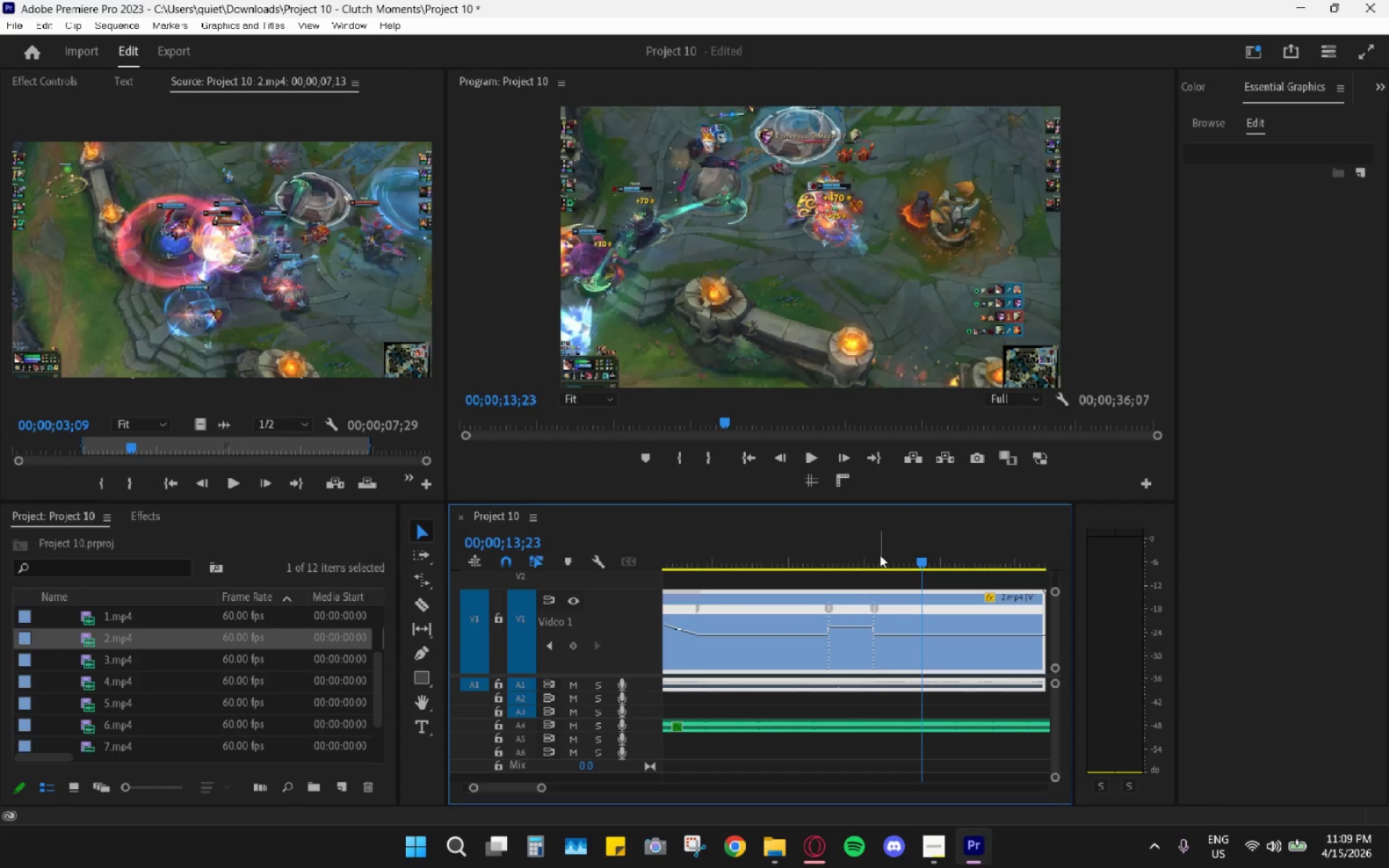 
left_click_drag(start_coordinate=[862, 551], to_coordinate=[825, 555])
 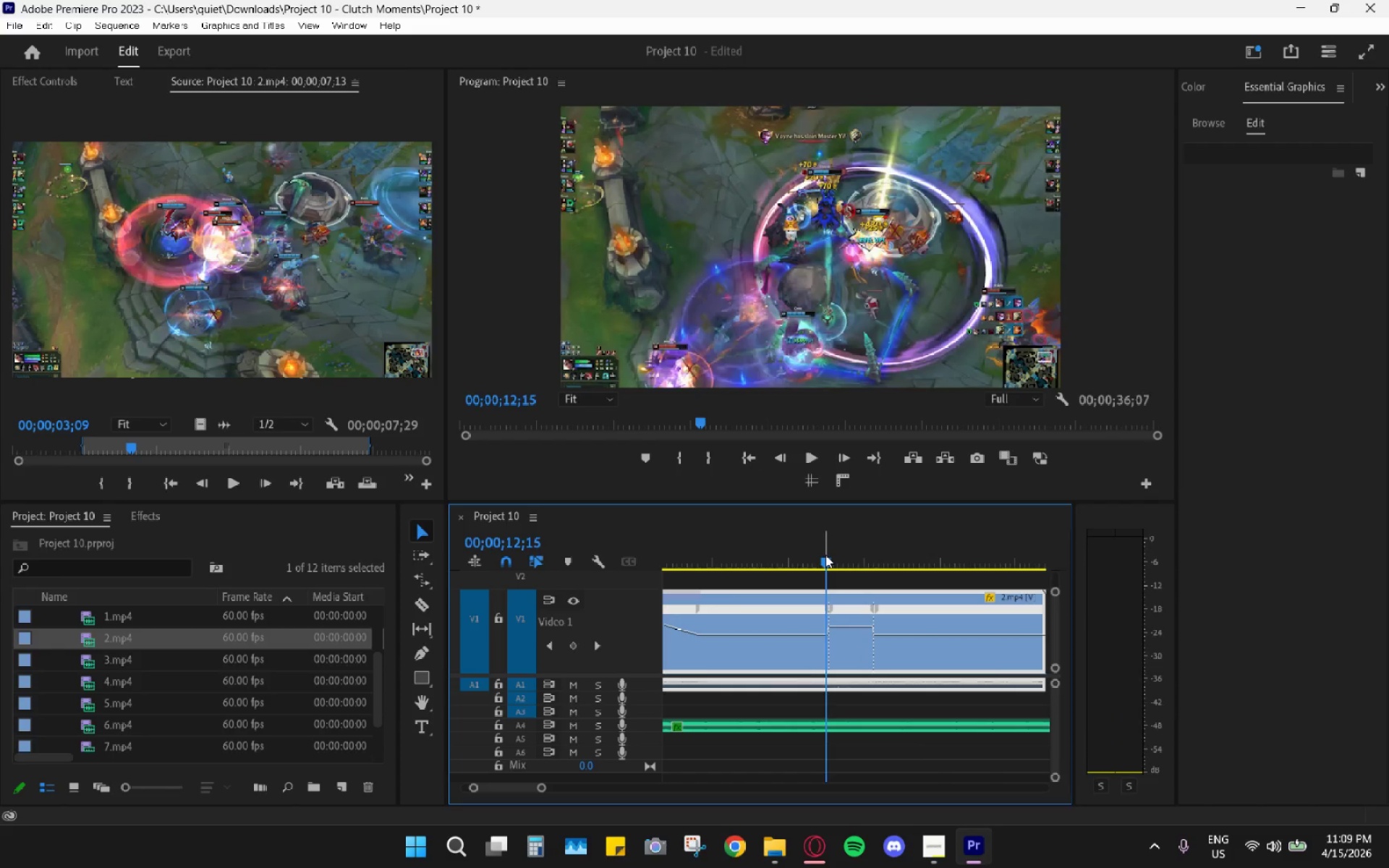 
key(Space)
 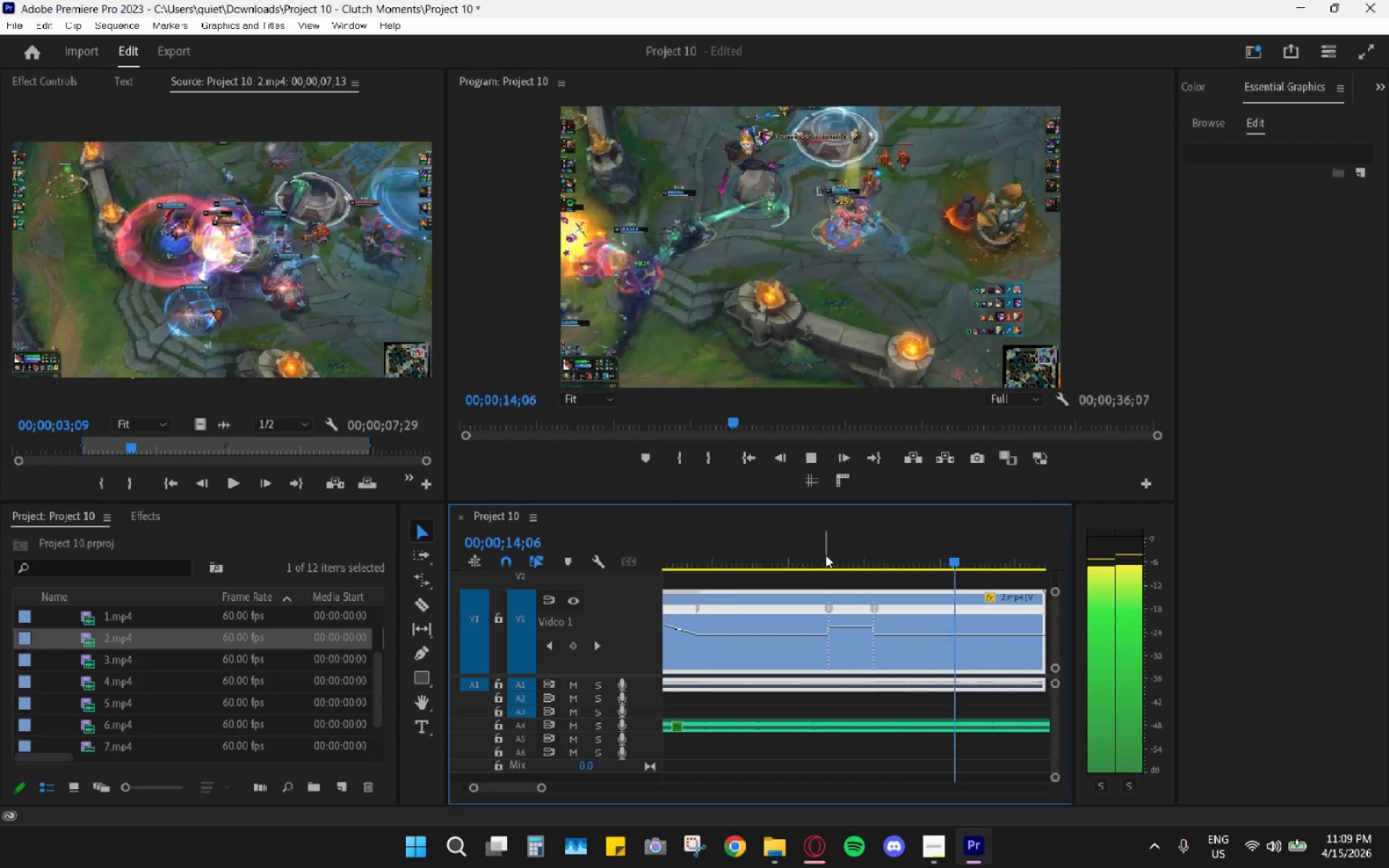 
key(Space)
 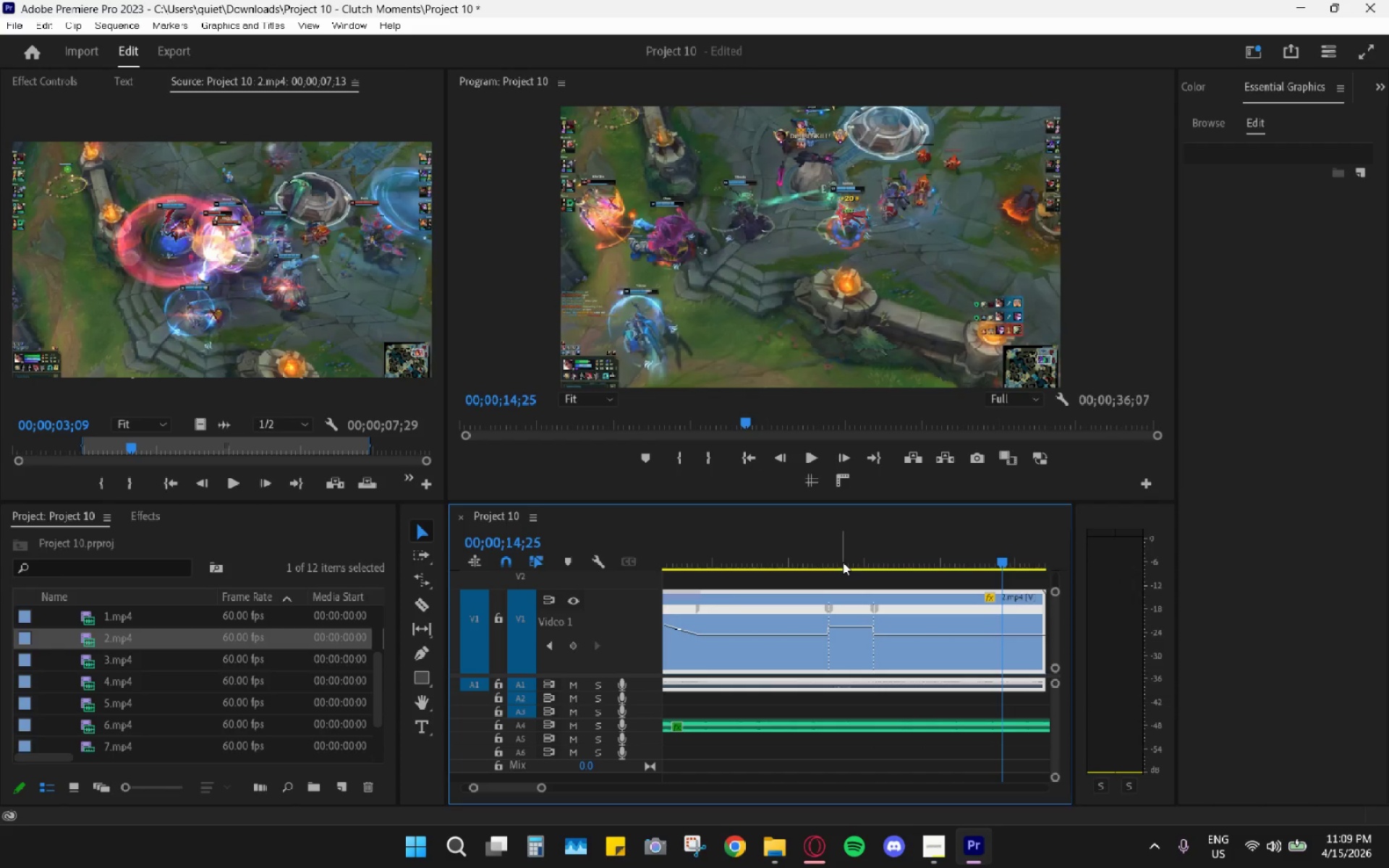 
key(Space)
 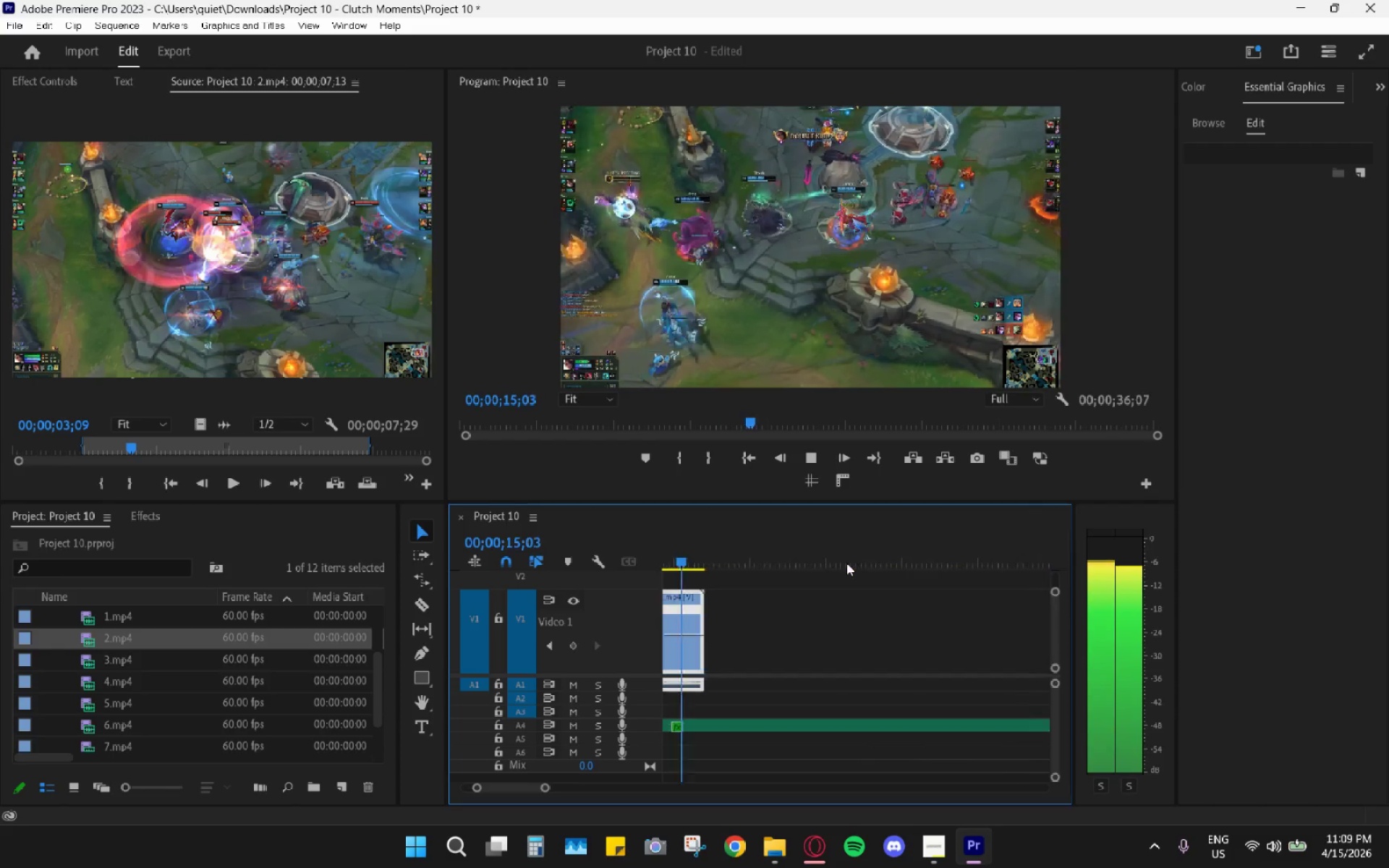 
key(Space)
 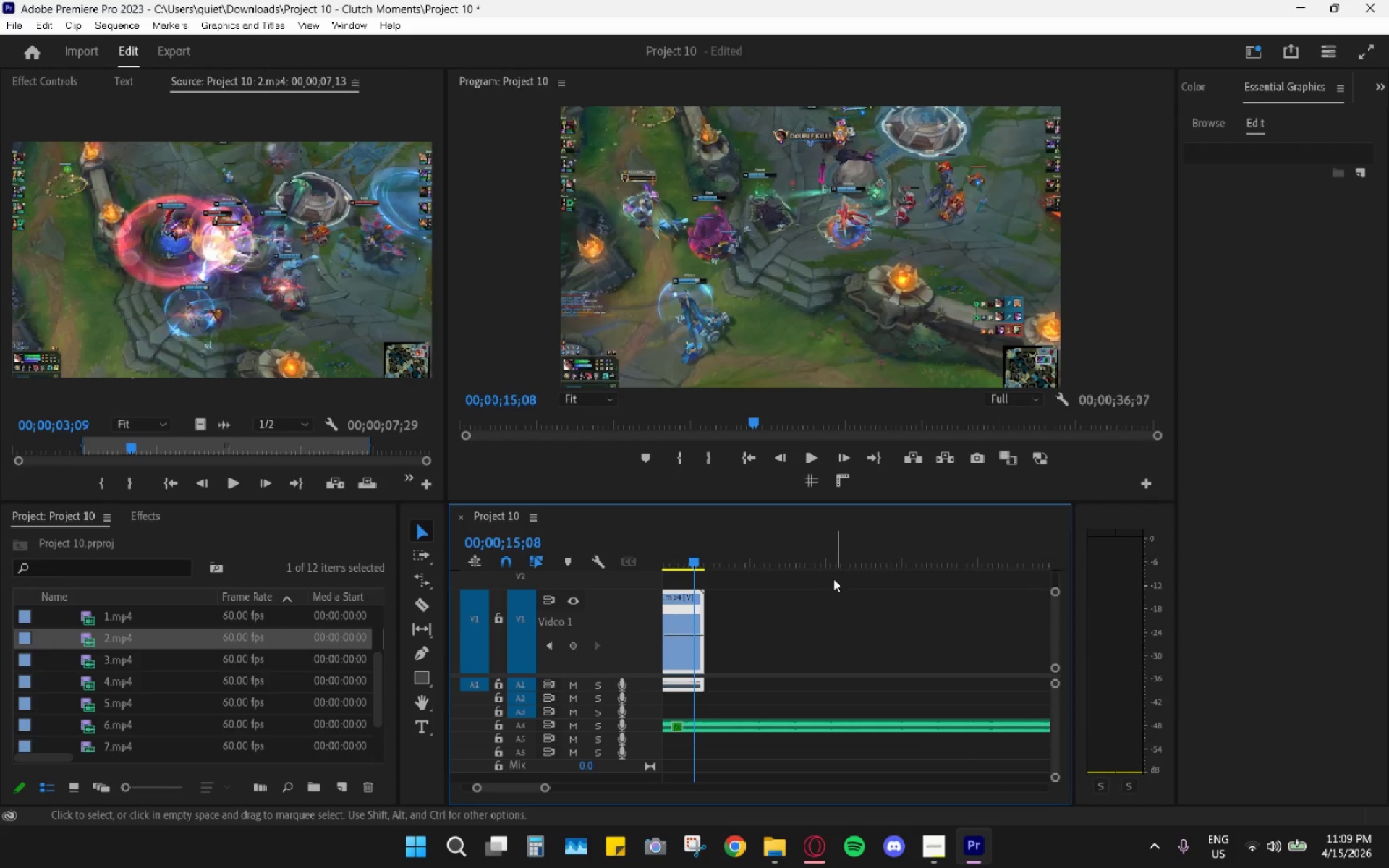 
hold_key(key=AltLeft, duration=0.56)
scroll: coordinate [823, 590], scroll_direction: down, amount: 5.0
 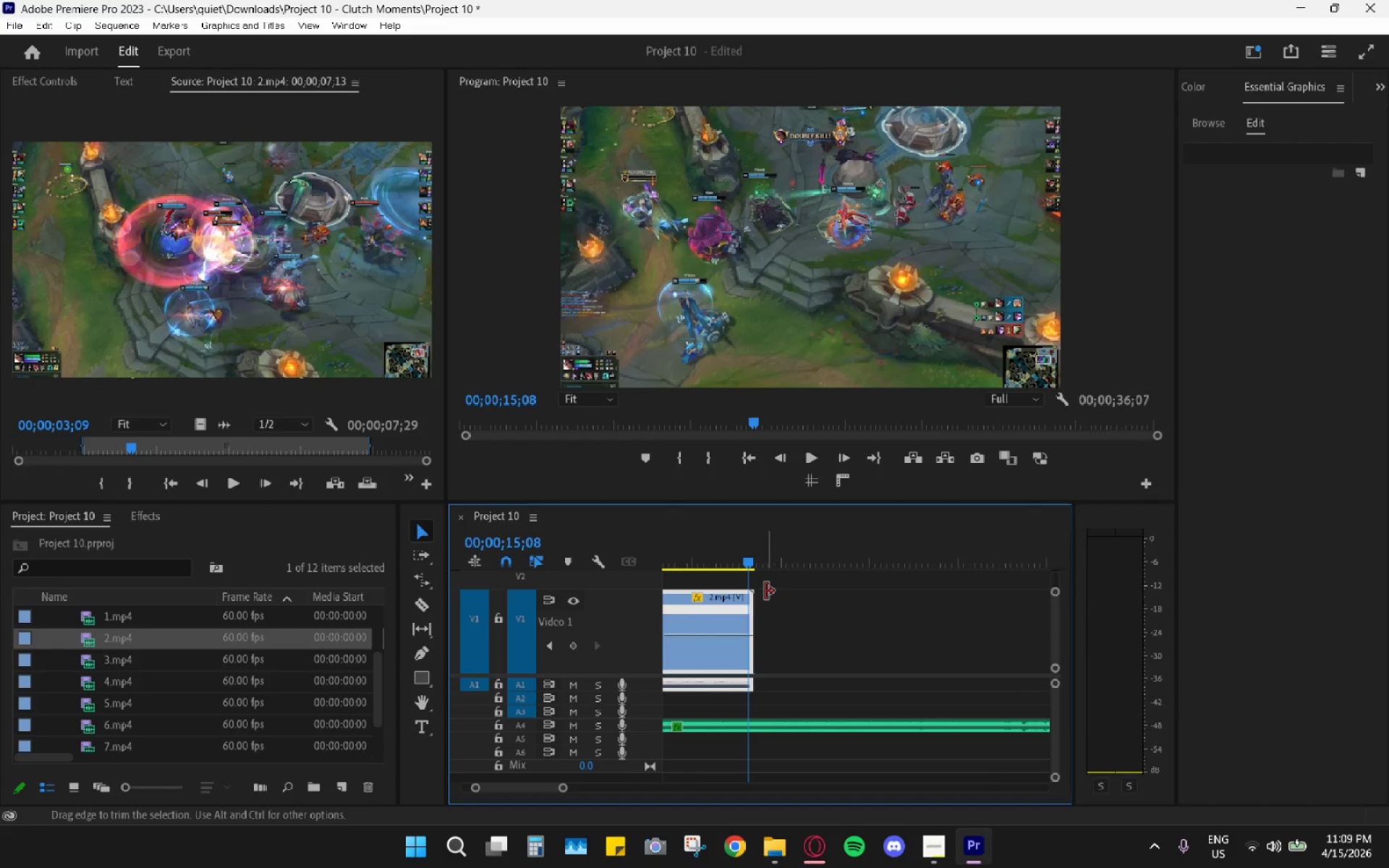 
scroll: coordinate [768, 623], scroll_direction: up, amount: 4.0
 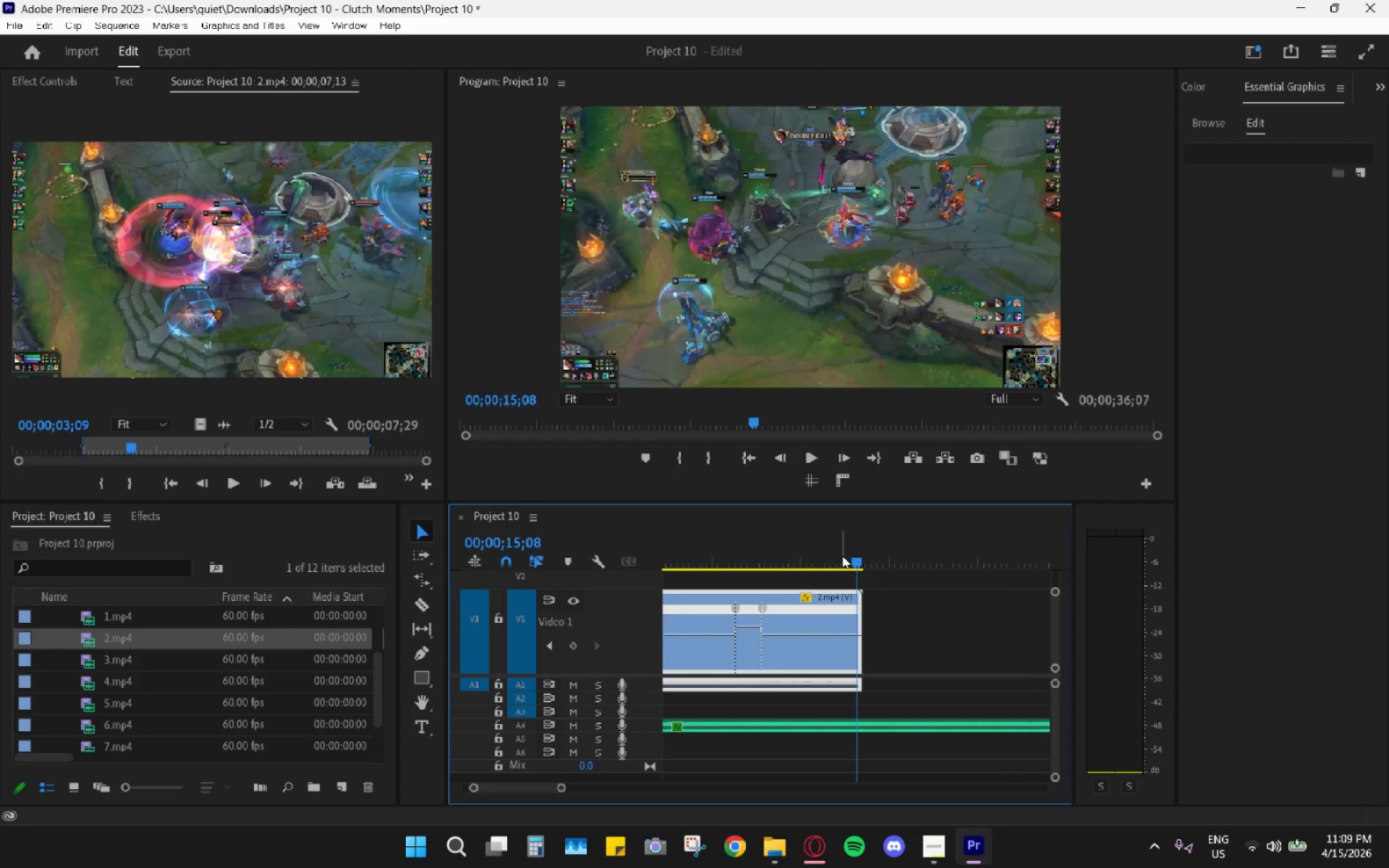 
left_click_drag(start_coordinate=[832, 555], to_coordinate=[775, 566])
 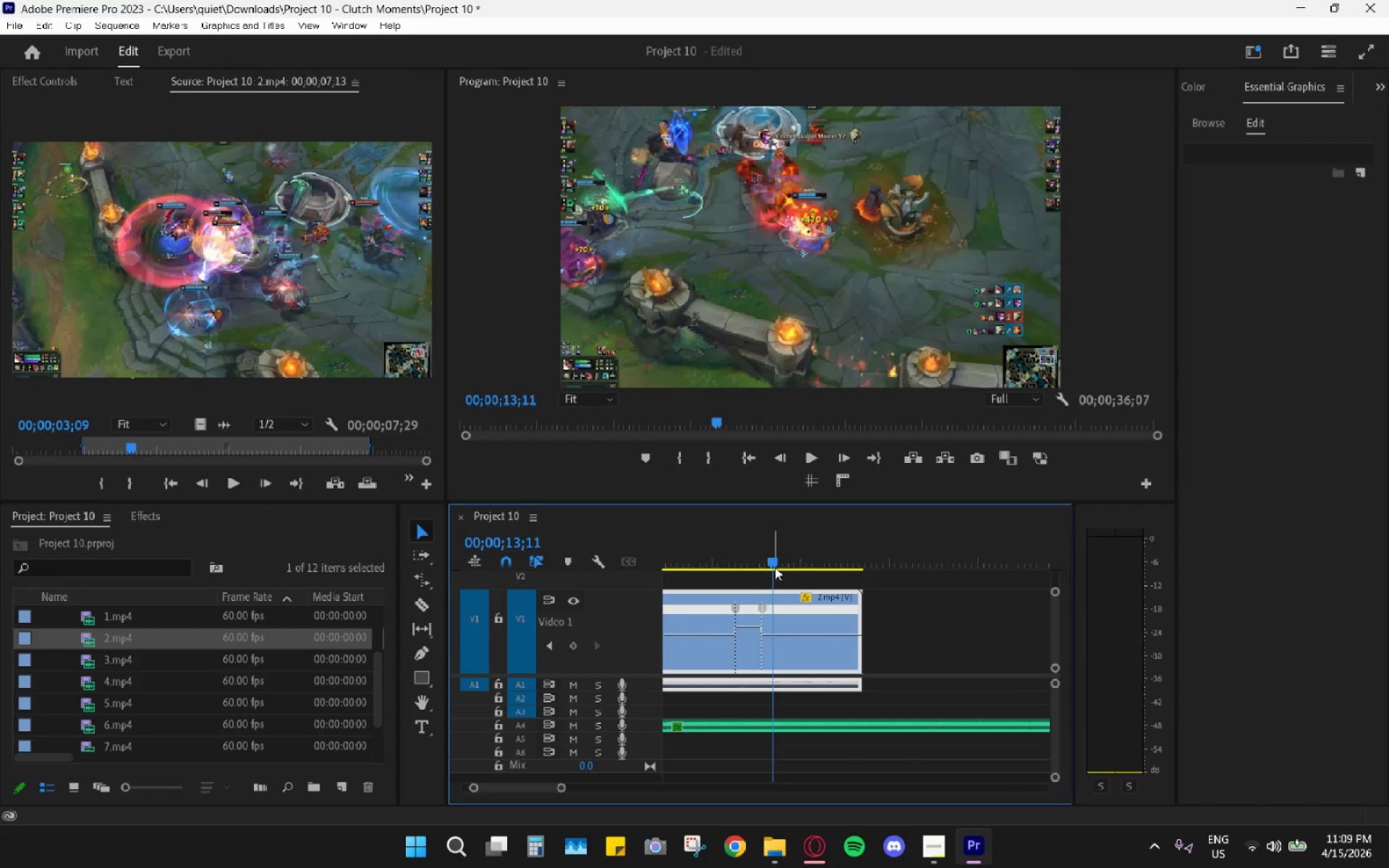 
key(Space)
 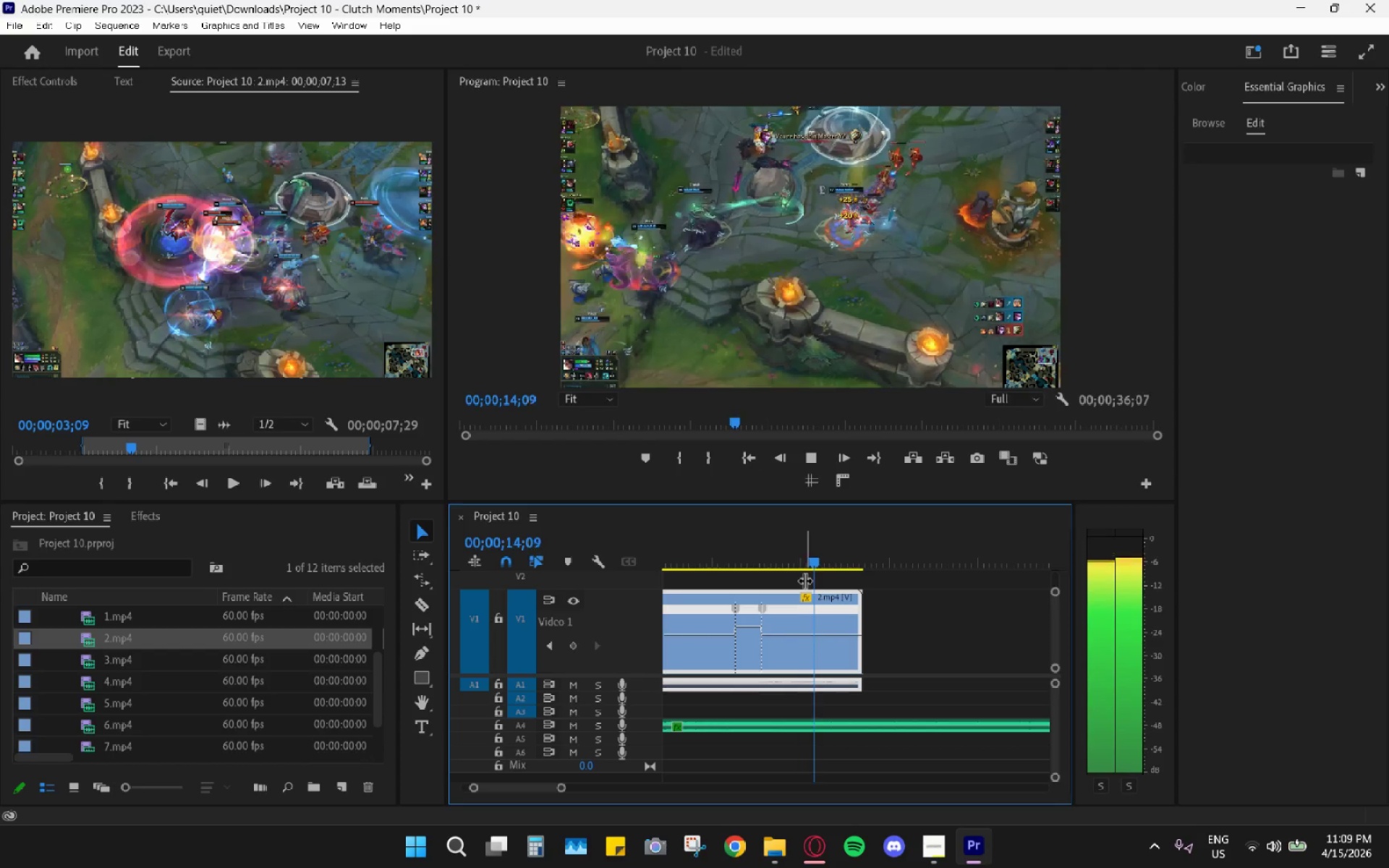 
key(Space)
 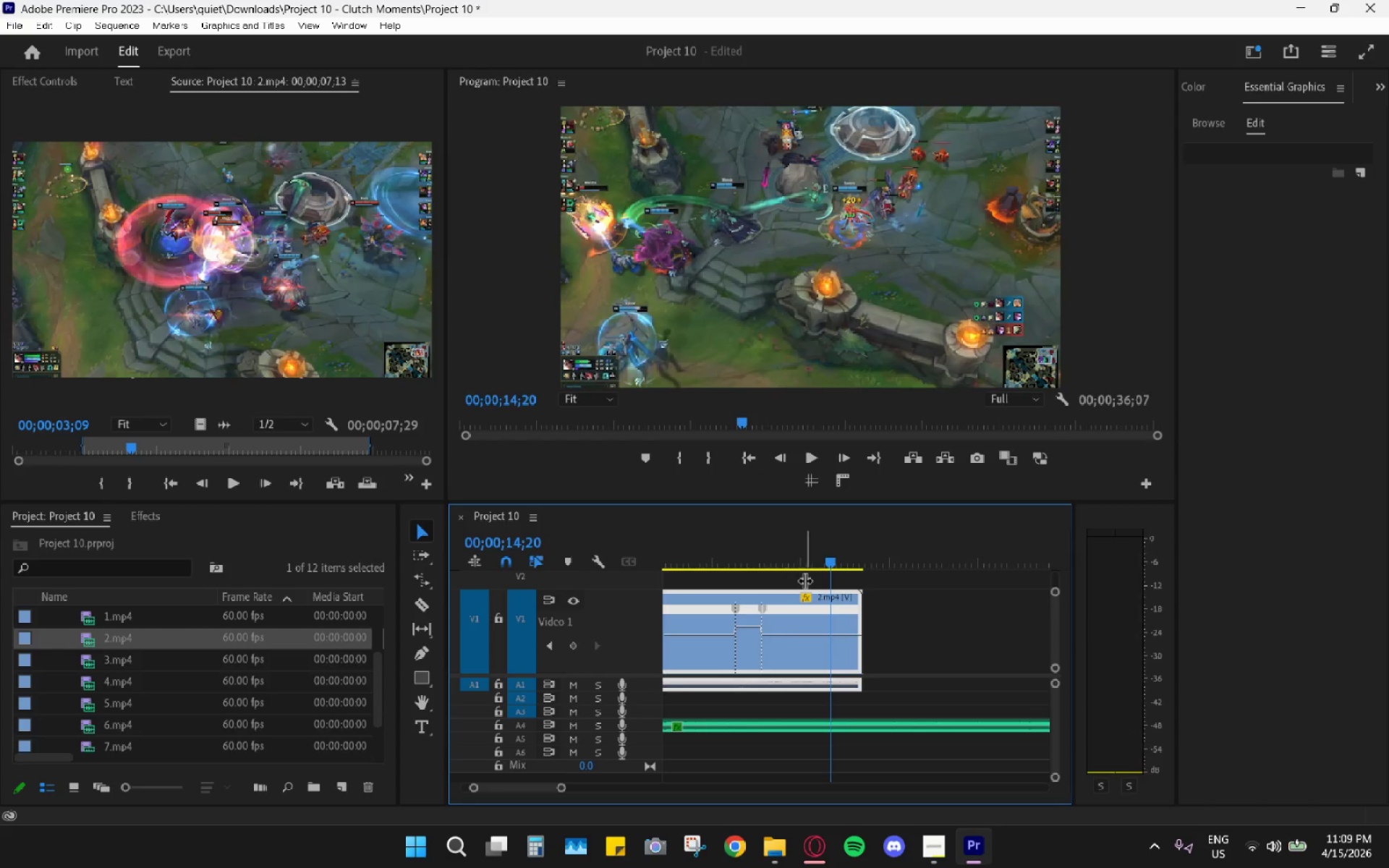 
hold_key(key=AltLeft, duration=0.66)
scroll: coordinate [782, 670], scroll_direction: down, amount: 11.0
 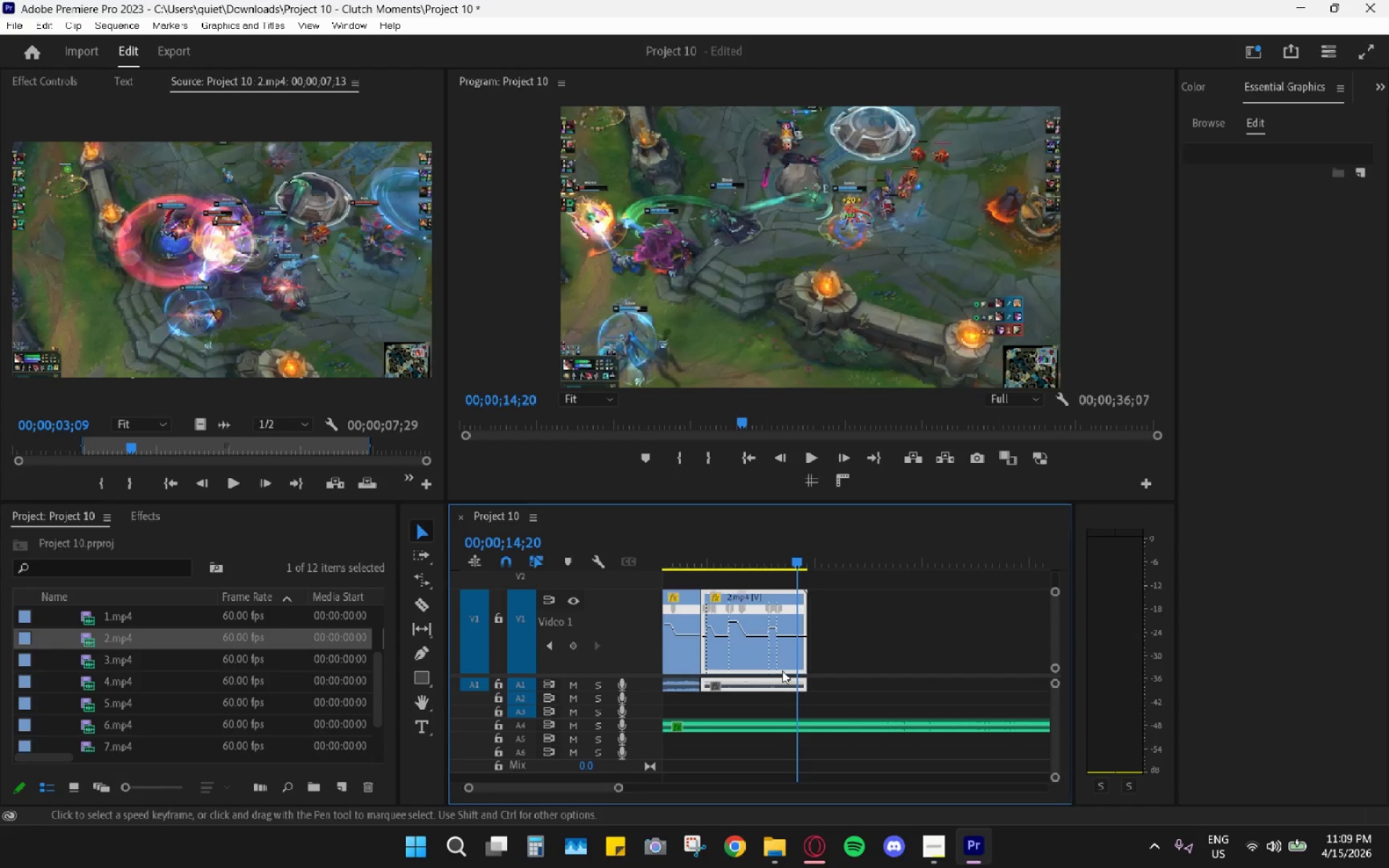 
key(Alt+AltLeft)
 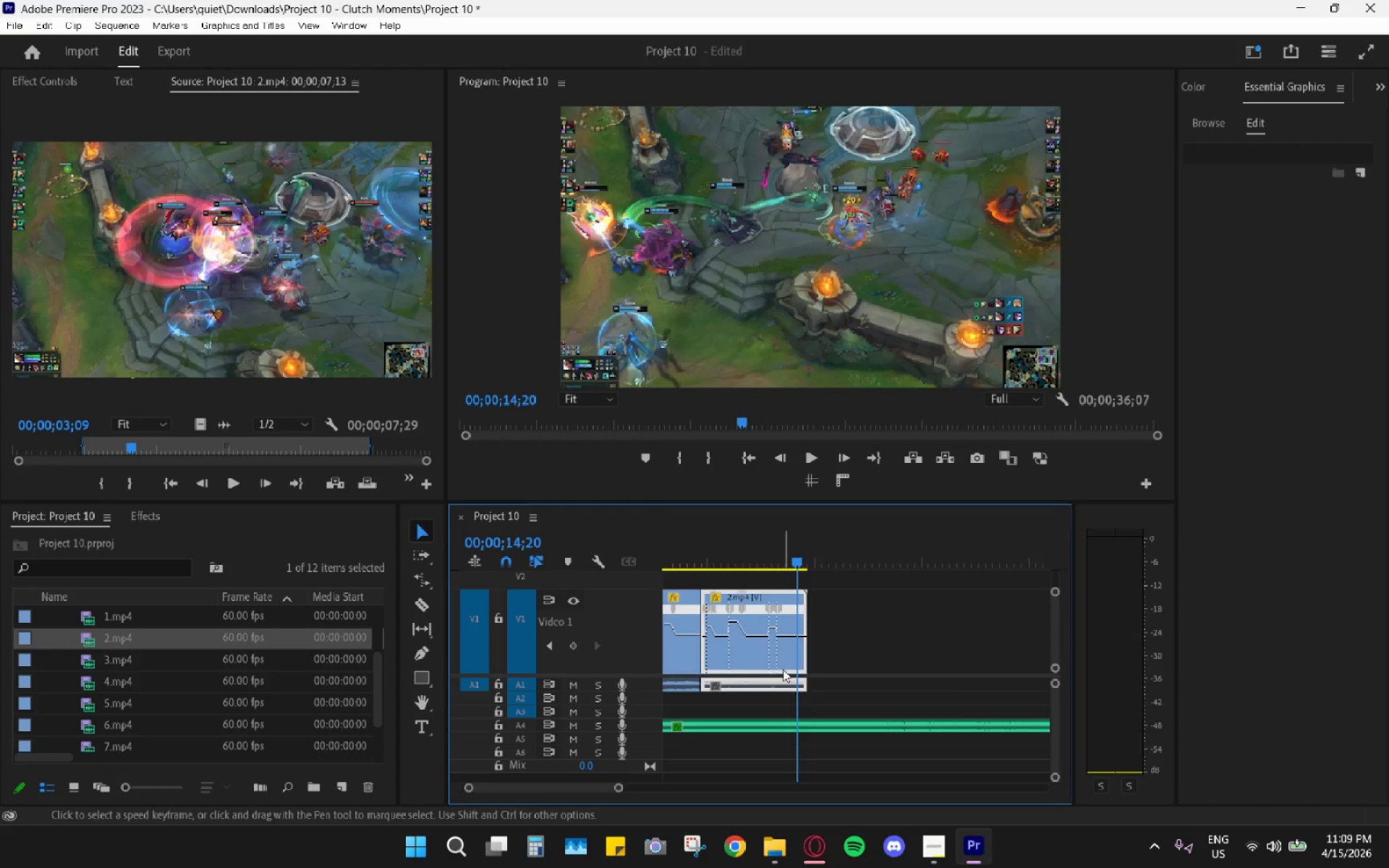 
scroll: coordinate [801, 676], scroll_direction: down, amount: 1.0
 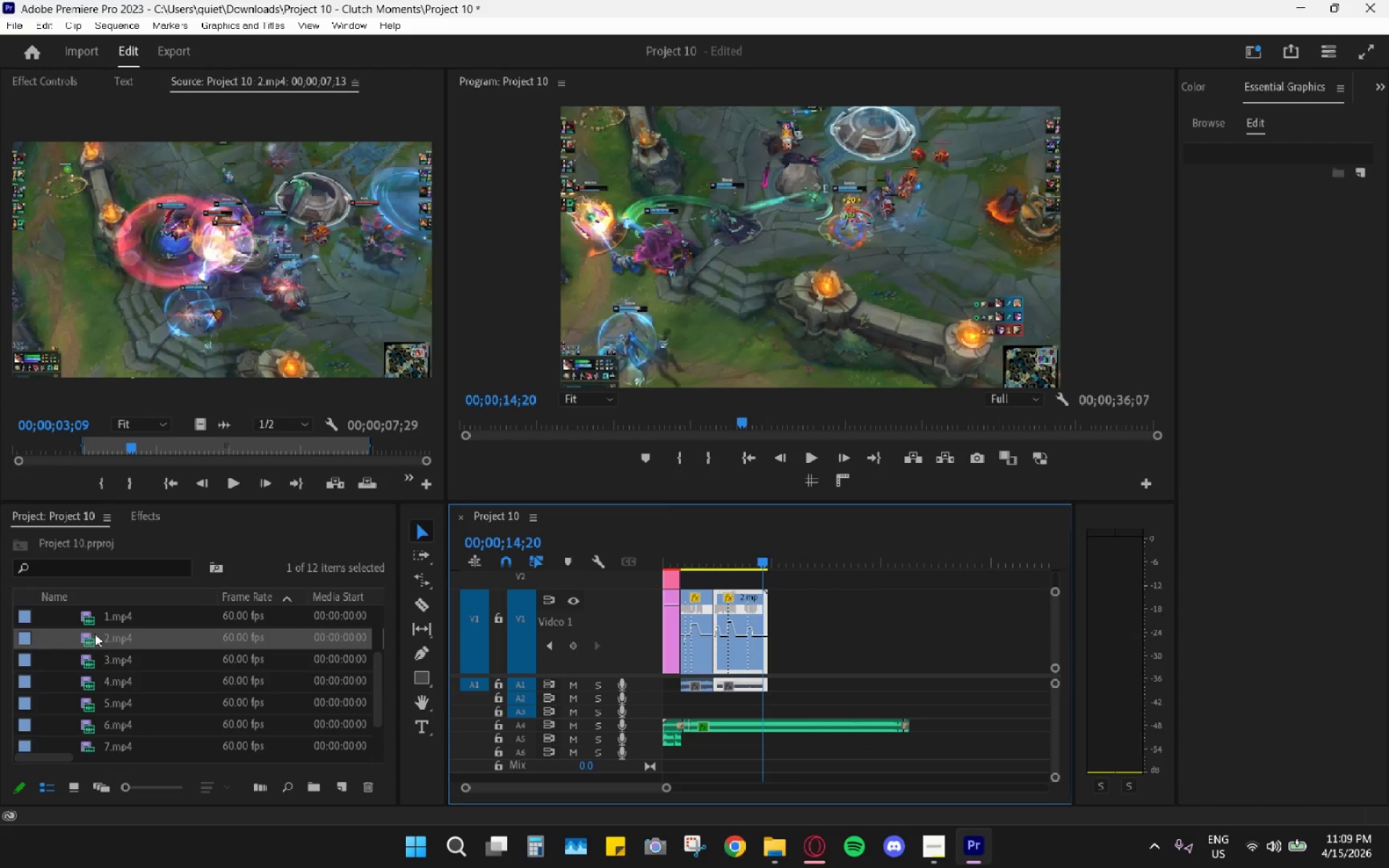 
left_click_drag(start_coordinate=[116, 660], to_coordinate=[924, 618])
 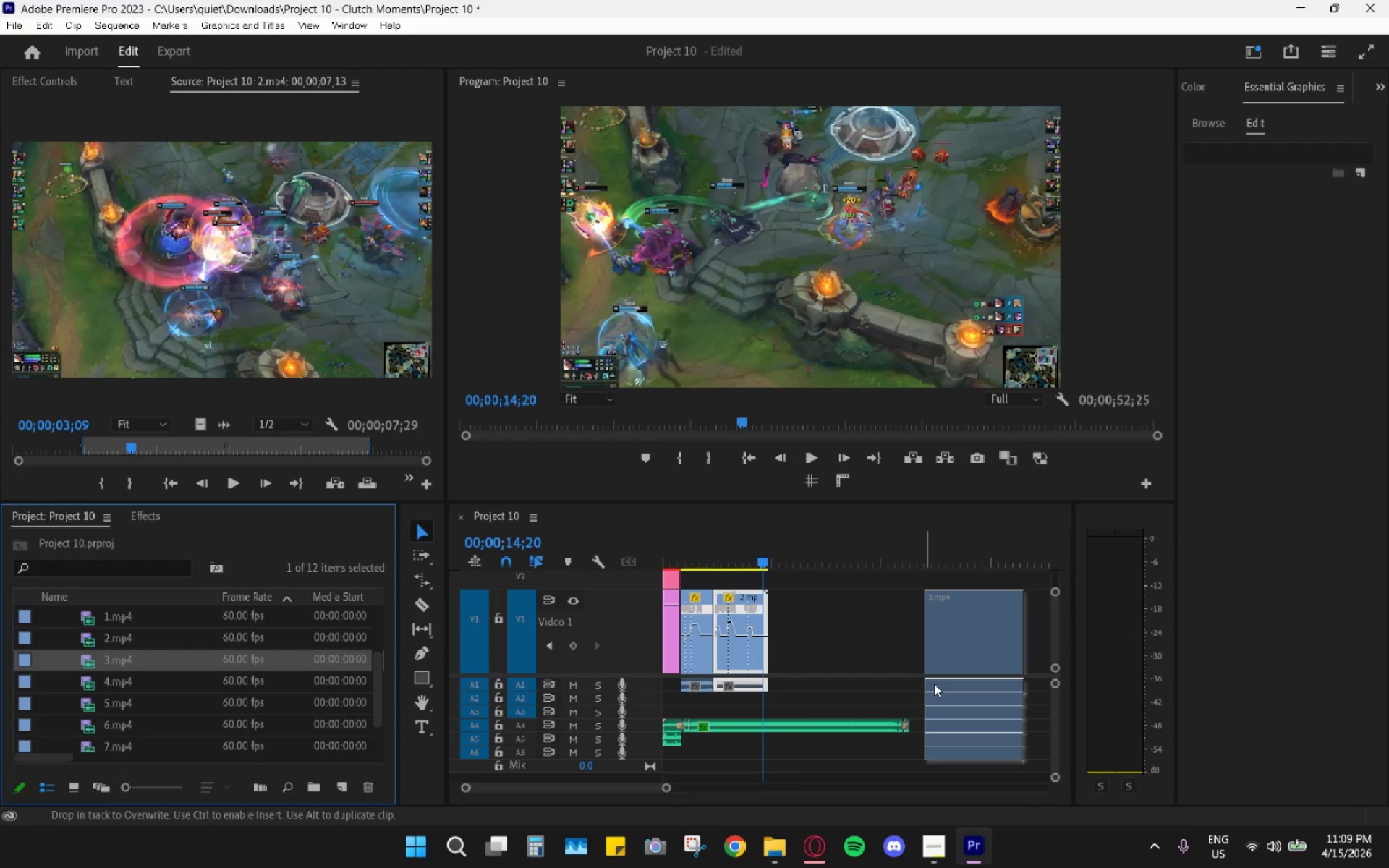 
hold_key(key=AltLeft, duration=2.09)
left_click_drag(start_coordinate=[908, 697], to_coordinate=[985, 822])
 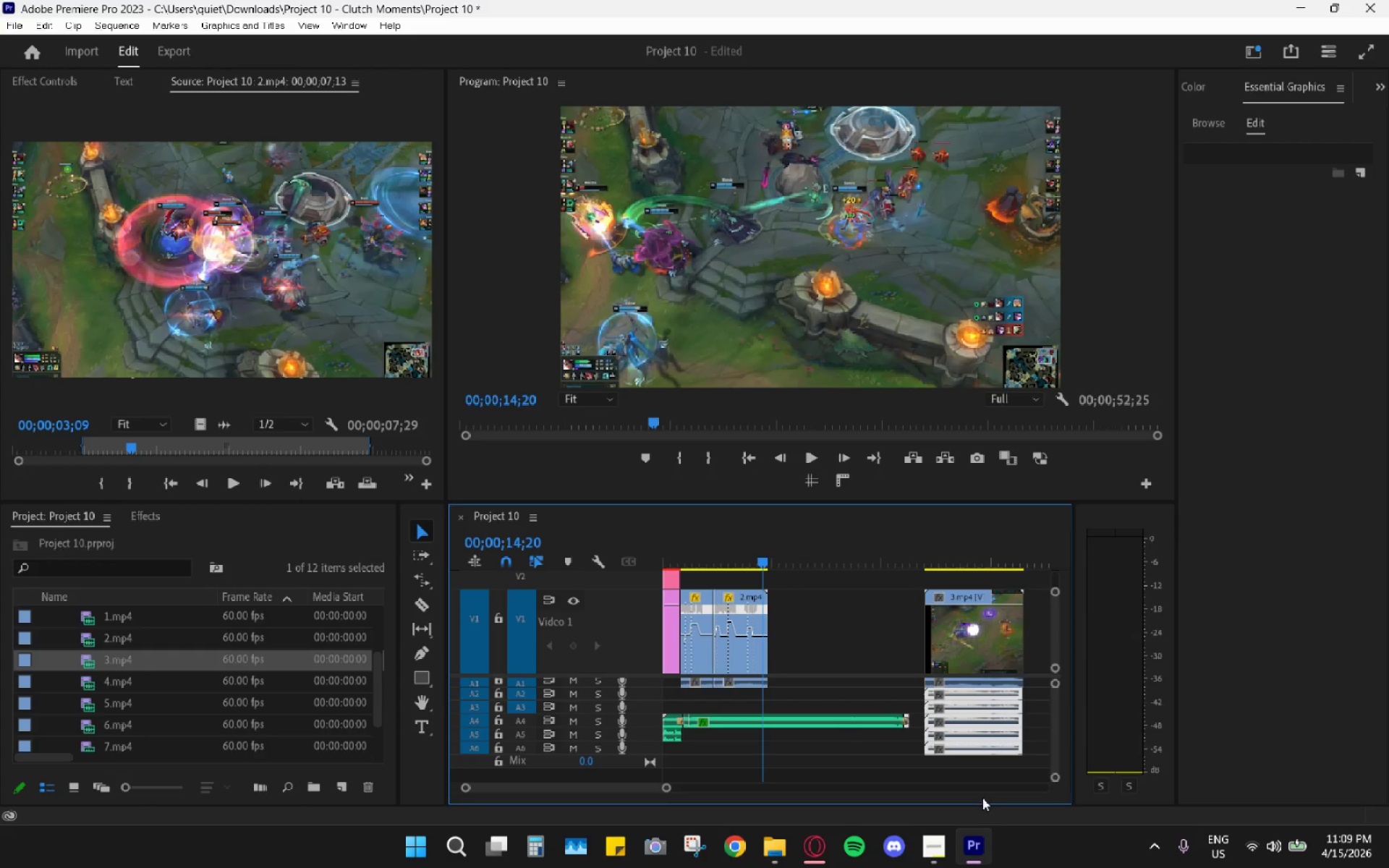 
key(H)
 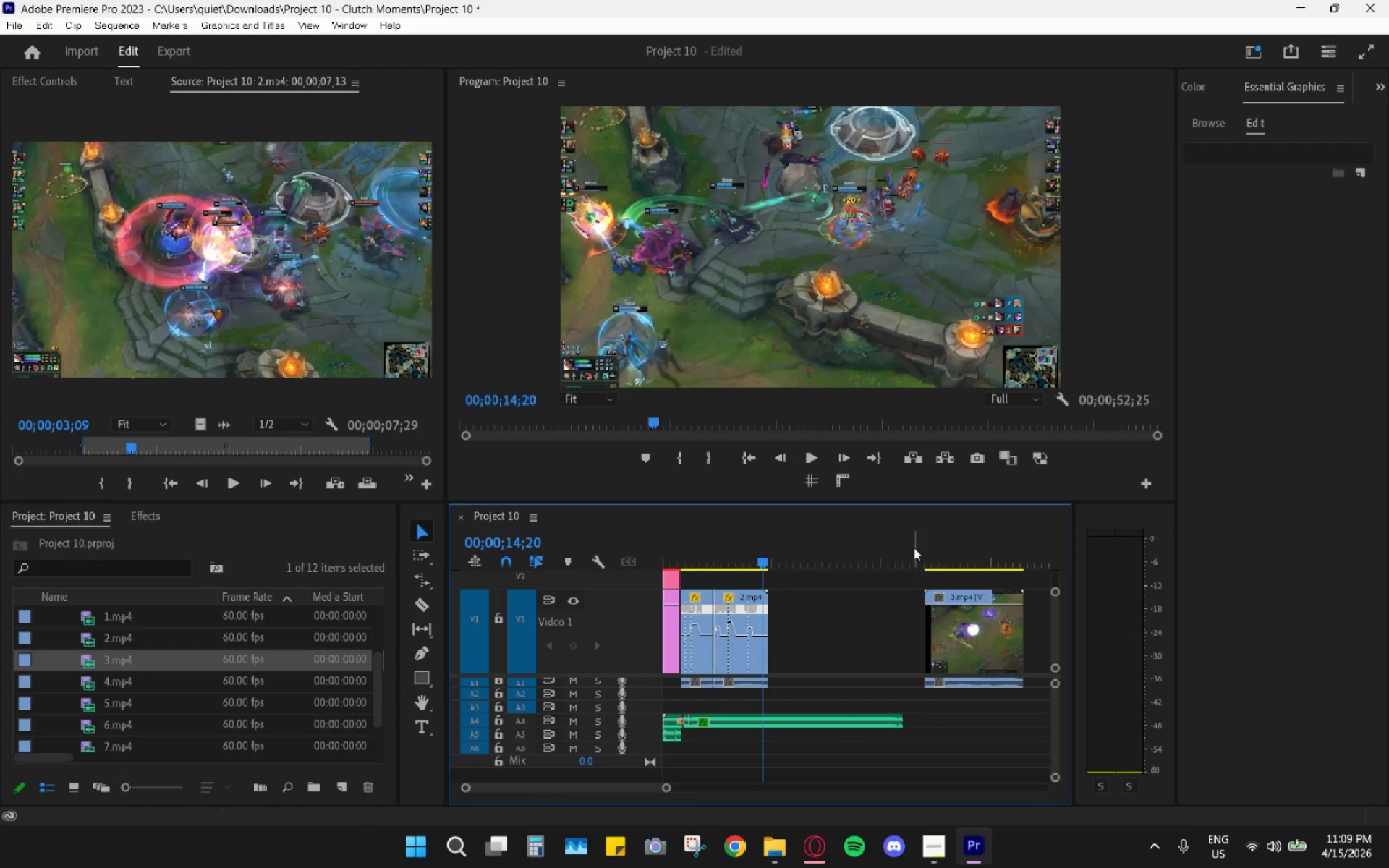 
left_click_drag(start_coordinate=[917, 547], to_coordinate=[935, 554])
 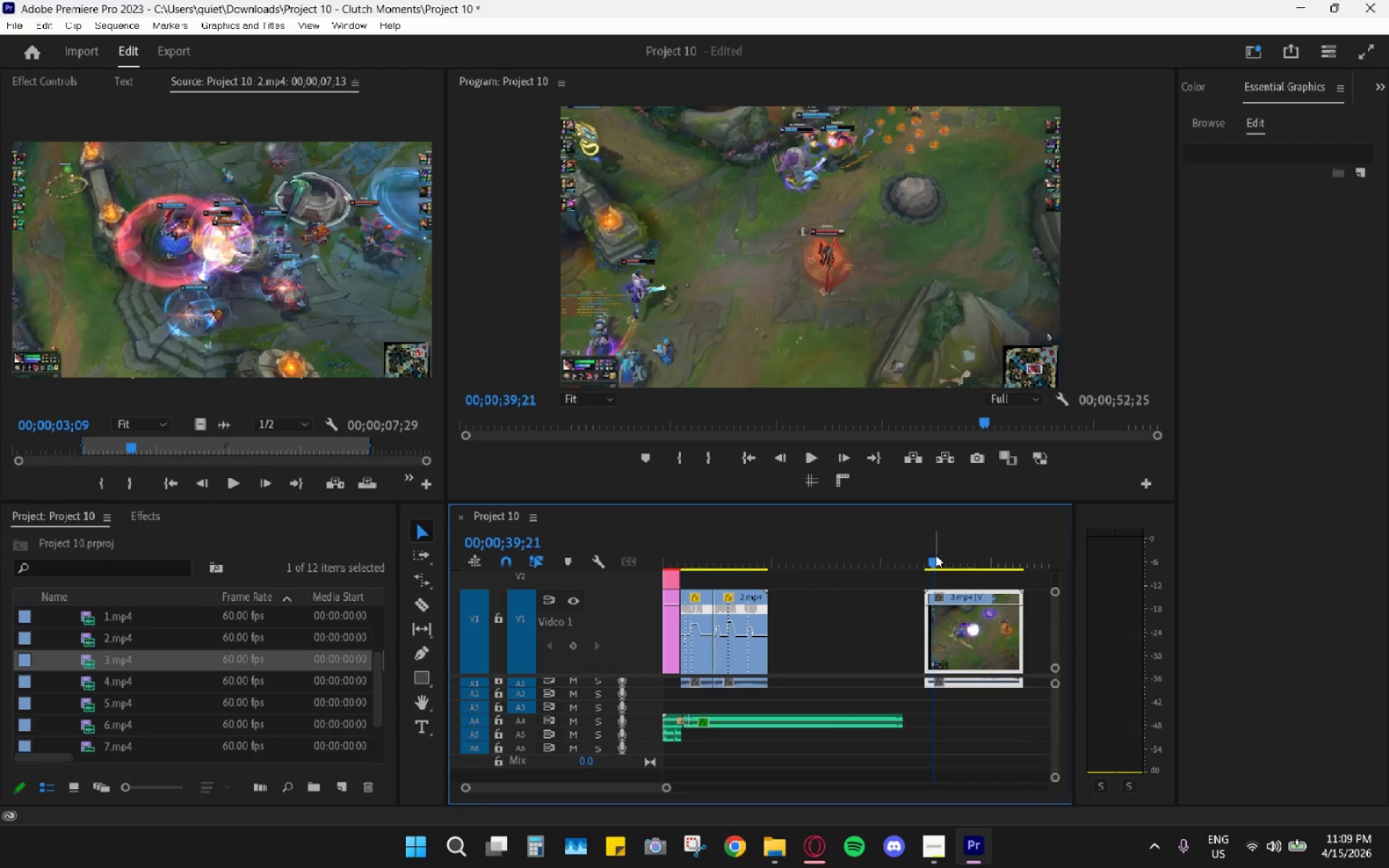 
key(Space)
 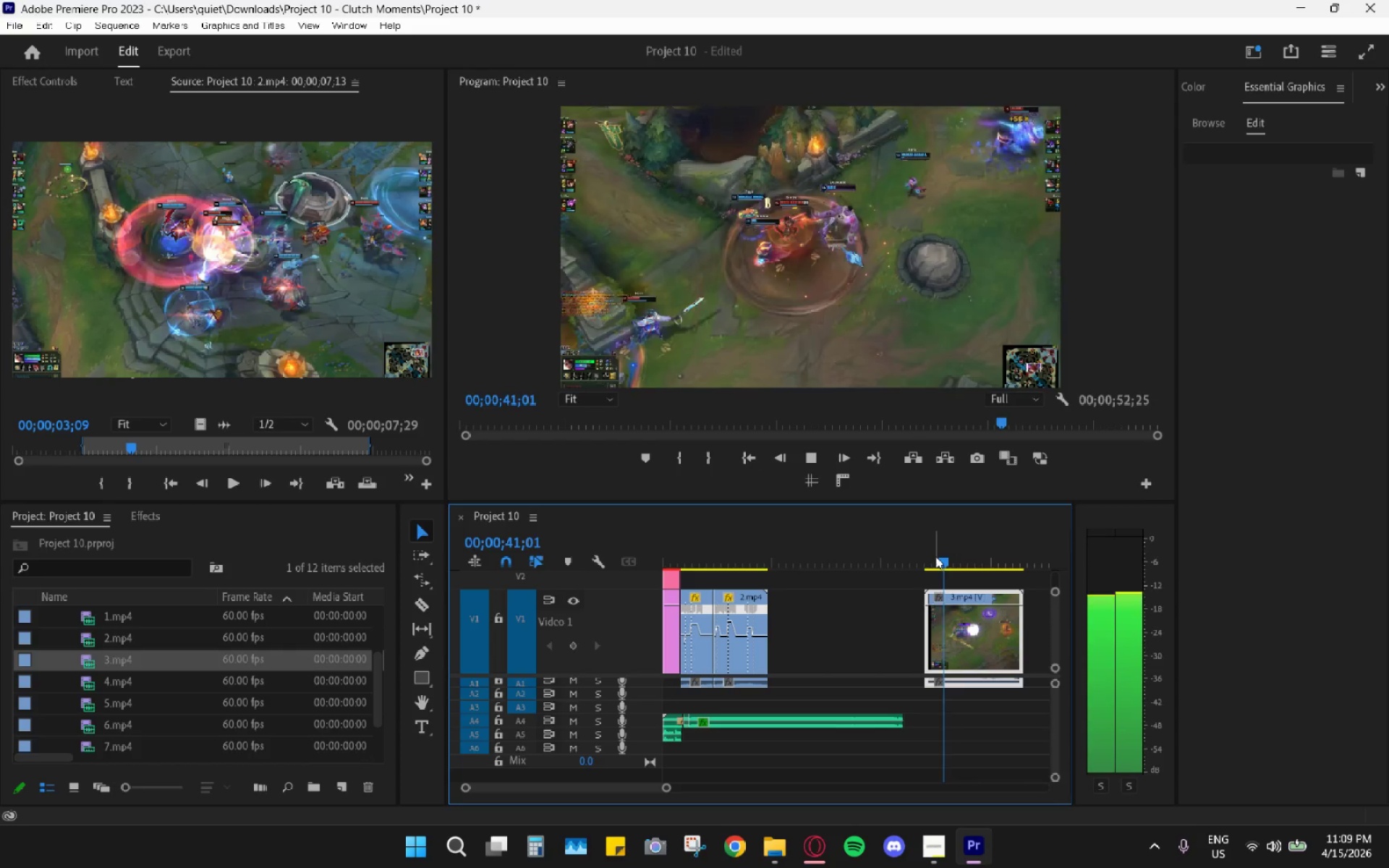 
key(Space)
 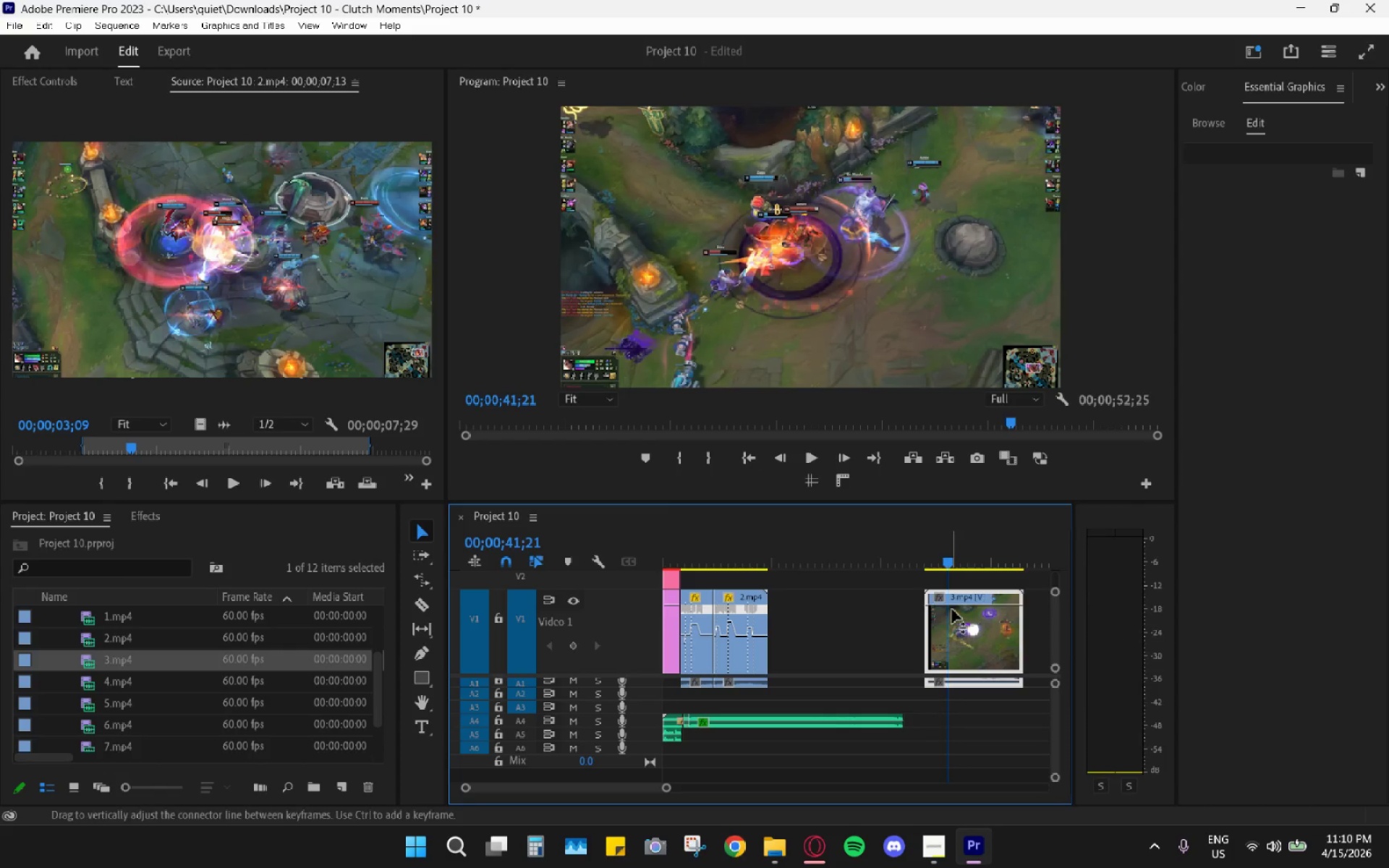 
left_click_drag(start_coordinate=[963, 617], to_coordinate=[816, 628])
 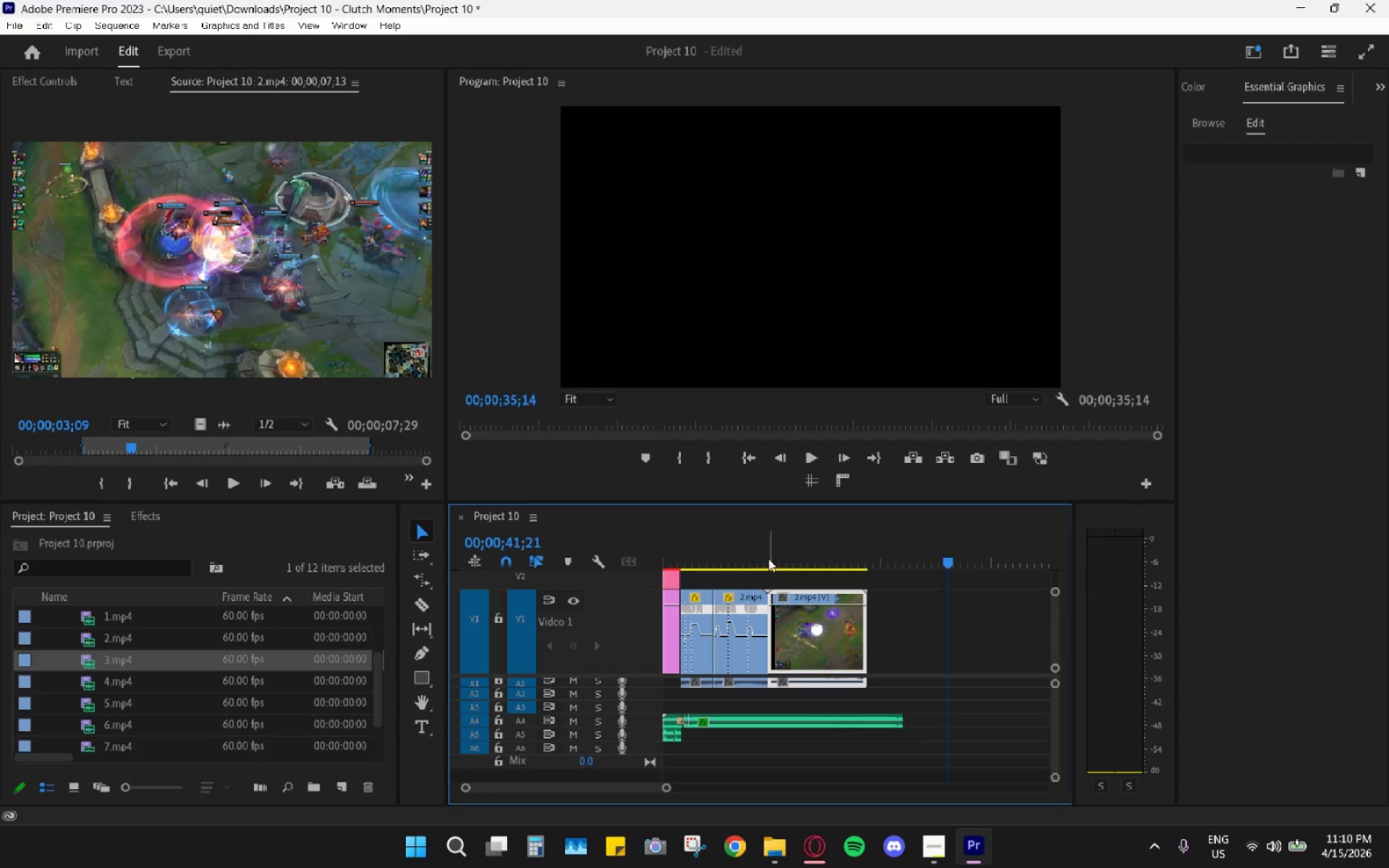 
left_click([744, 536])
 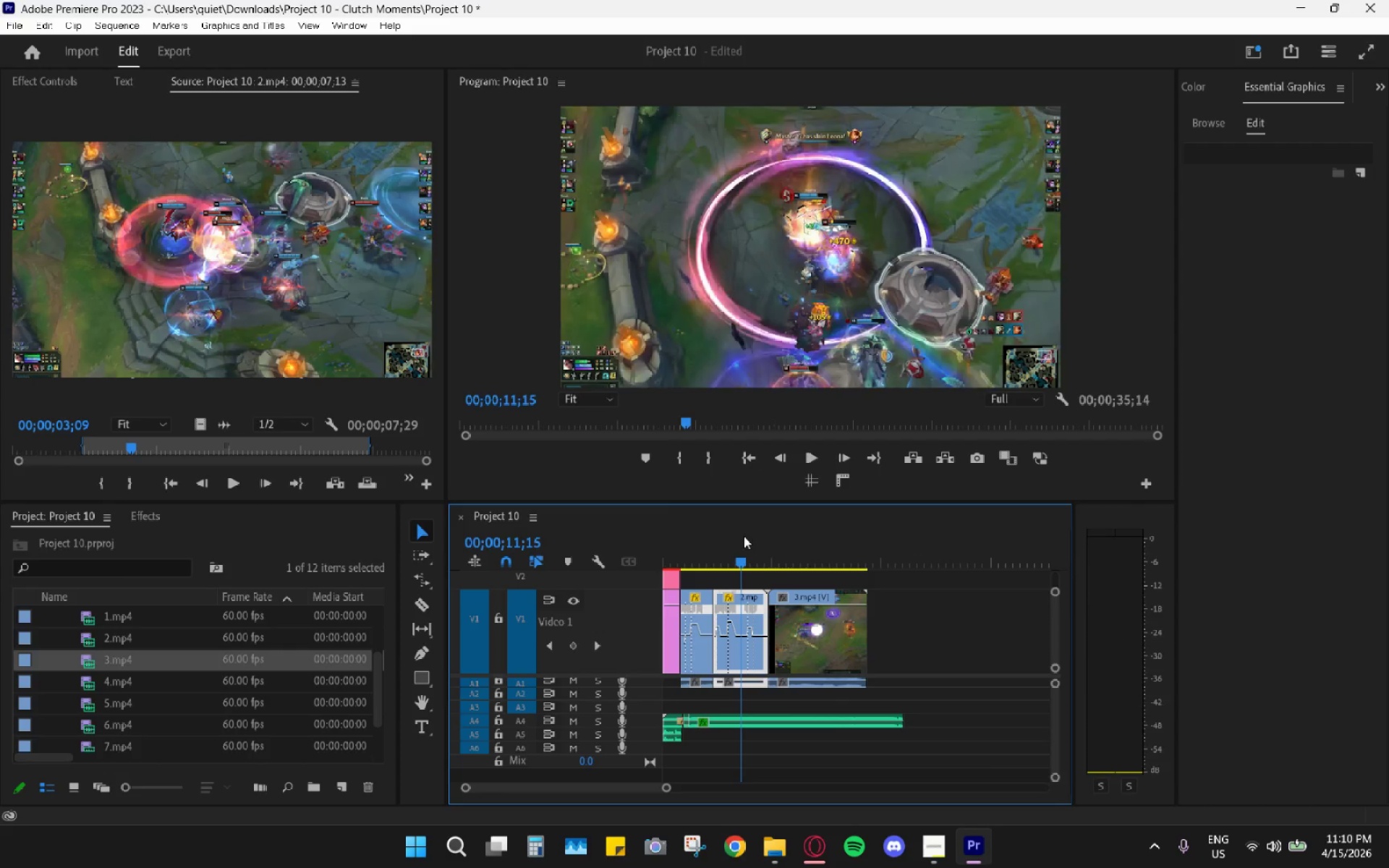 
key(Space)
 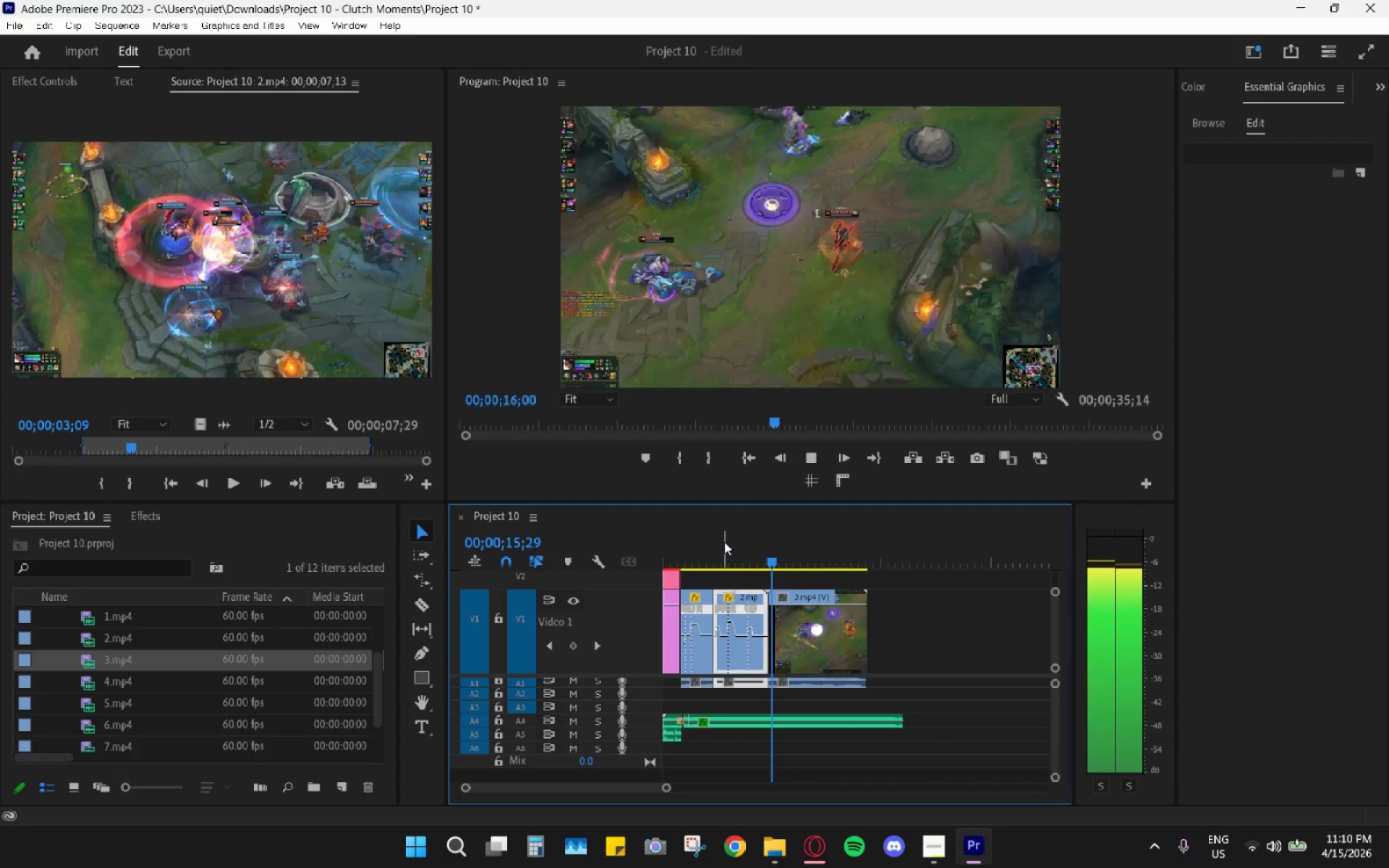 
wait(6.11)
 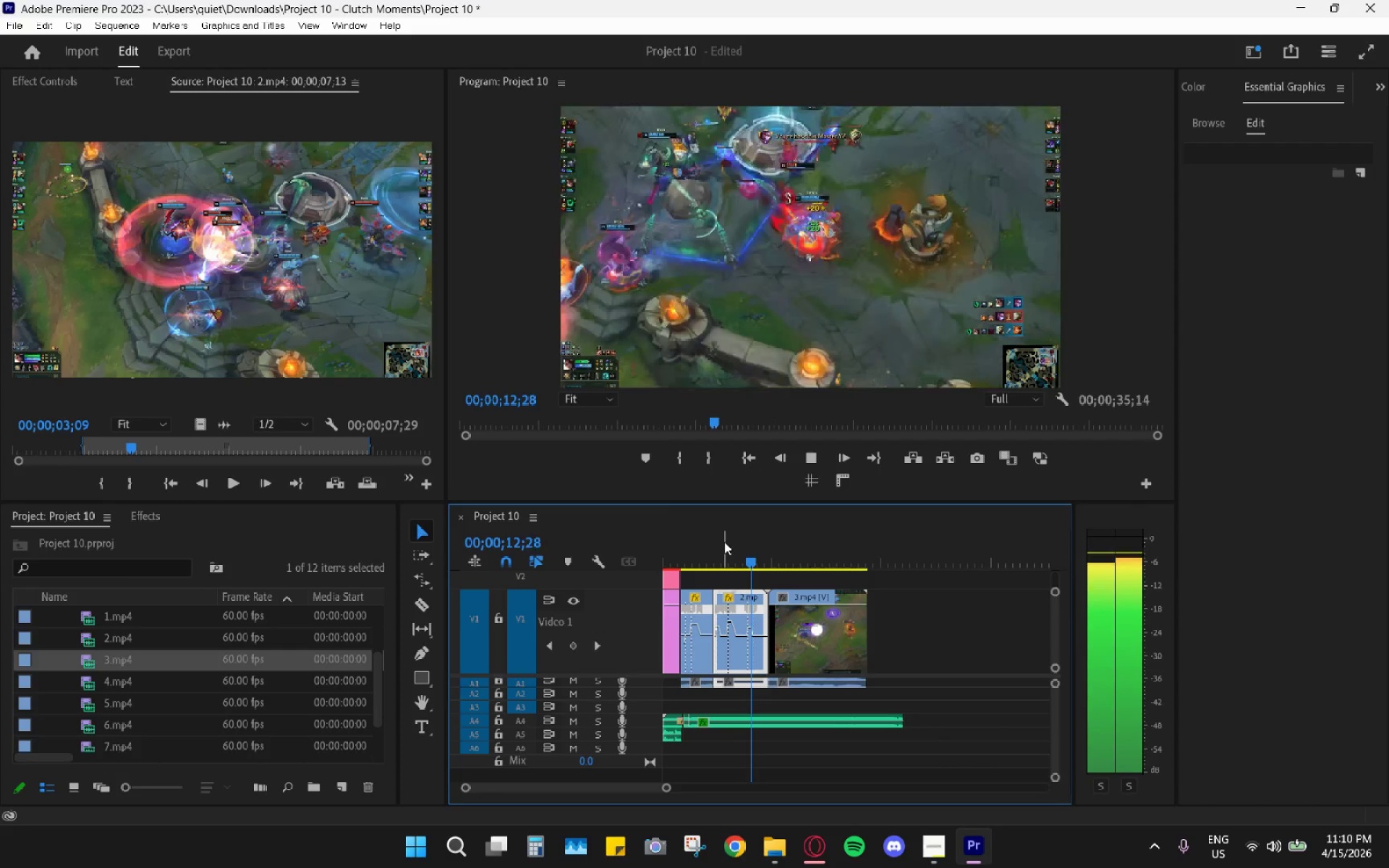 
key(Space)
 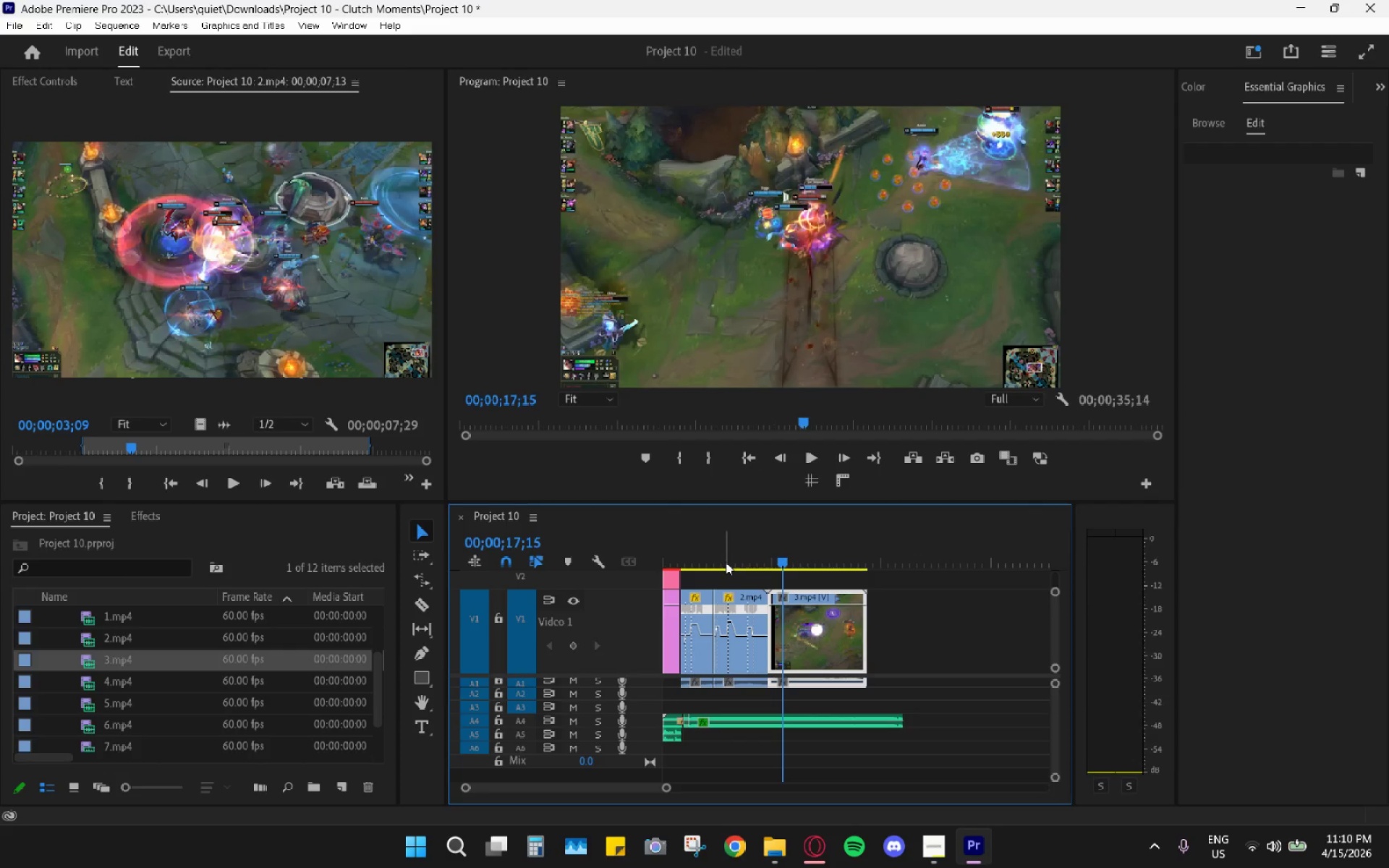 
hold_key(key=AltLeft, duration=0.5)
scroll: coordinate [713, 590], scroll_direction: down, amount: 4.0
 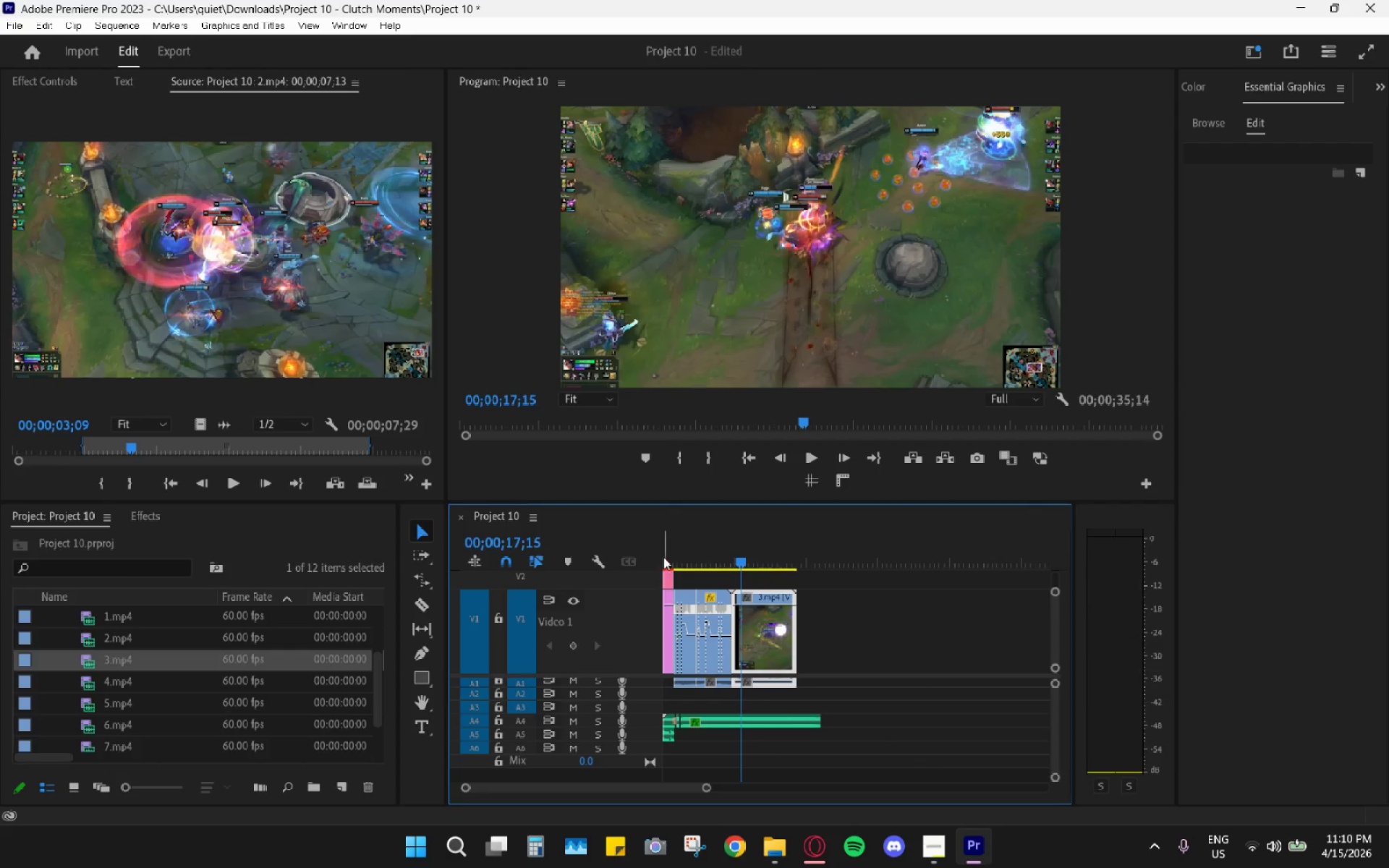 
left_click([674, 540])
 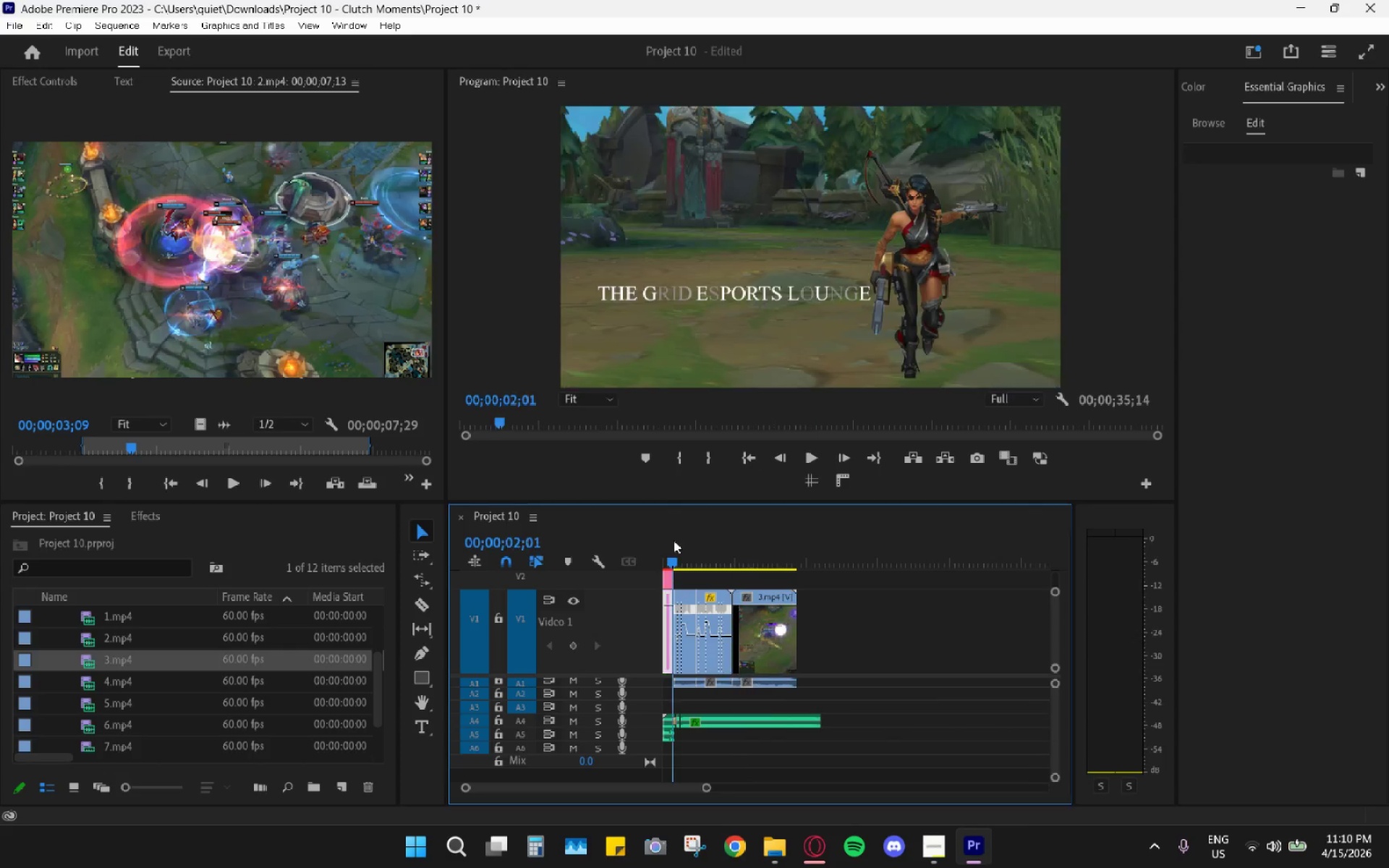 
key(Space)
 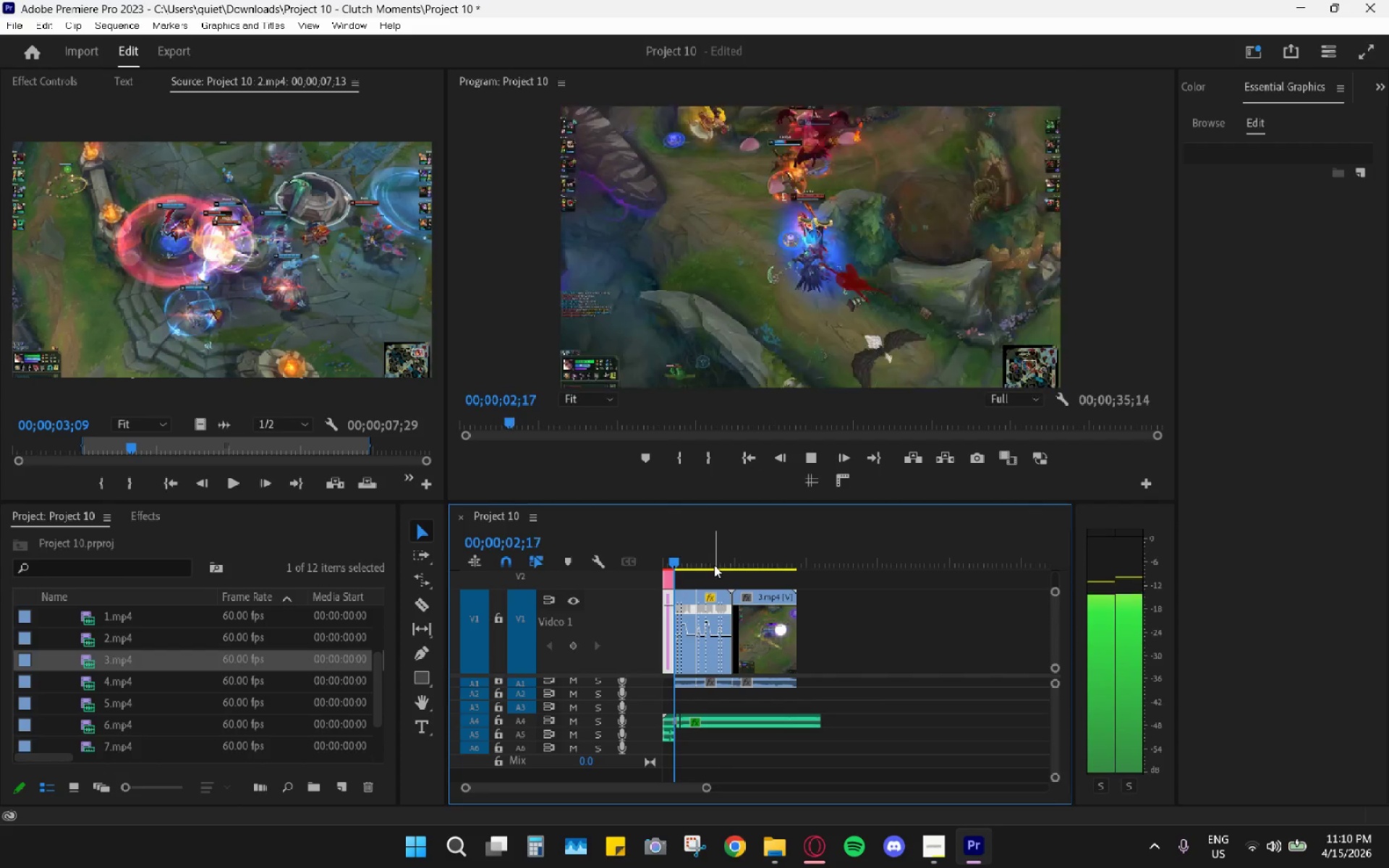 
key(Space)
 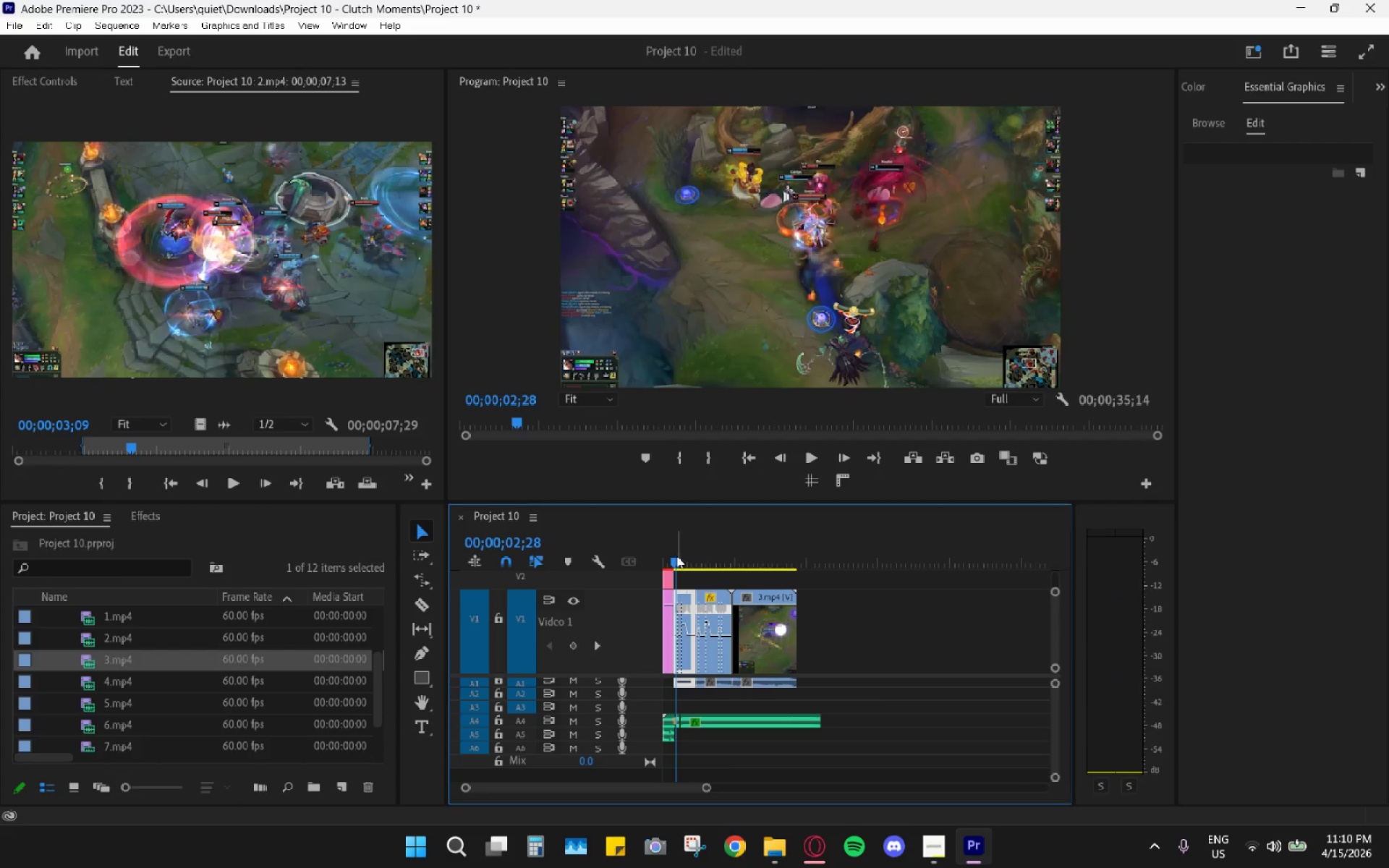 
left_click_drag(start_coordinate=[672, 546], to_coordinate=[637, 544])
 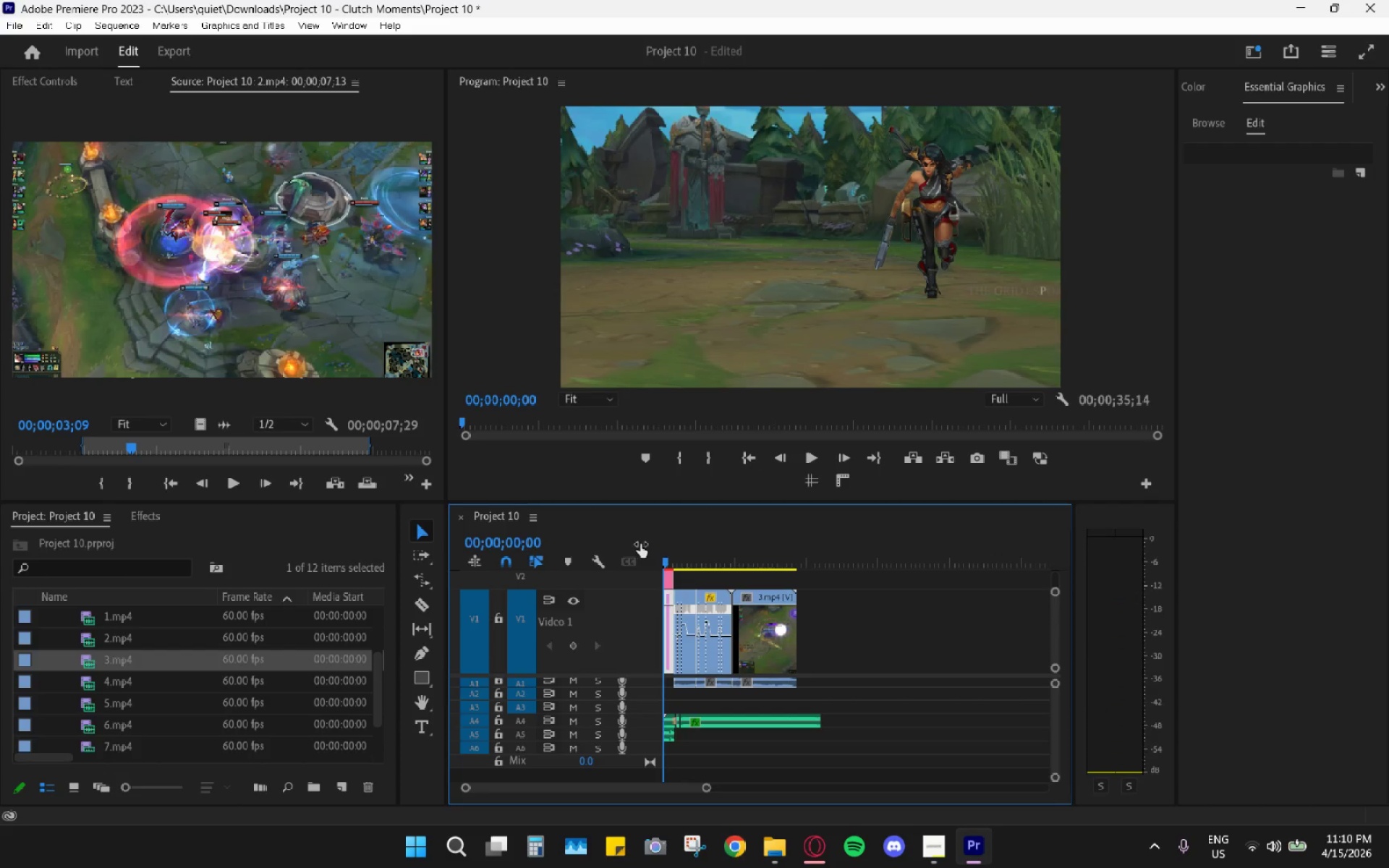 
key(Space)
 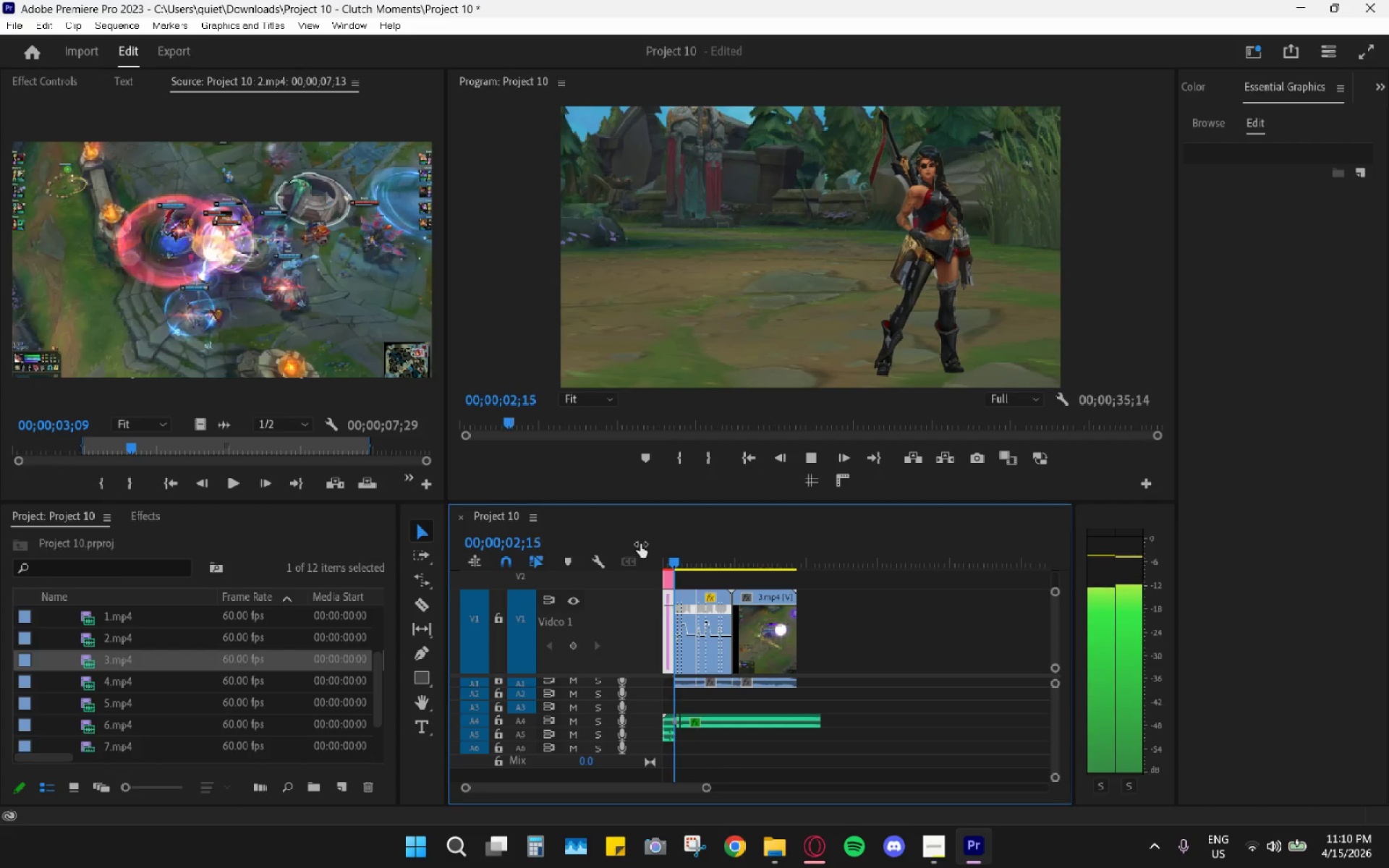 
key(Space)
 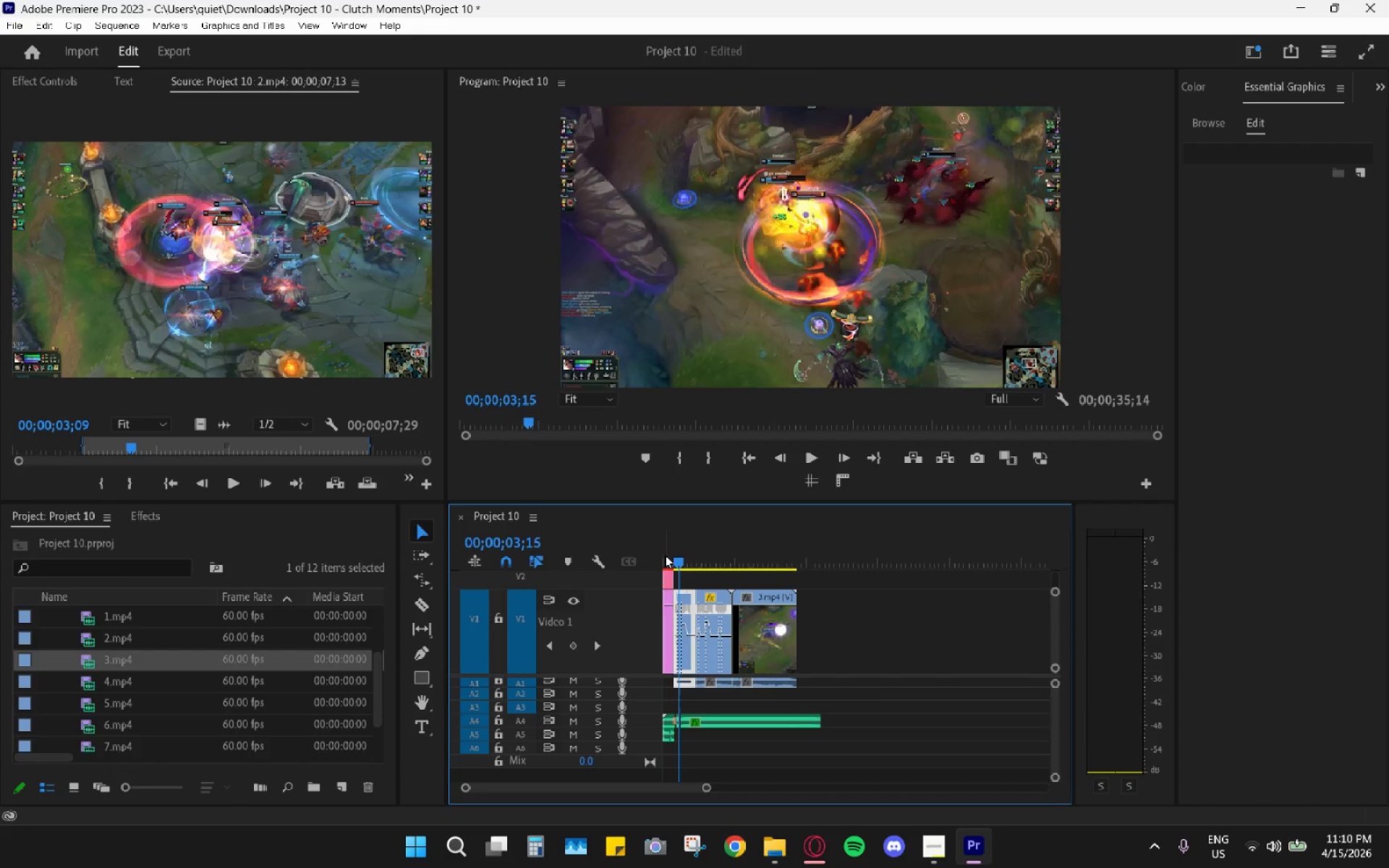 
left_click_drag(start_coordinate=[669, 553], to_coordinate=[652, 550])
 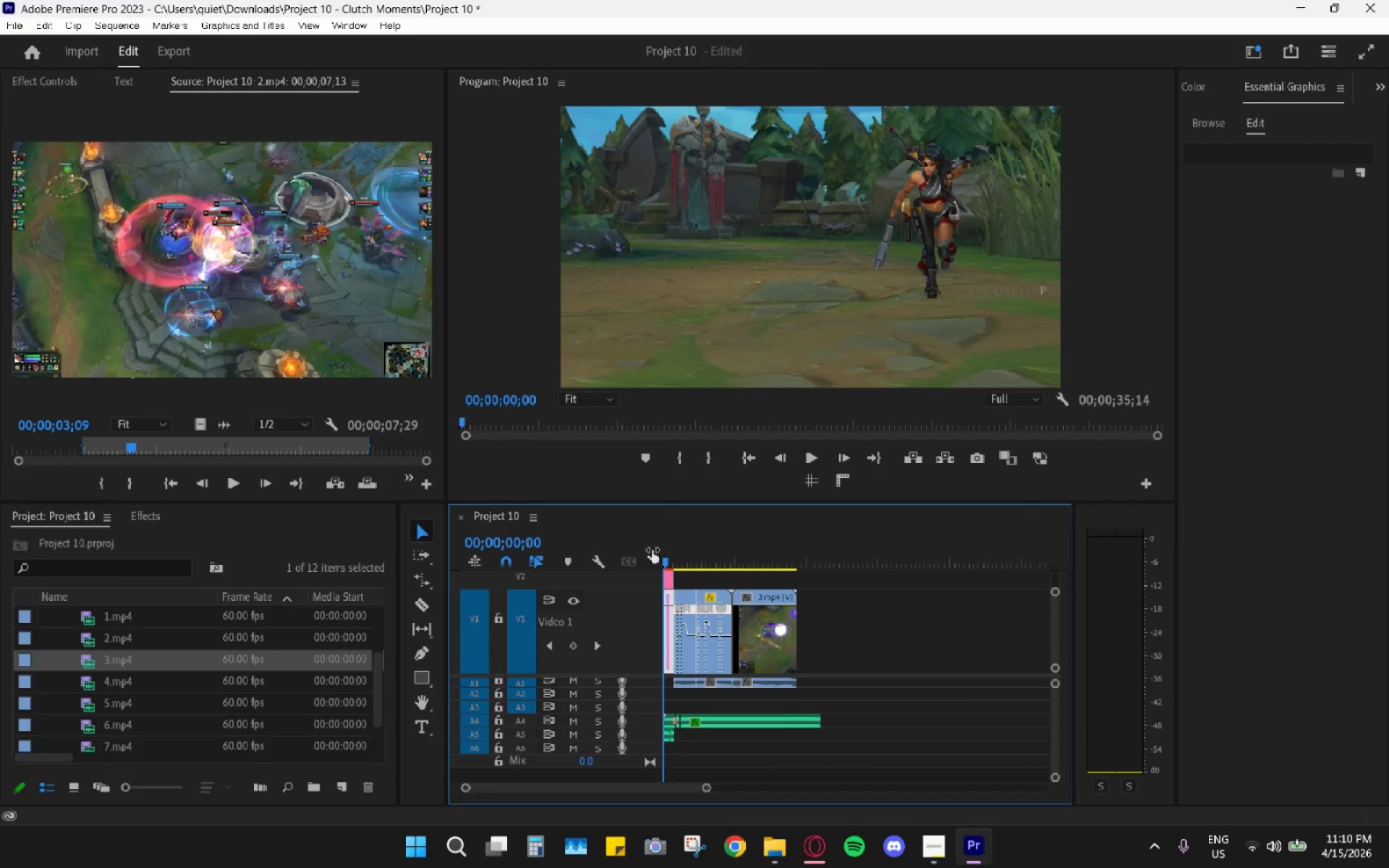 
key(Space)
 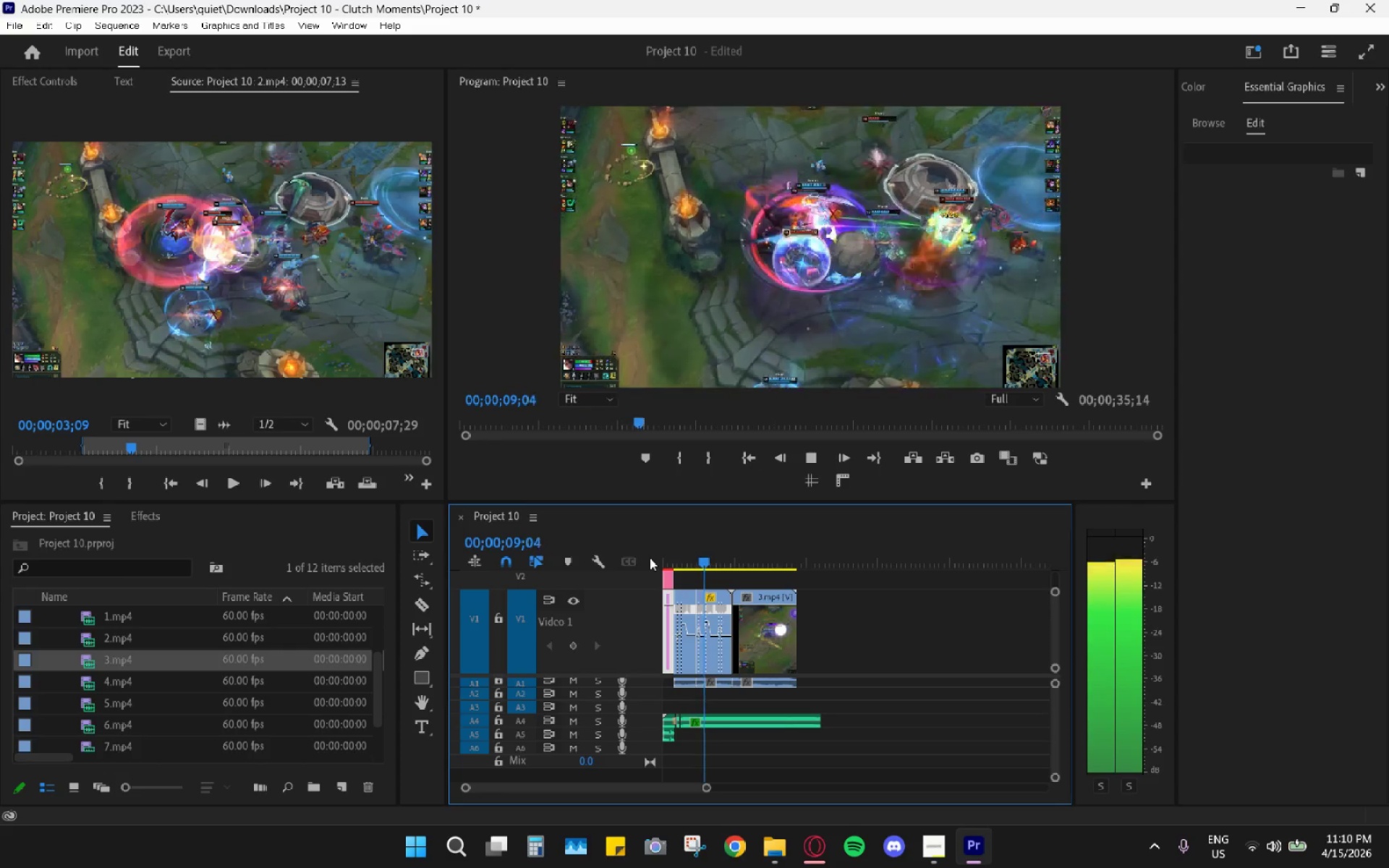 
wait(14.25)
 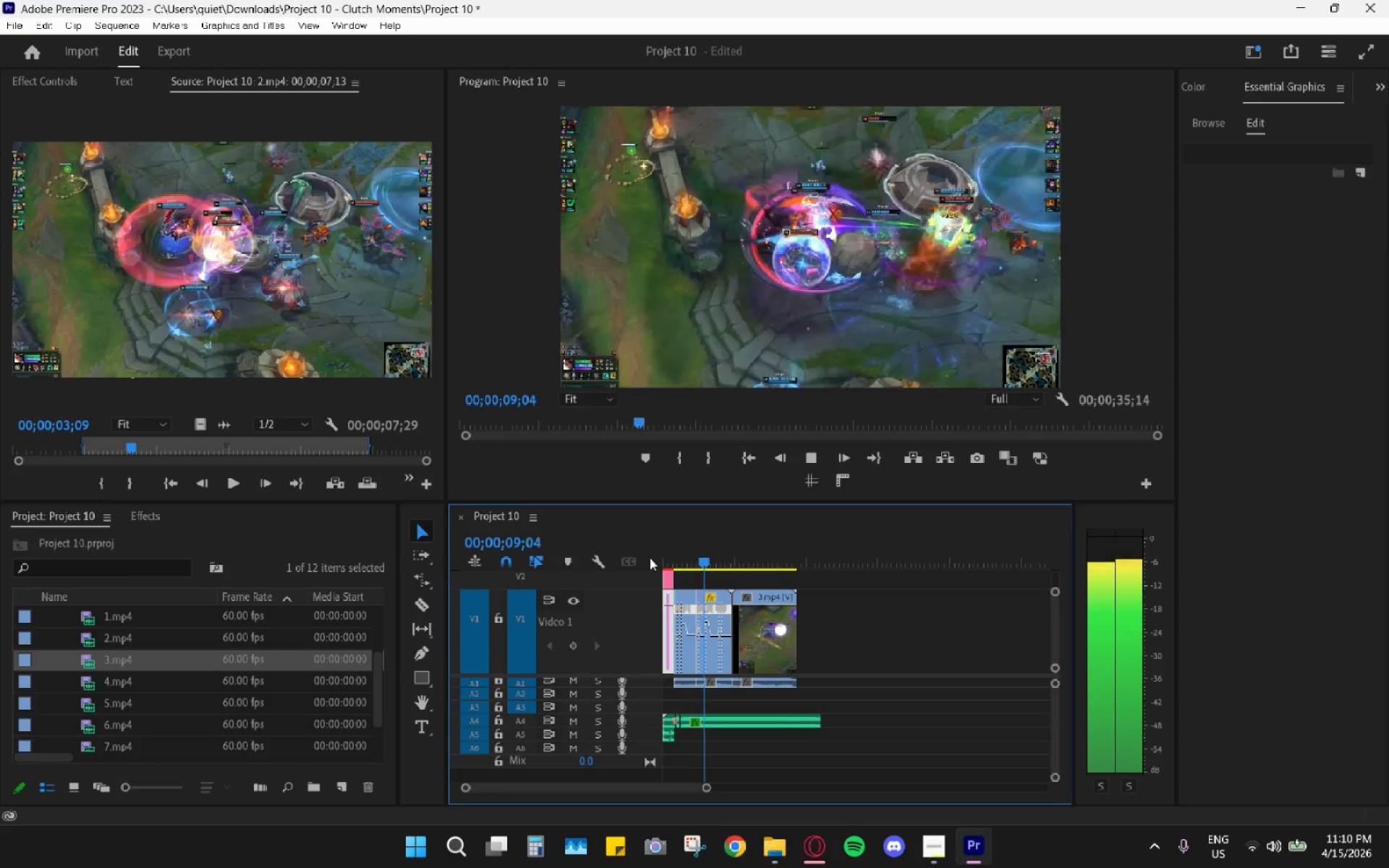 
key(Space)
 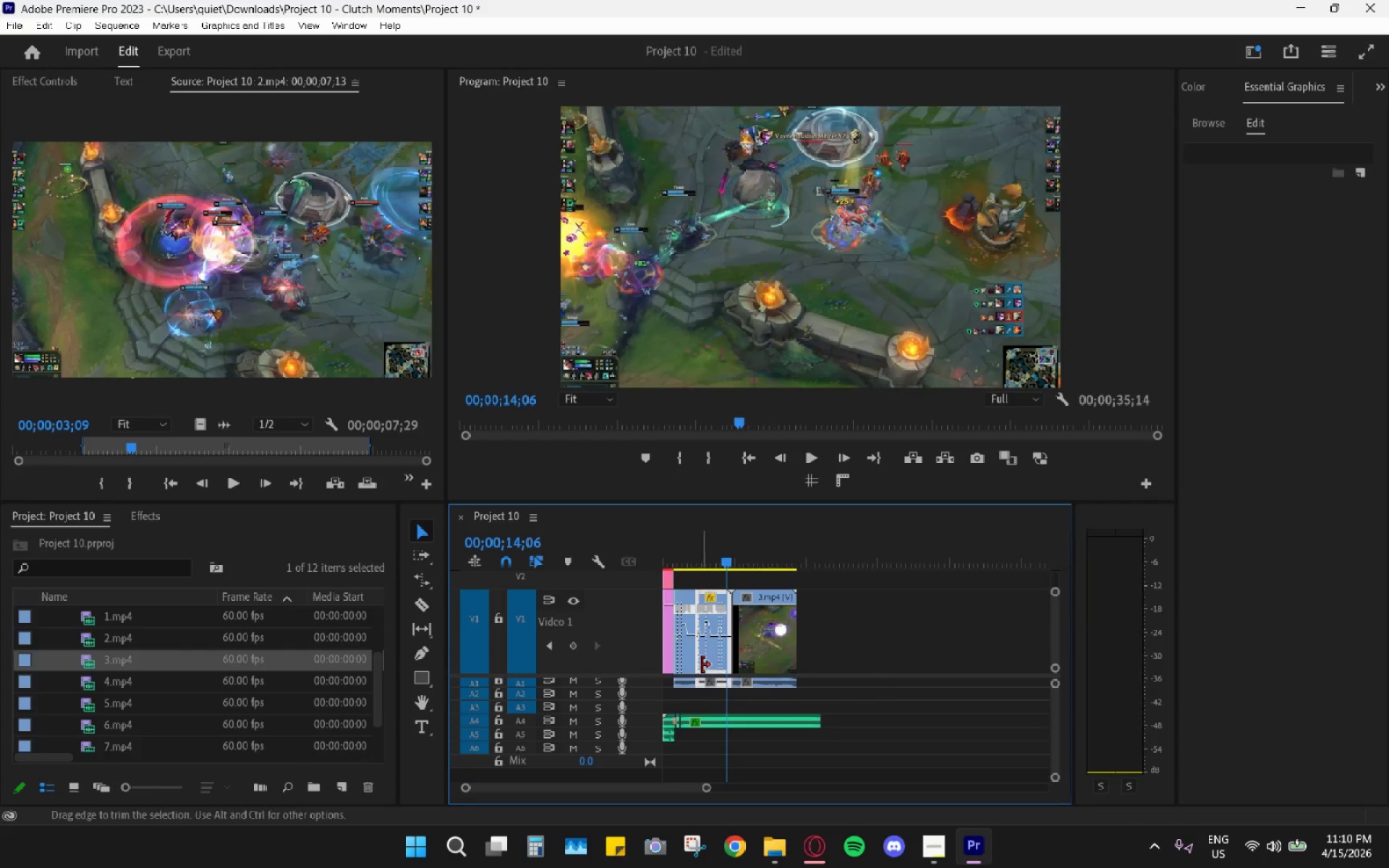 
hold_key(key=AltLeft, duration=0.48)
scroll: coordinate [726, 696], scroll_direction: up, amount: 16.0
 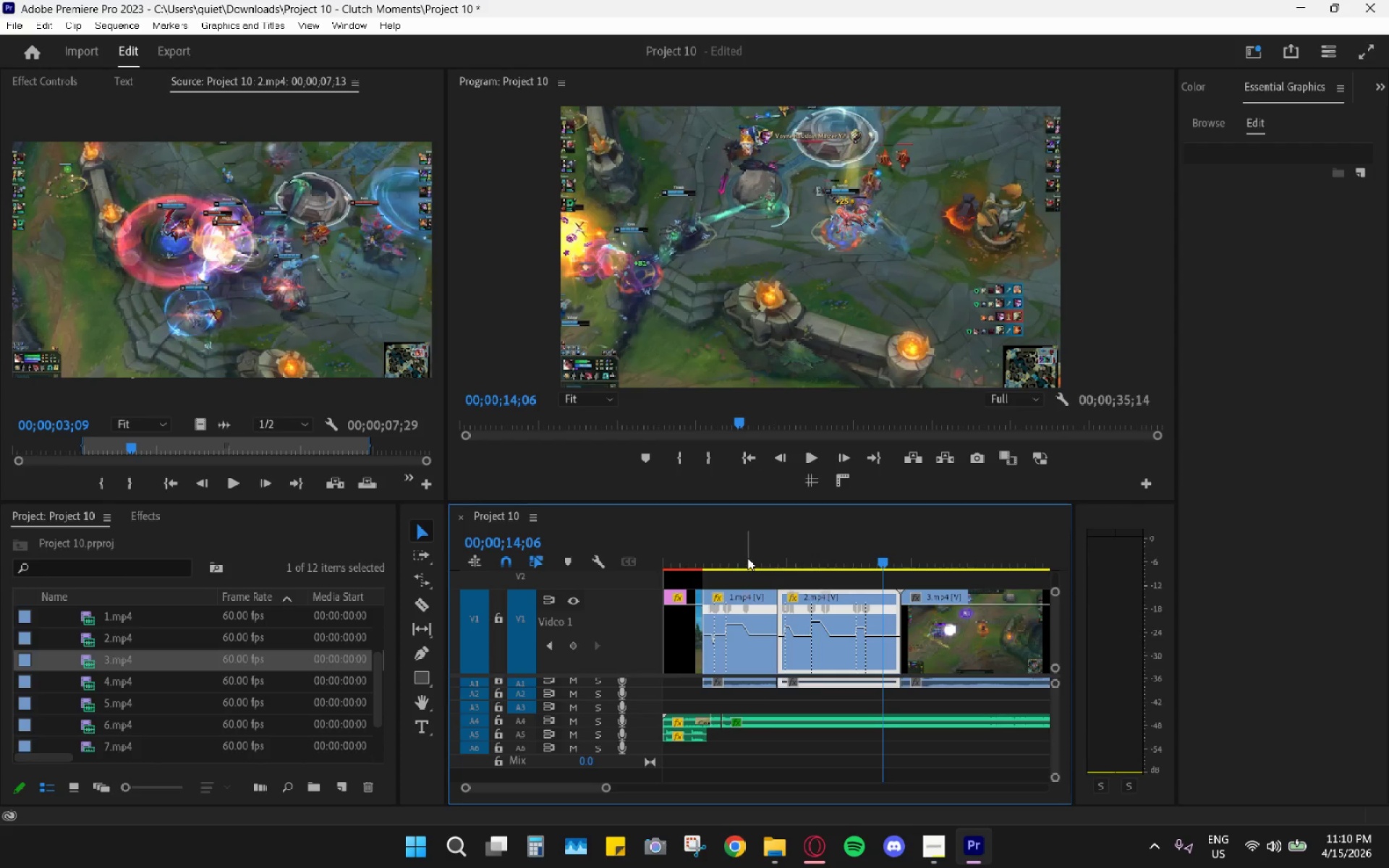 
left_click_drag(start_coordinate=[742, 556], to_coordinate=[724, 550])
 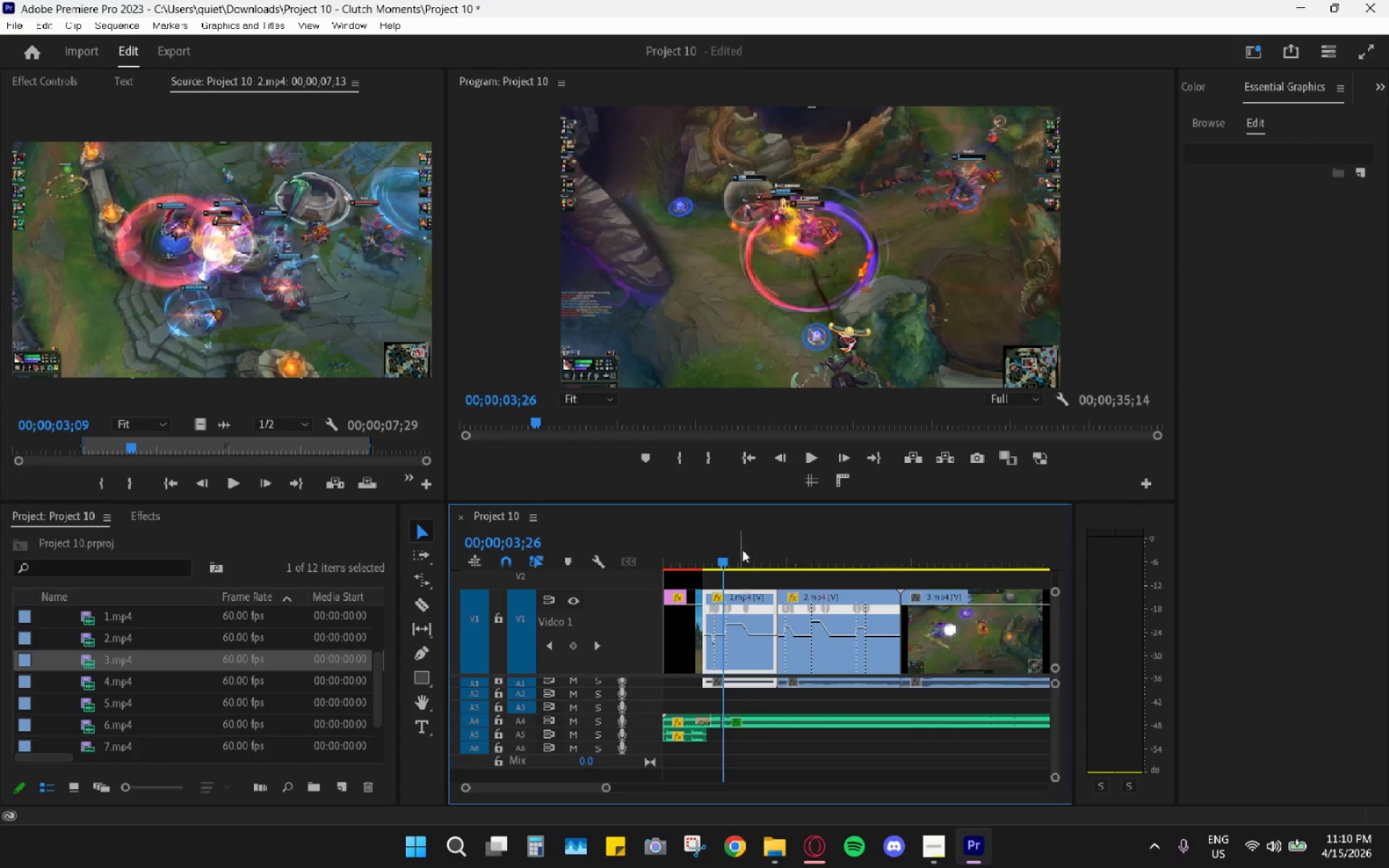 
key(Space)
 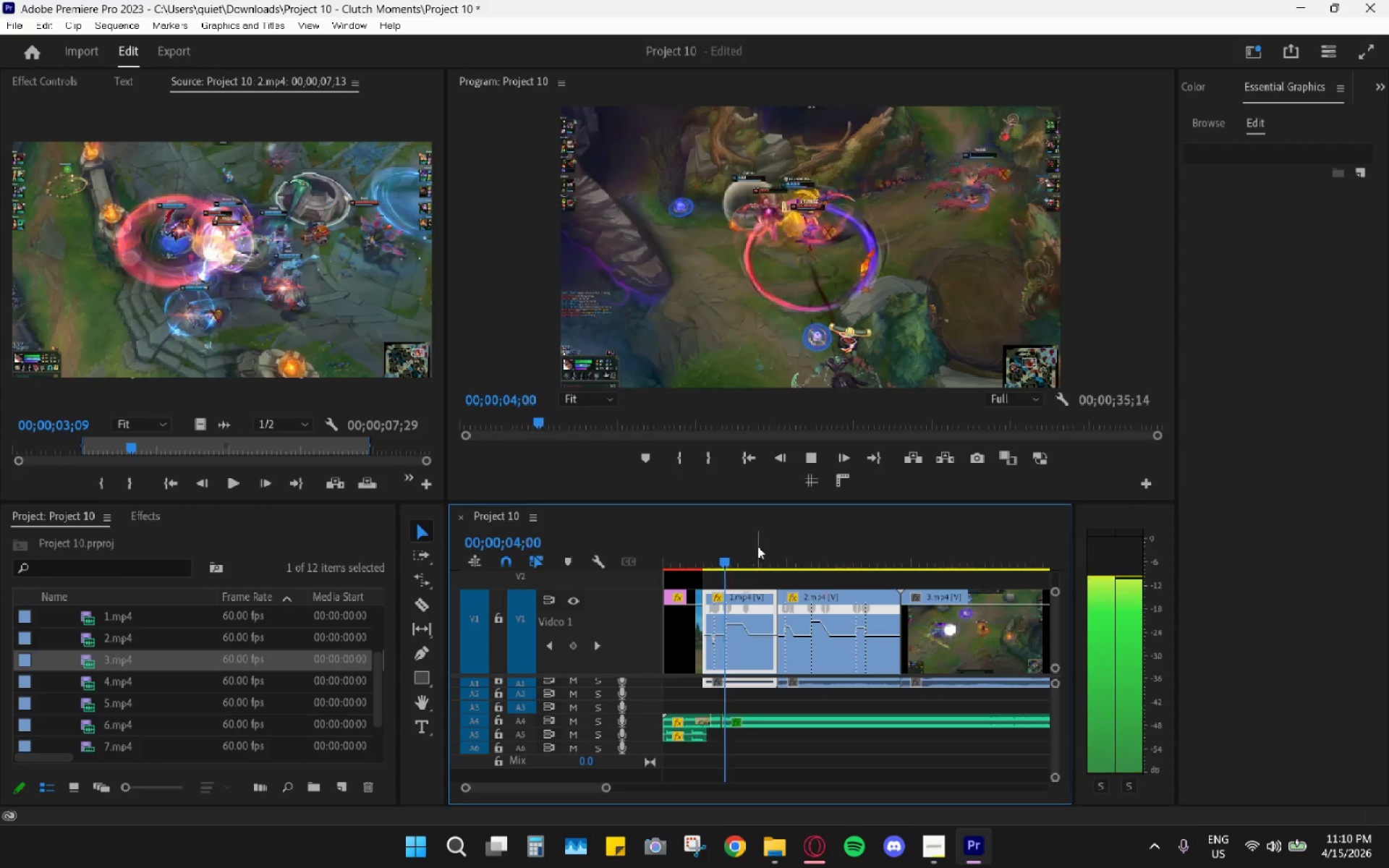 
left_click_drag(start_coordinate=[757, 546], to_coordinate=[770, 549])
 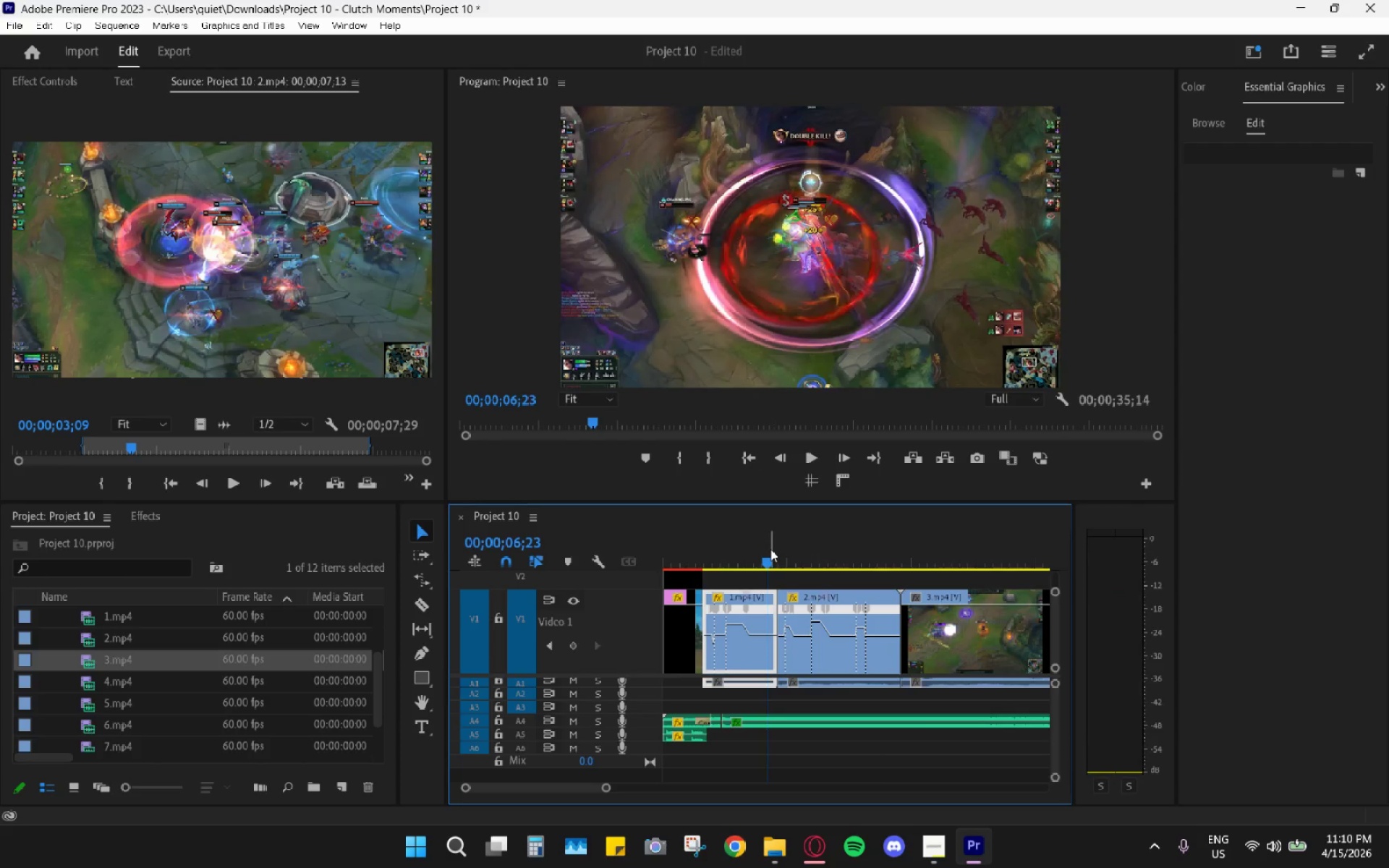 
key(Space)
 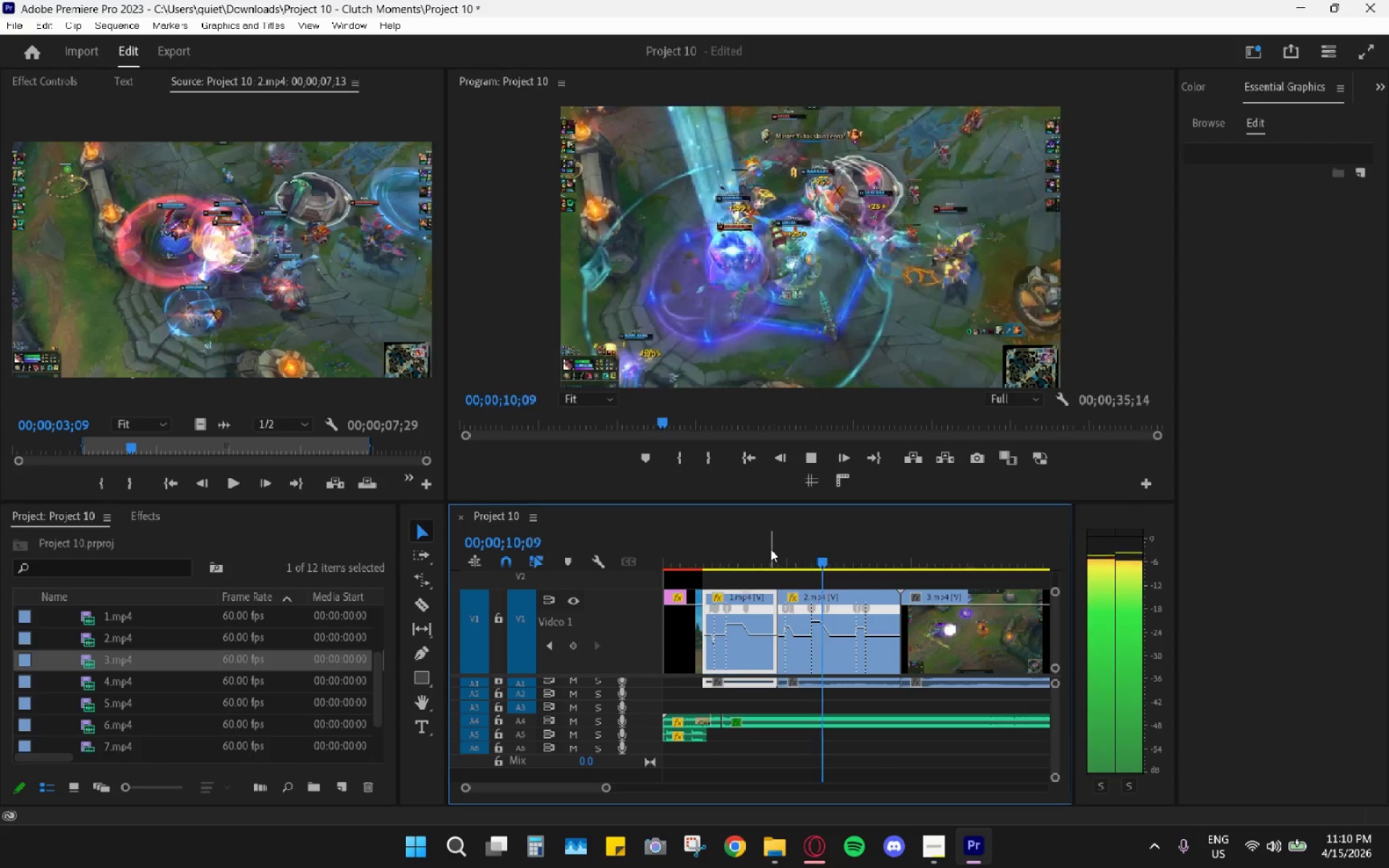 
wait(8.61)
 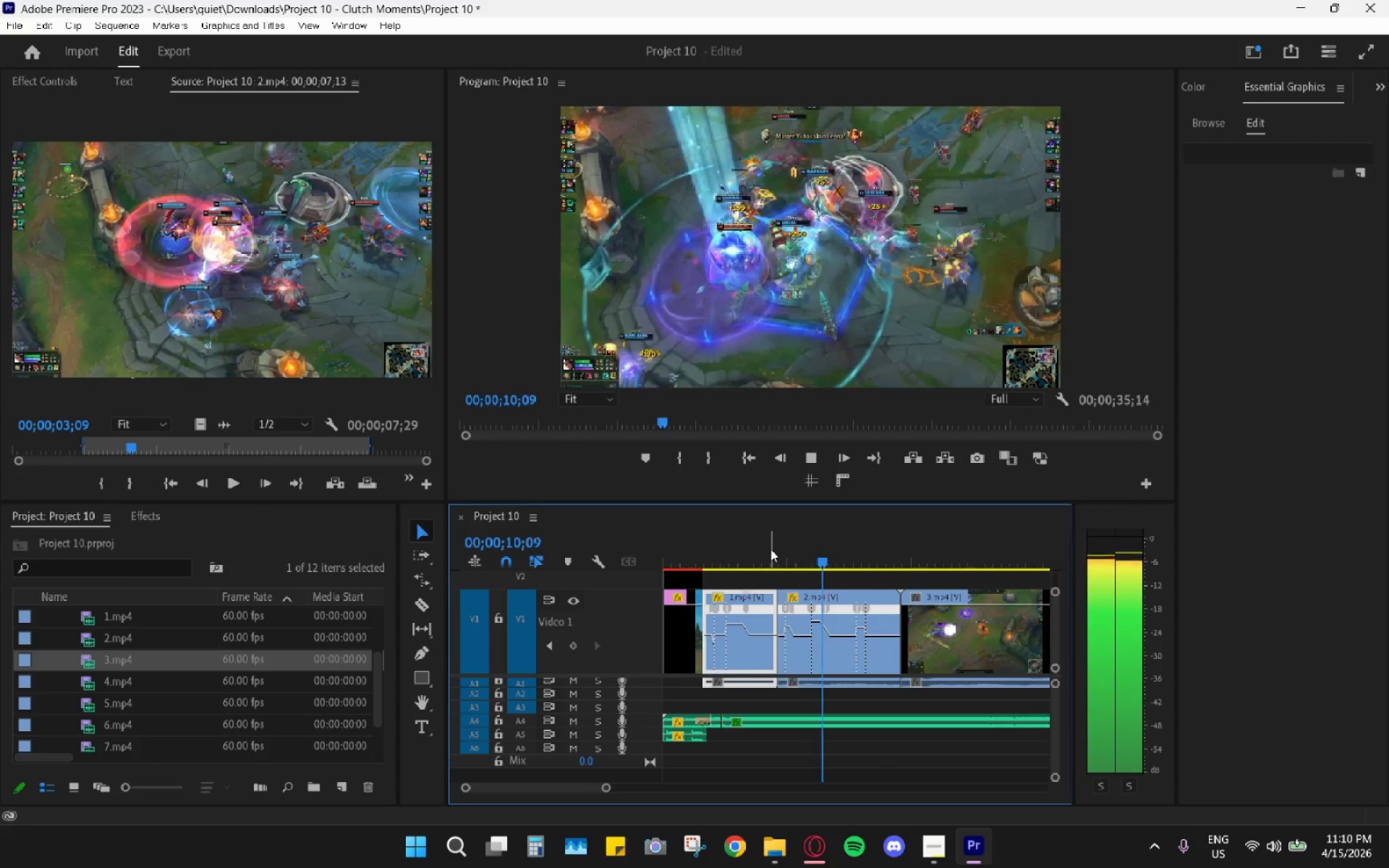 
key(Space)
 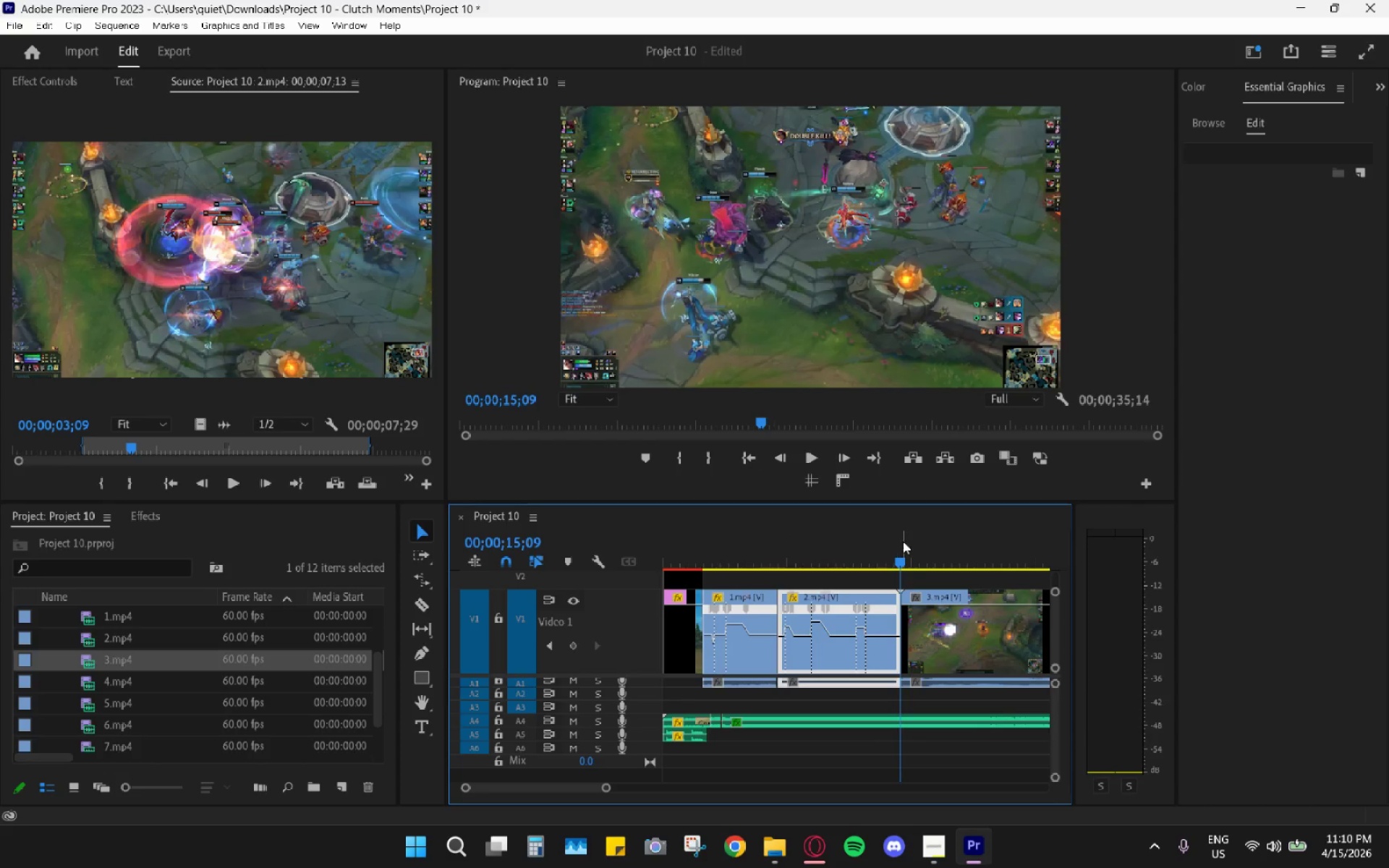 
left_click_drag(start_coordinate=[903, 541], to_coordinate=[896, 542])
 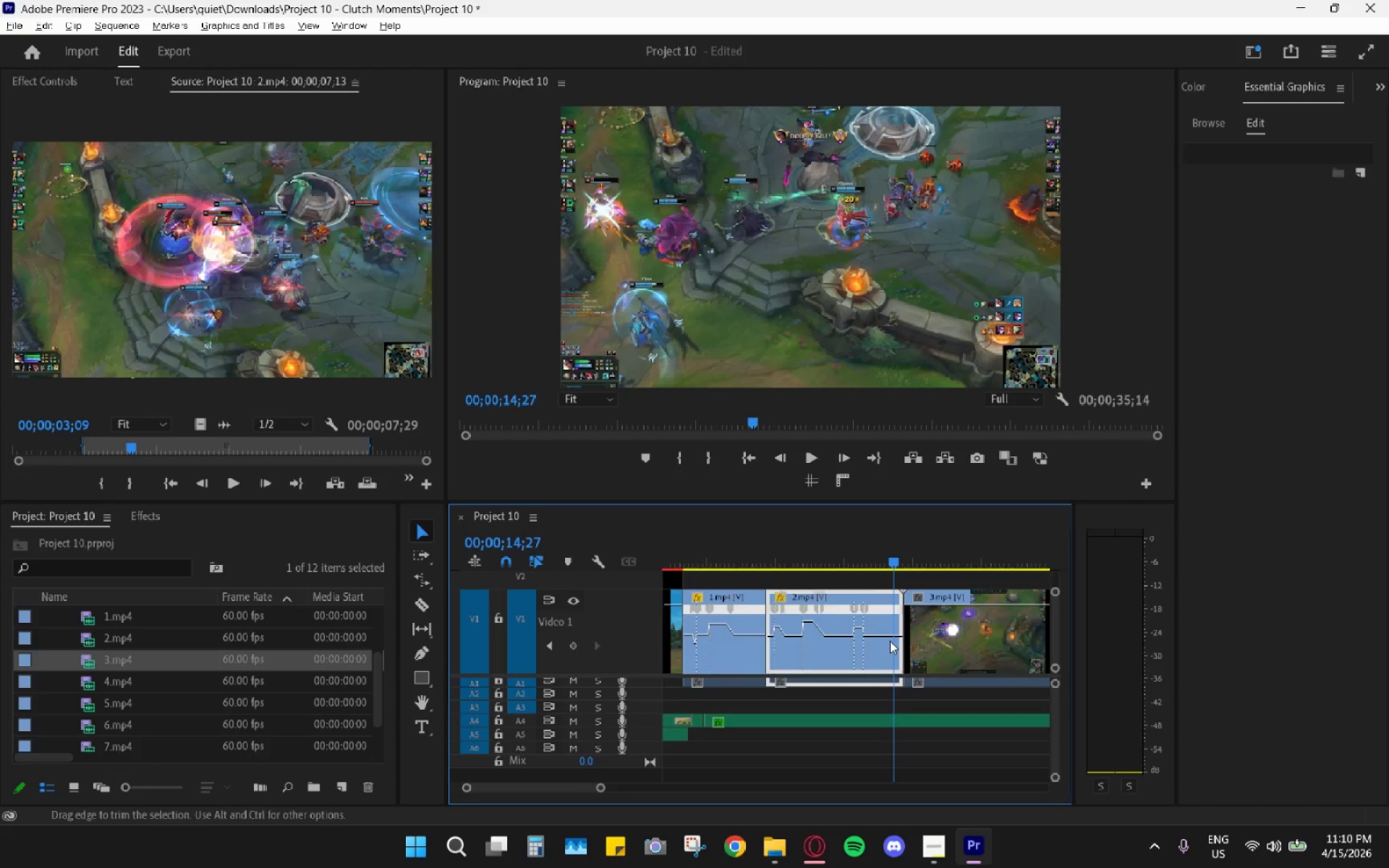 
hold_key(key=AltLeft, duration=0.8)
scroll: coordinate [890, 641], scroll_direction: up, amount: 10.0
 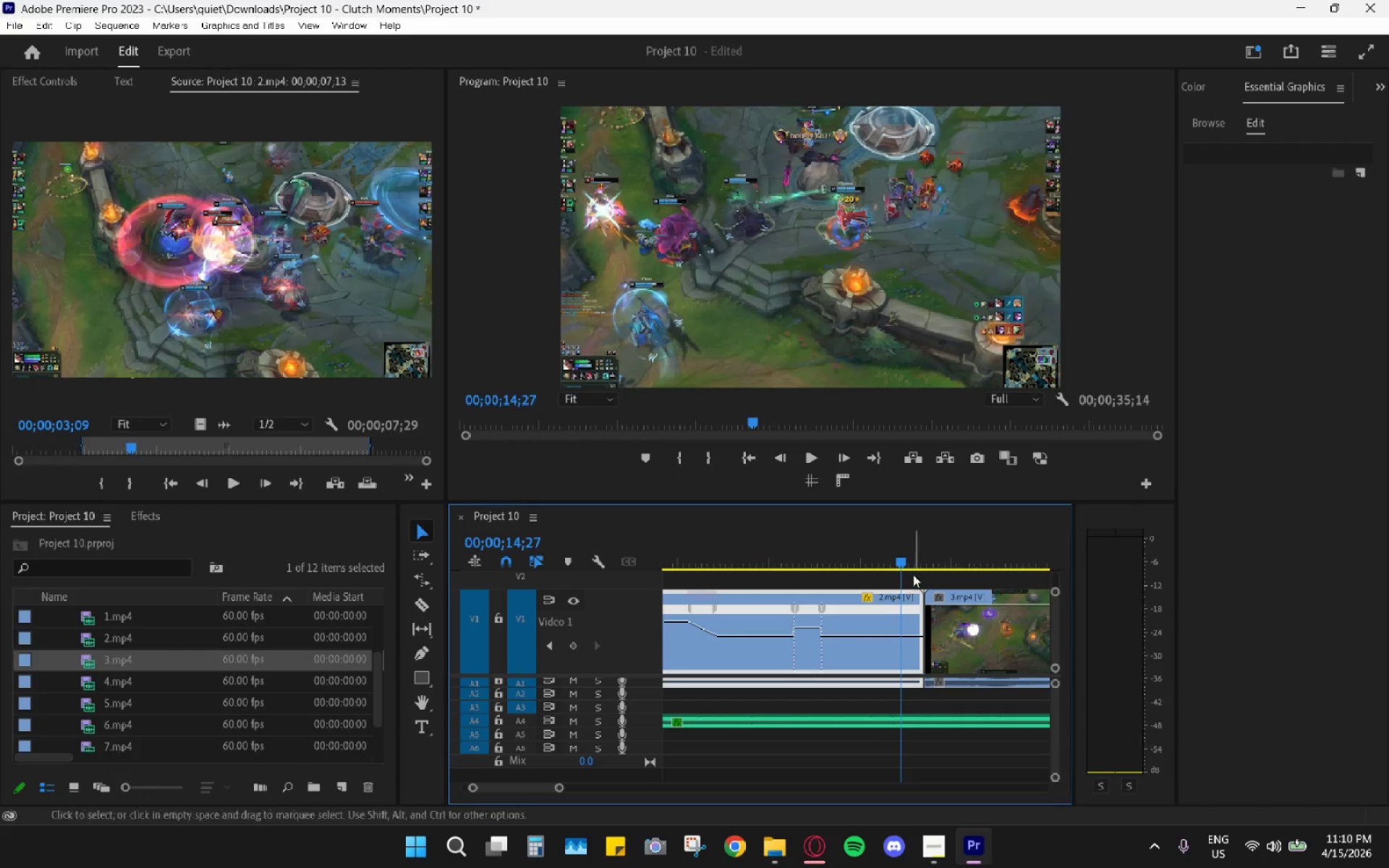 
left_click_drag(start_coordinate=[900, 559], to_coordinate=[824, 561])
 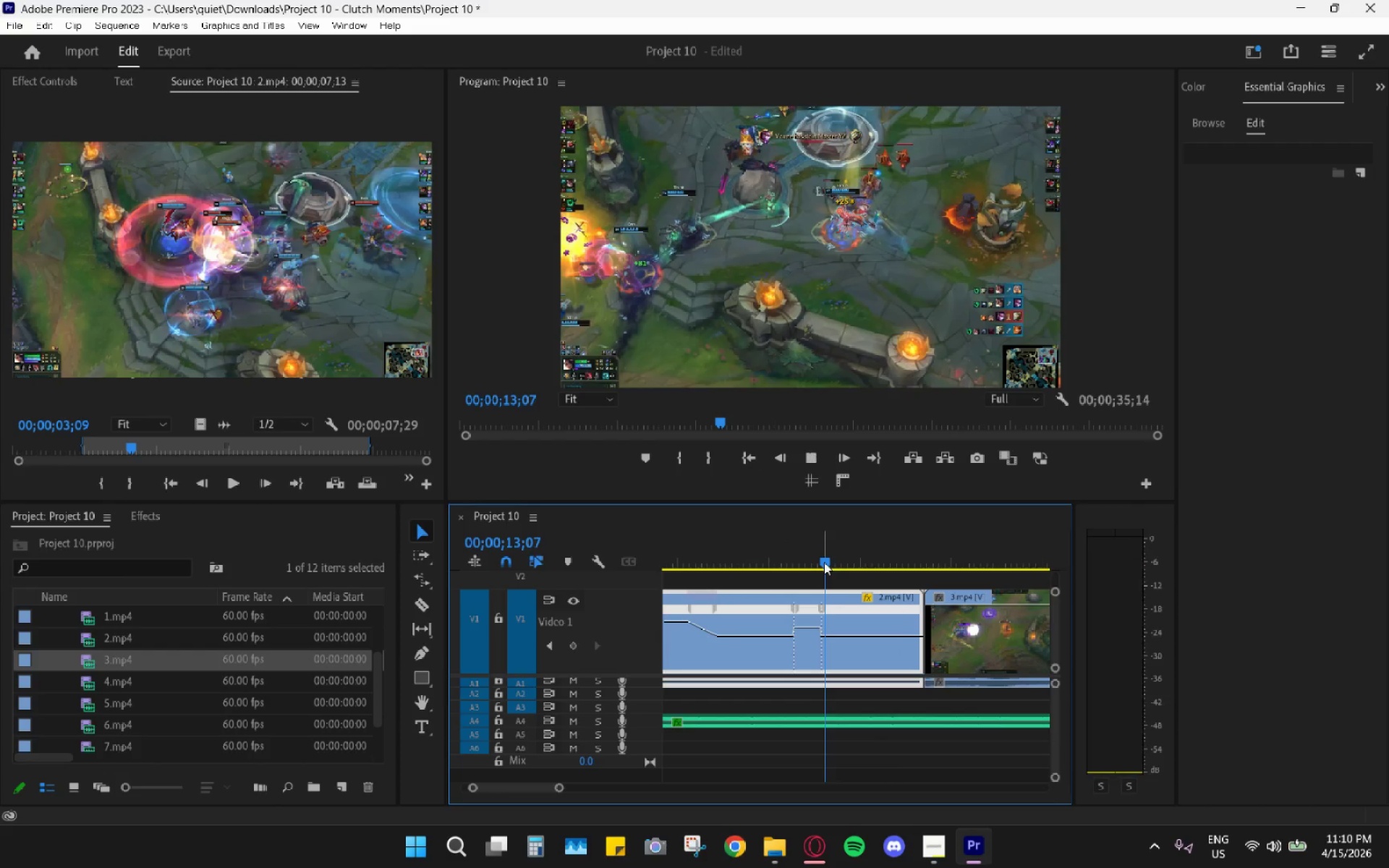 
key(Space)
 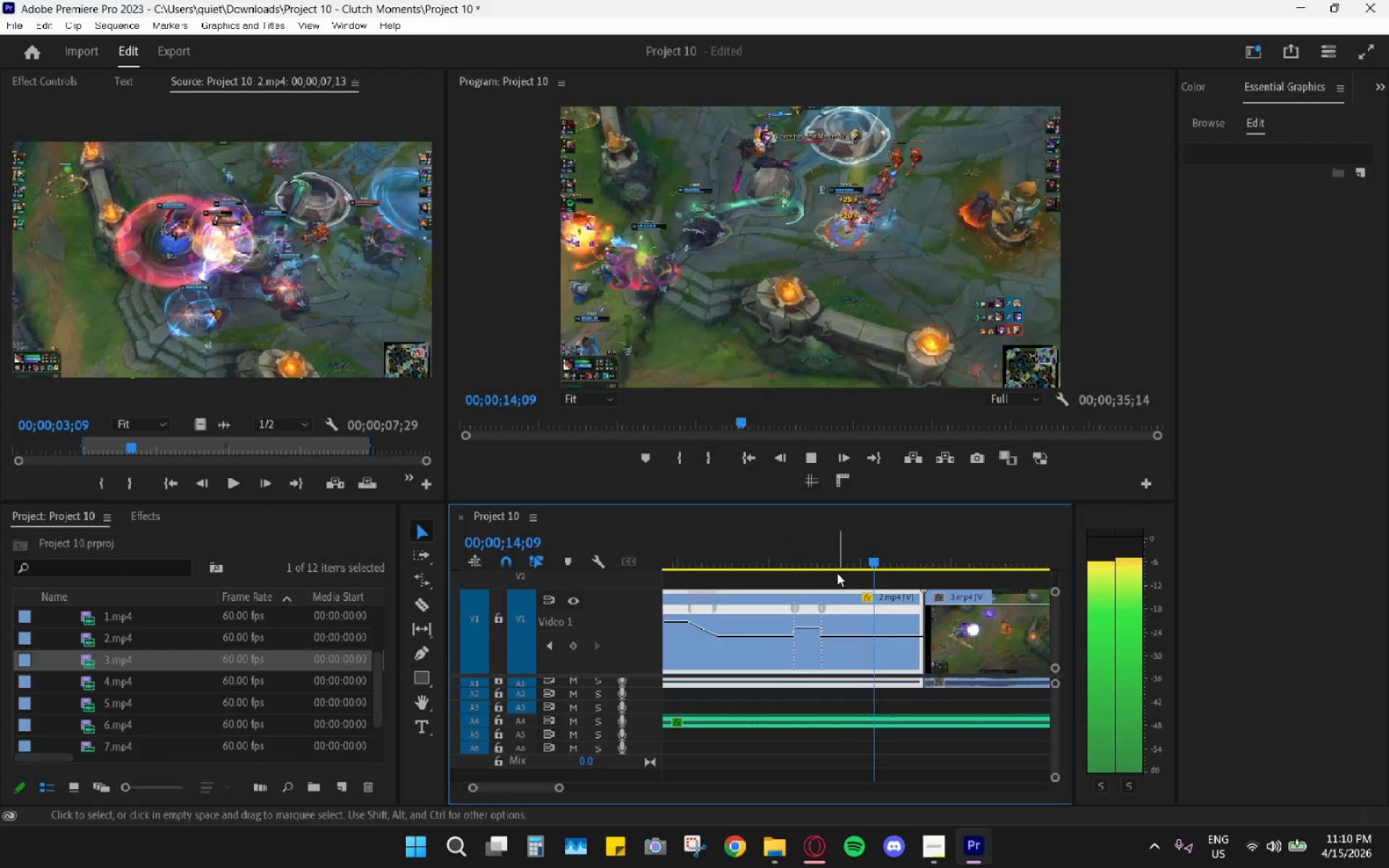 
key(Space)
 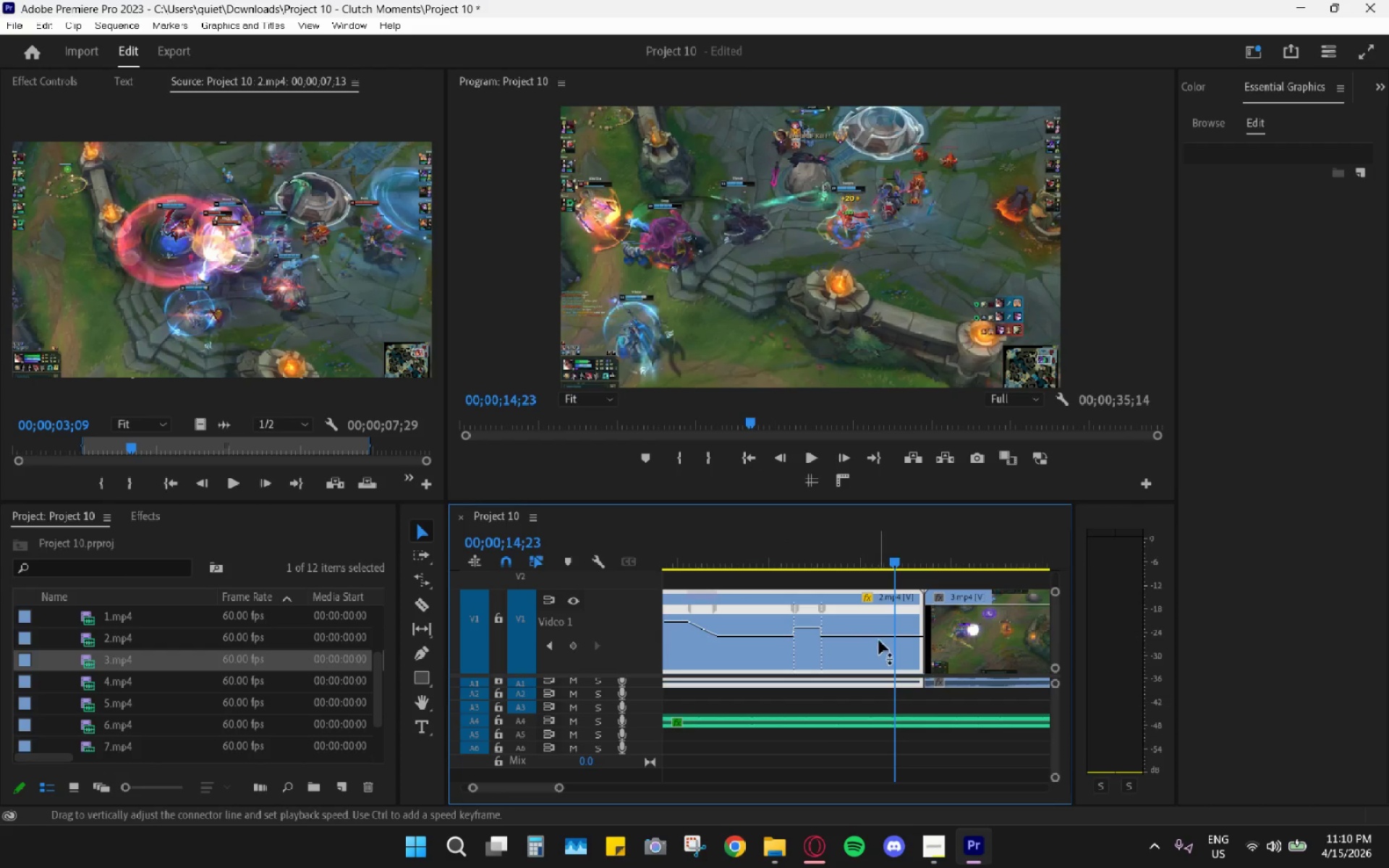 
key(C)
 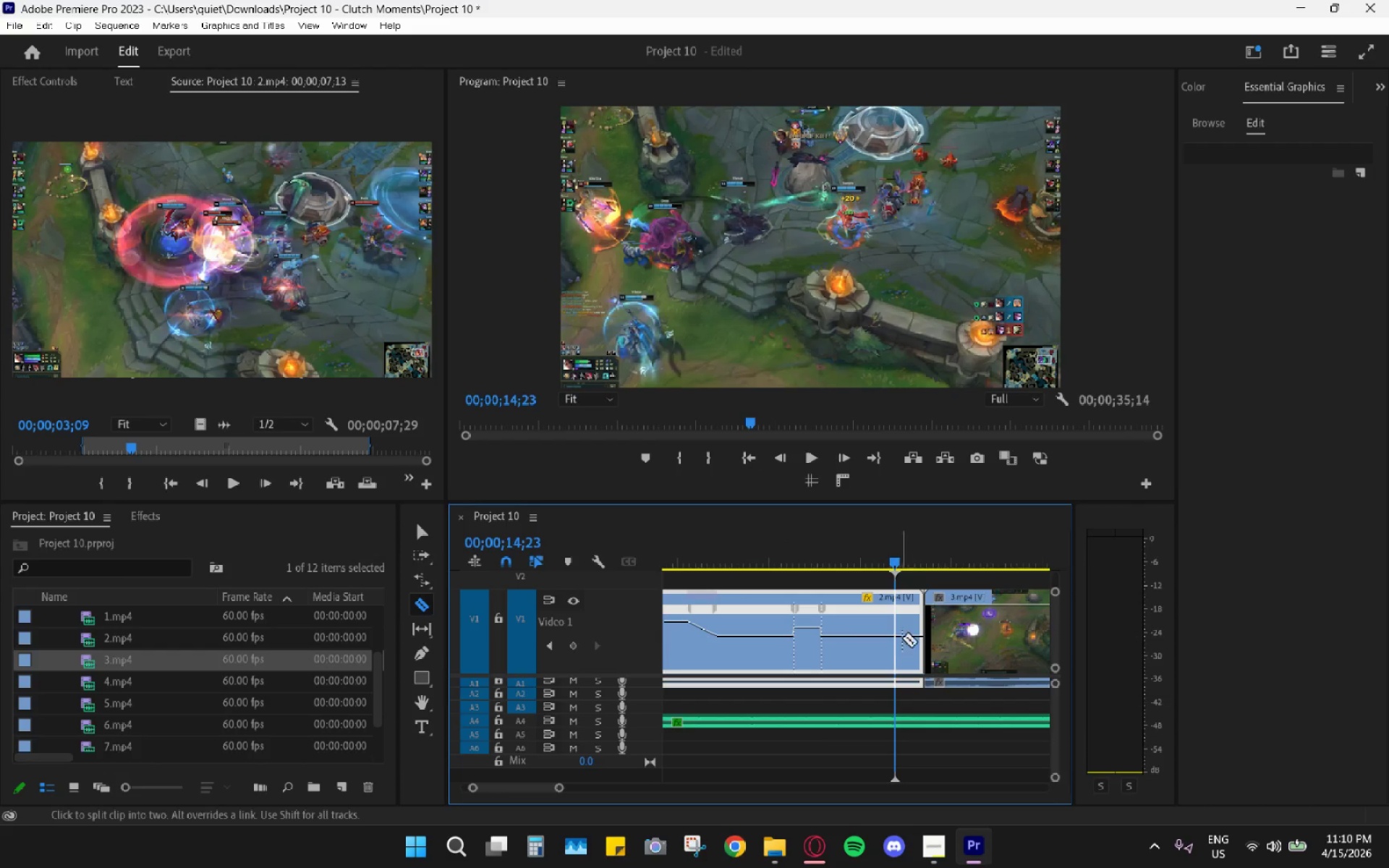 
key(Space)
 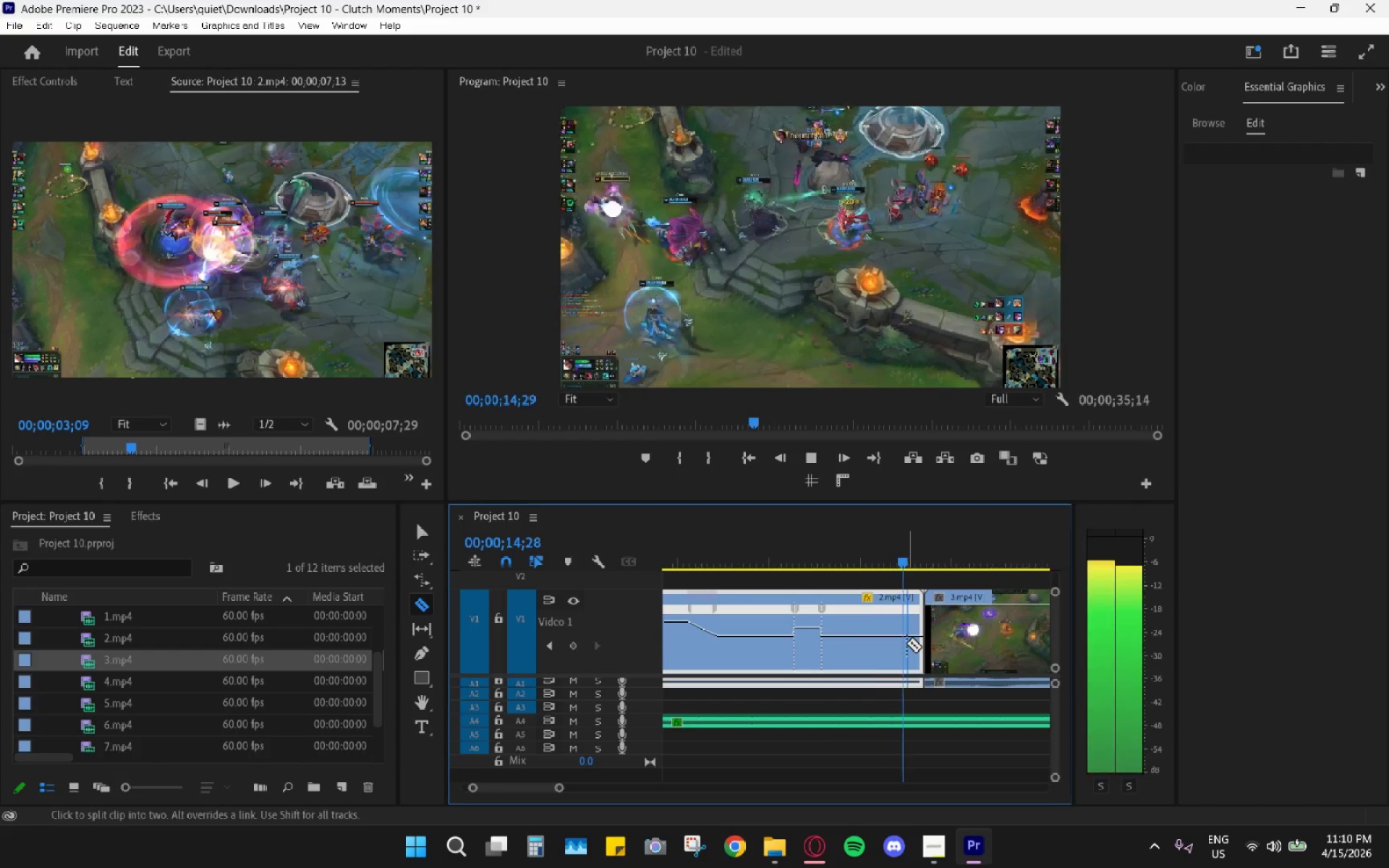 
key(Space)
 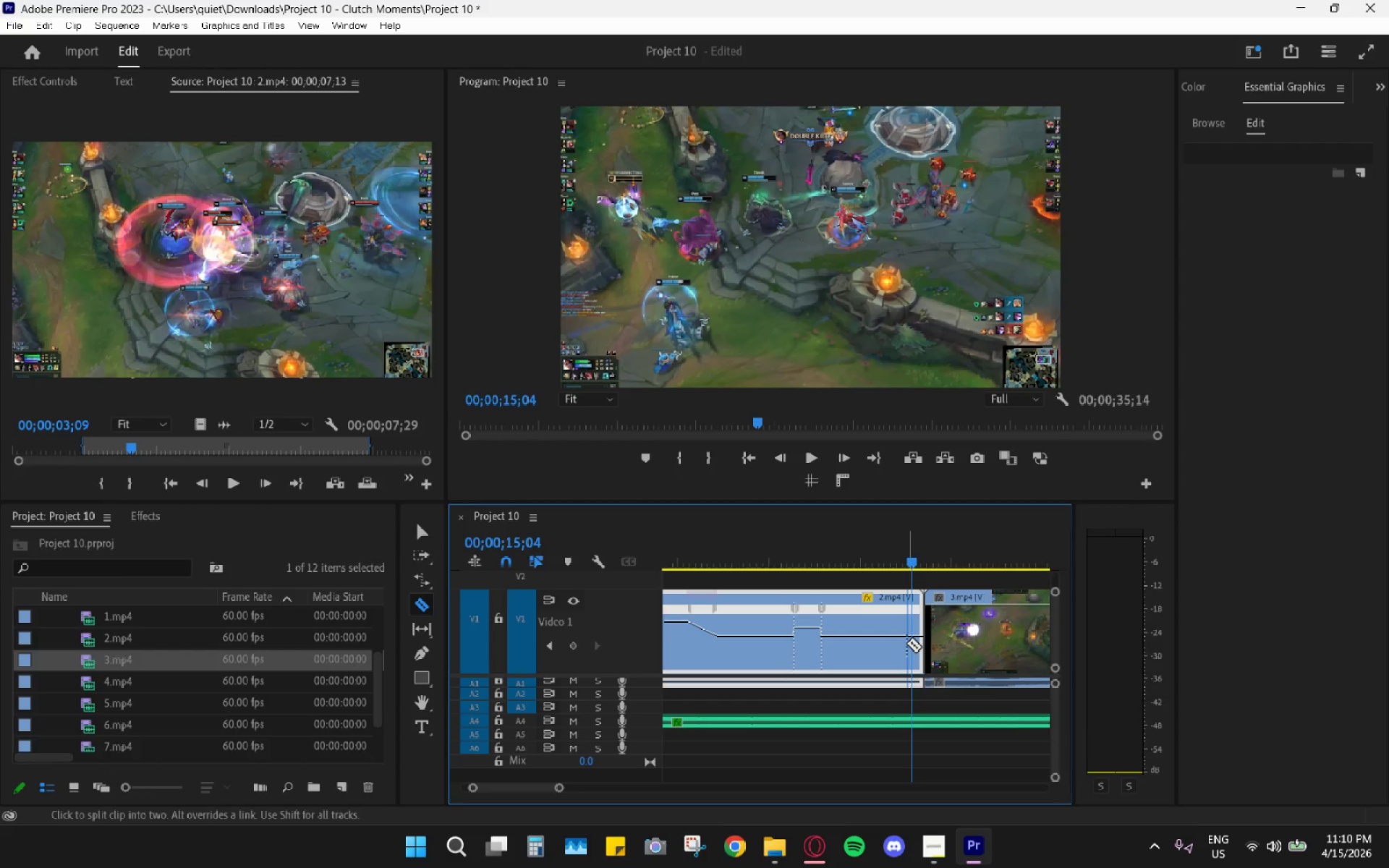 
left_click([906, 643])
 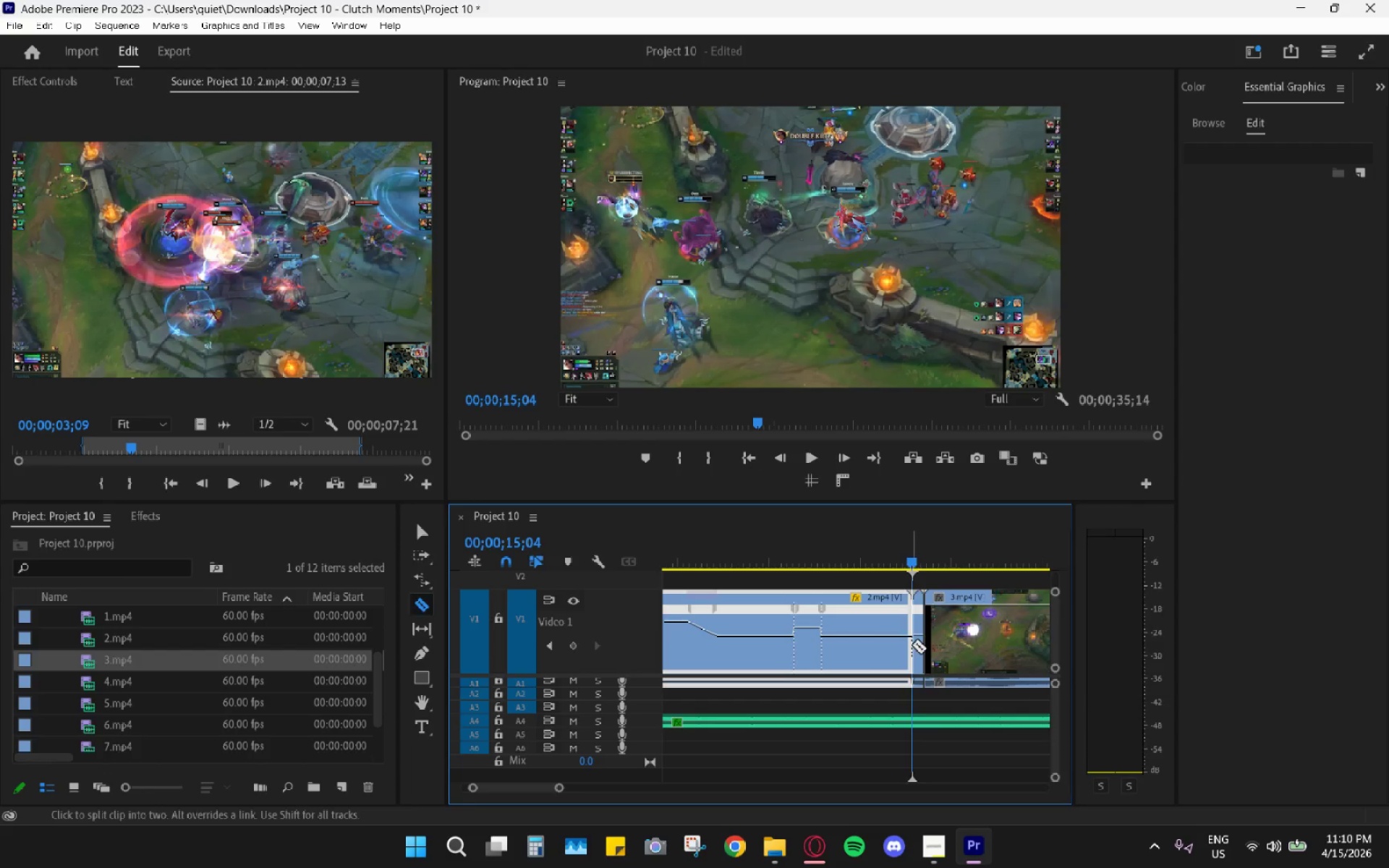 
key(V)
 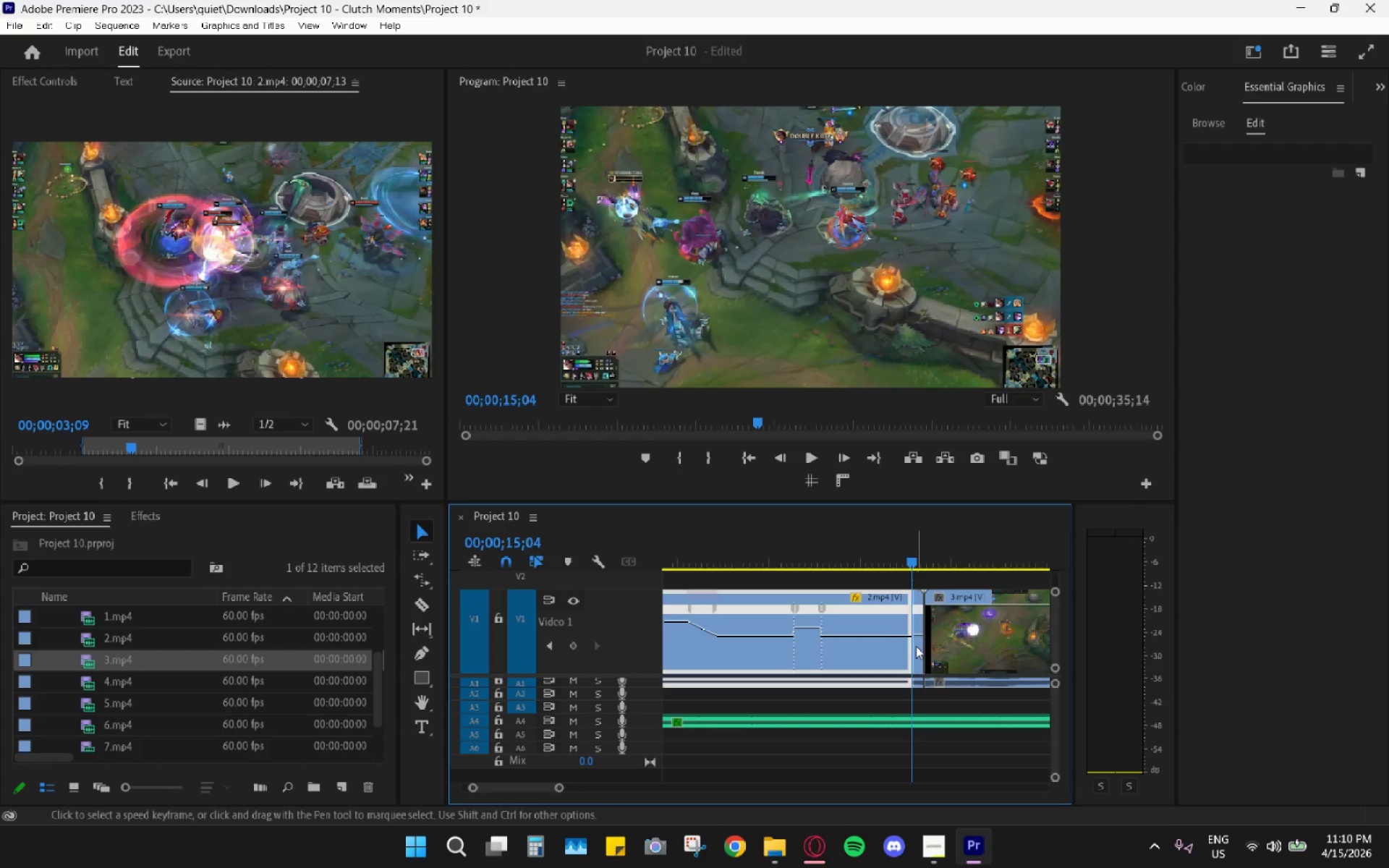 
left_click([916, 646])
 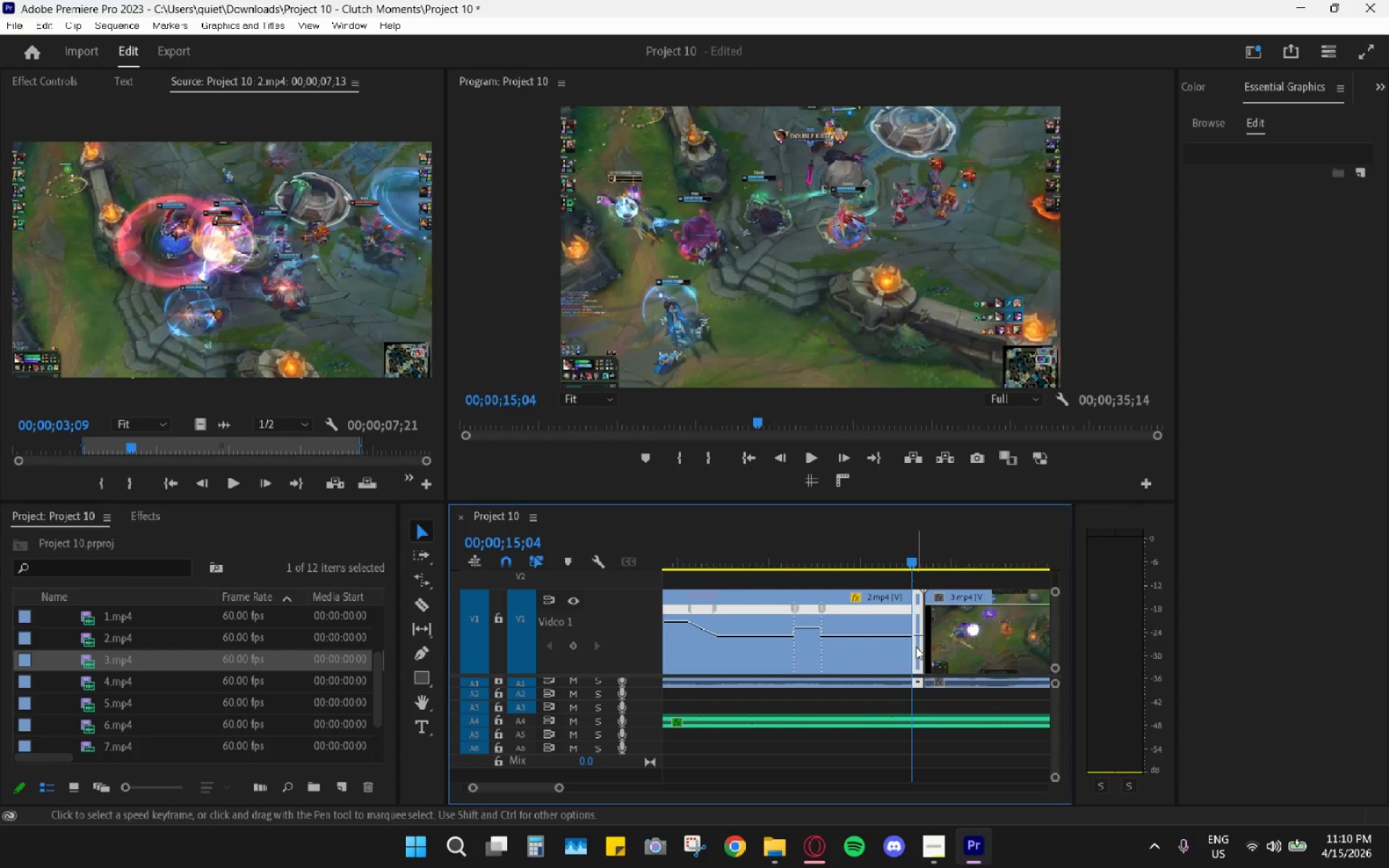 
key(H)
 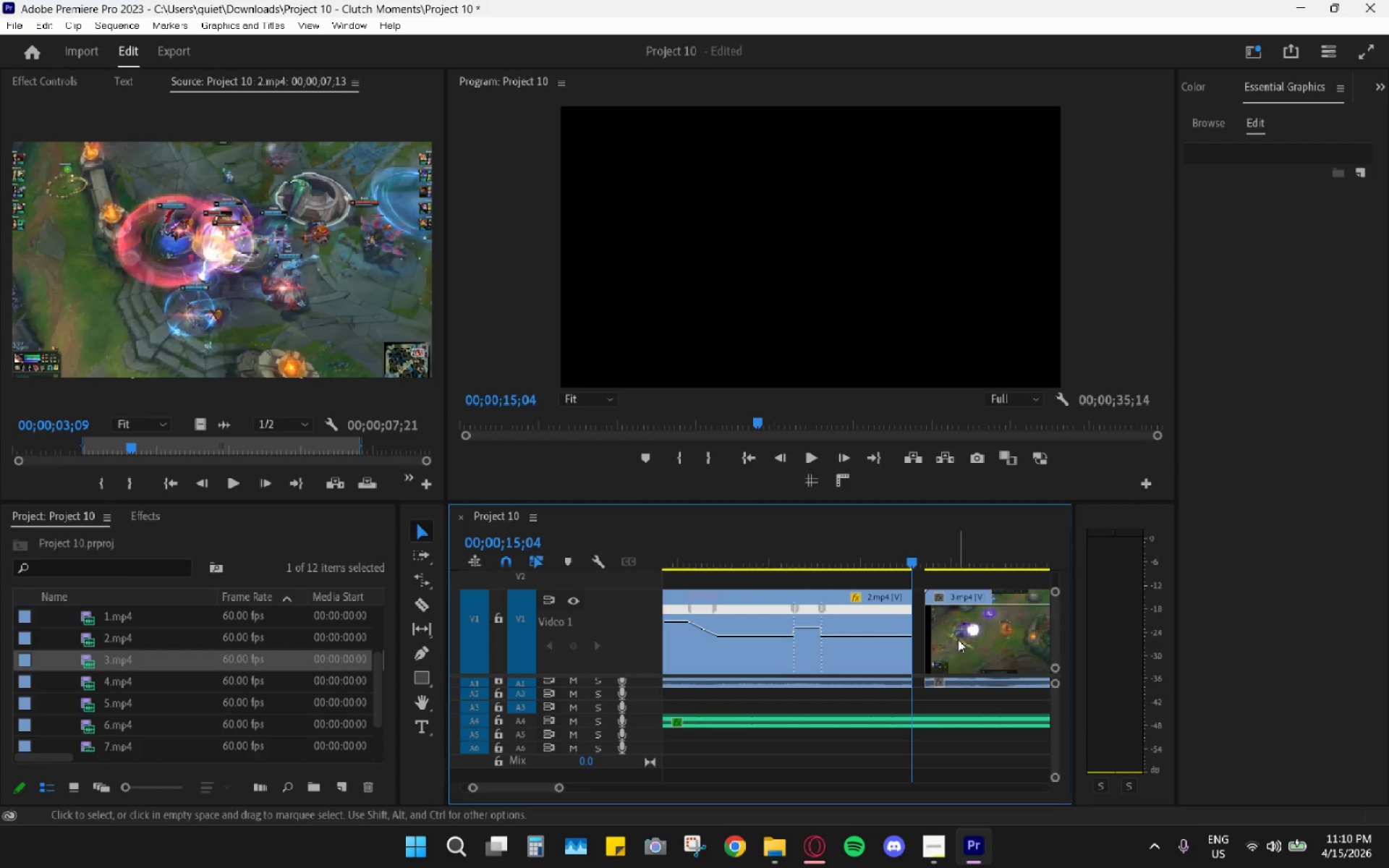 
left_click_drag(start_coordinate=[958, 639], to_coordinate=[942, 640])
 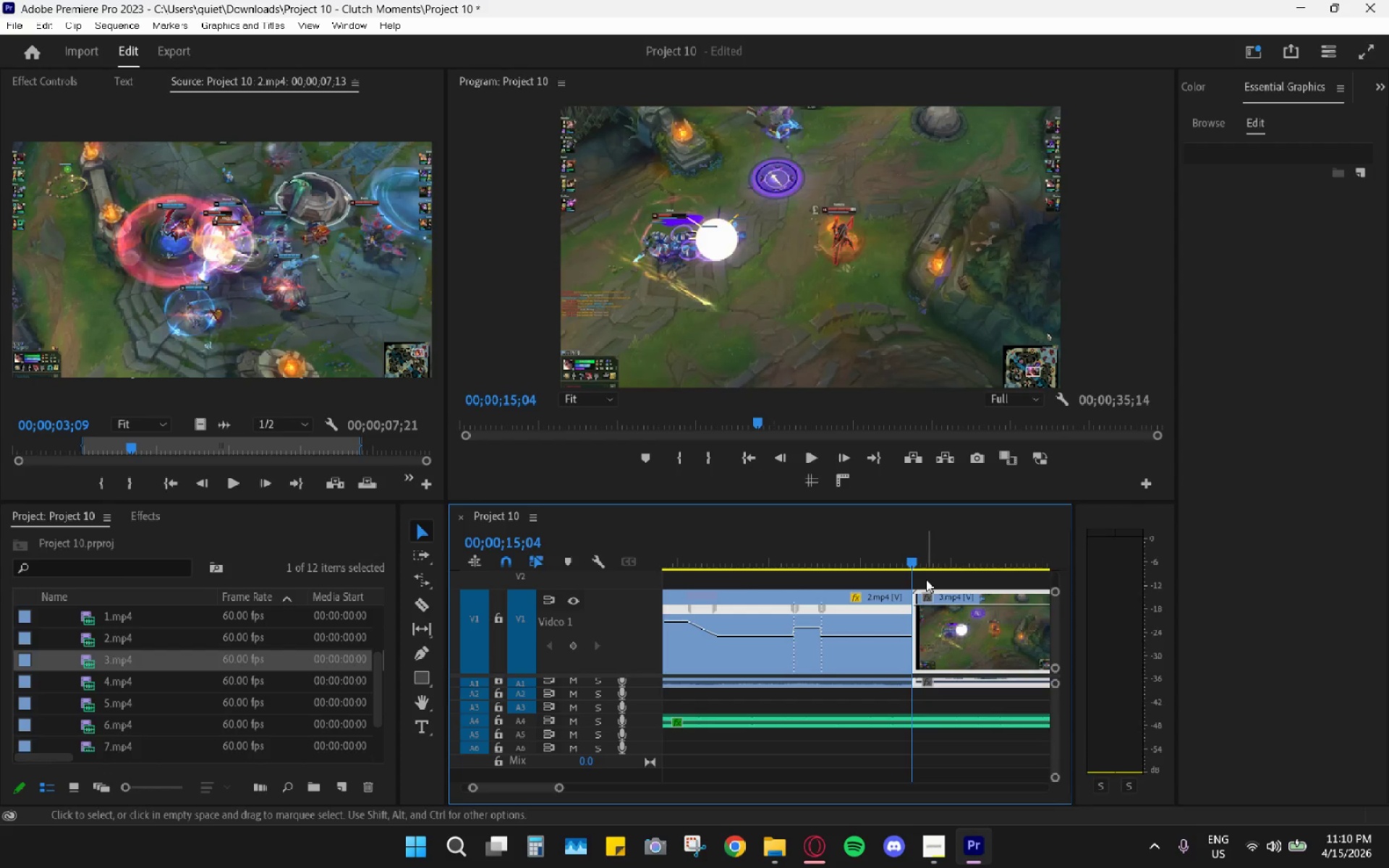 
key(Space)
 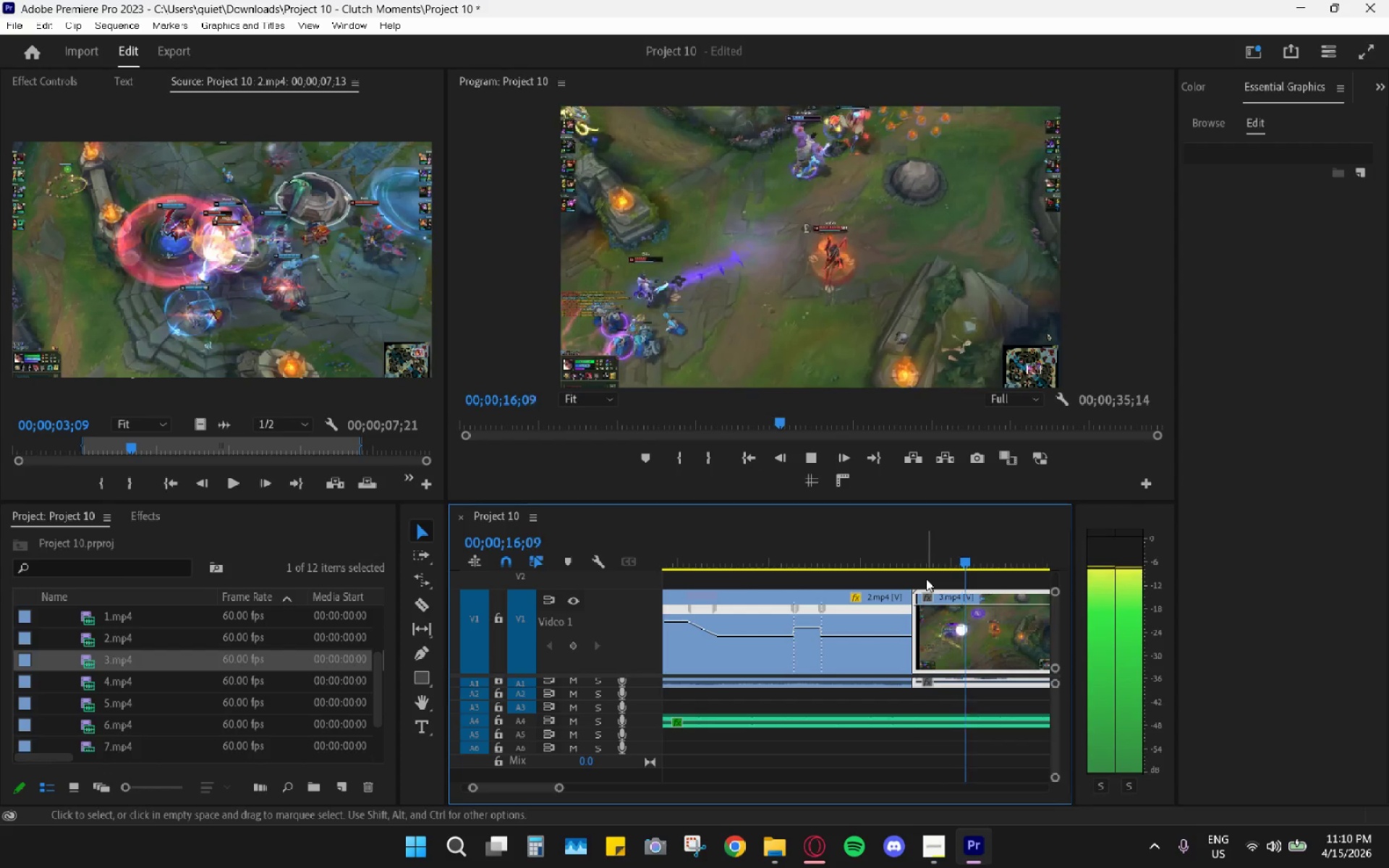 
scroll: coordinate [926, 579], scroll_direction: down, amount: 4.0
 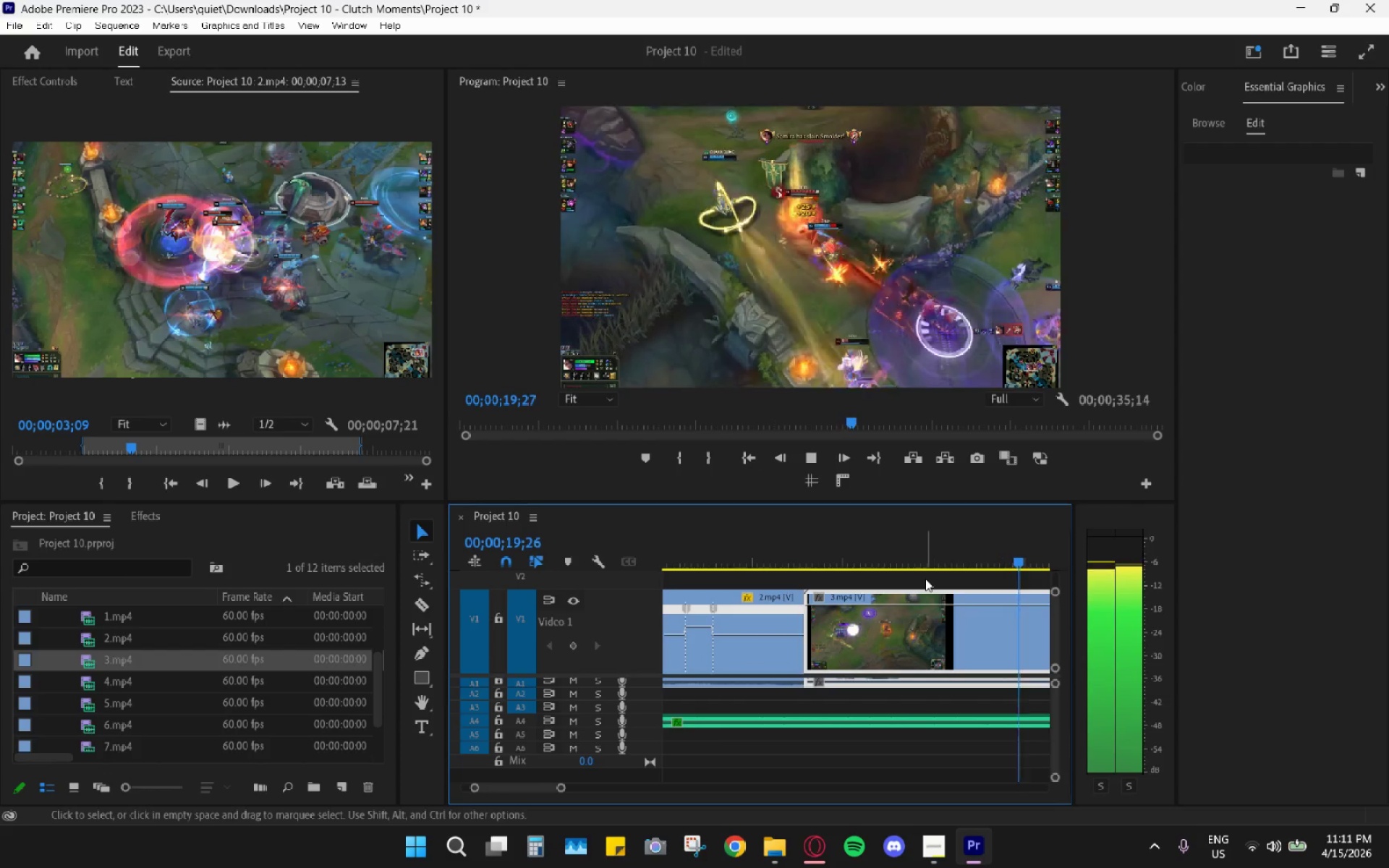 
key(Space)
 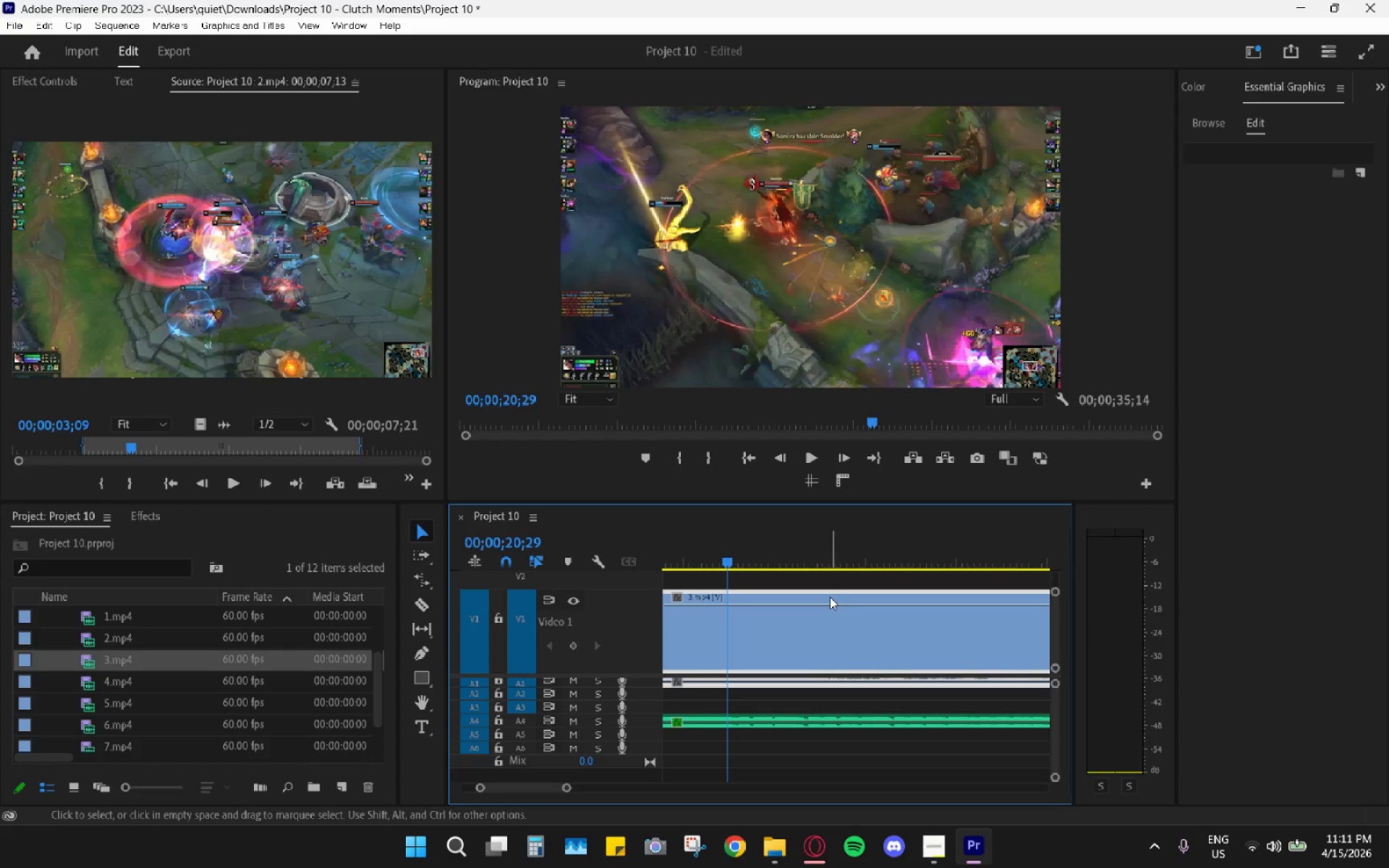 
key(Space)
 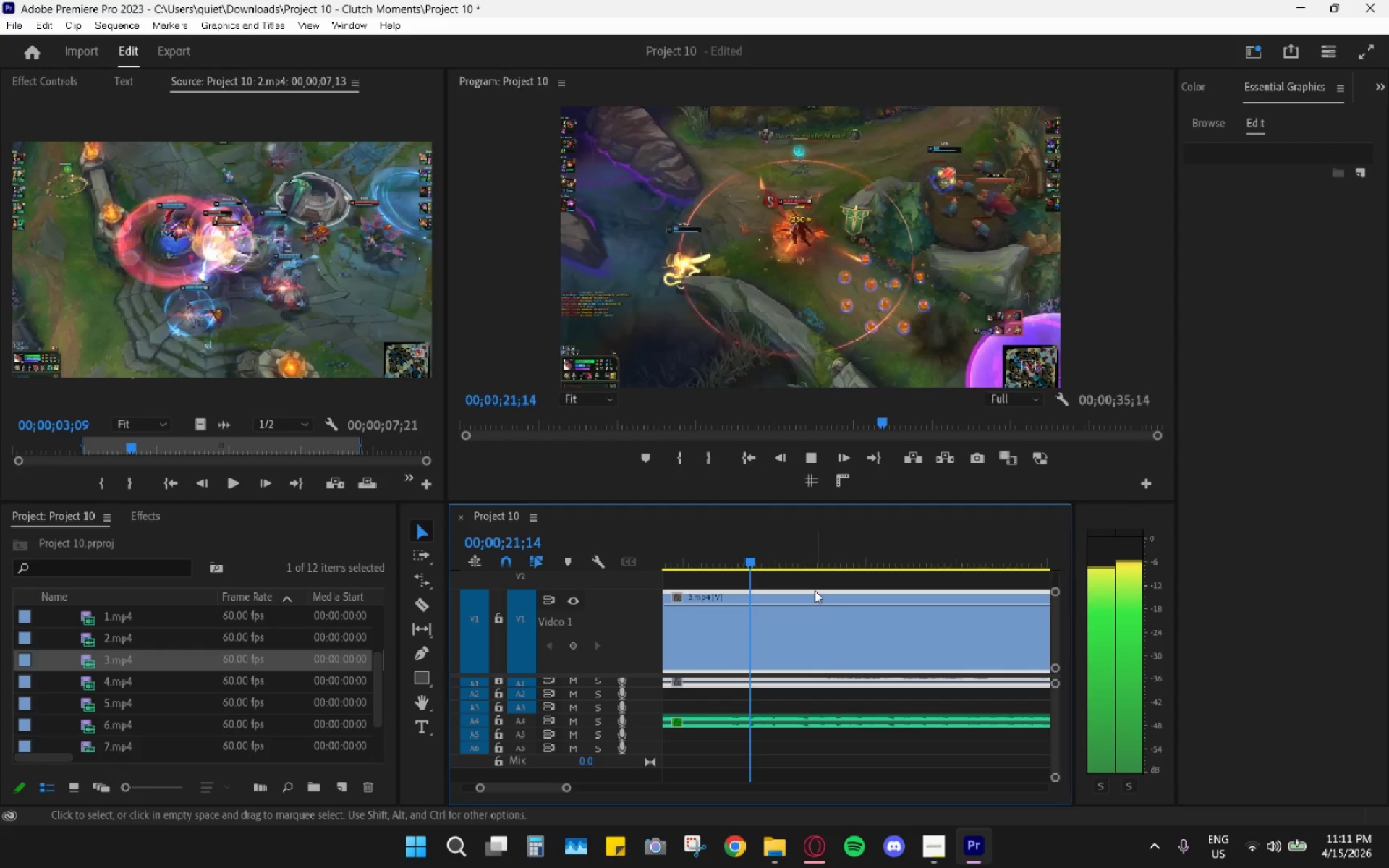 
key(Space)
 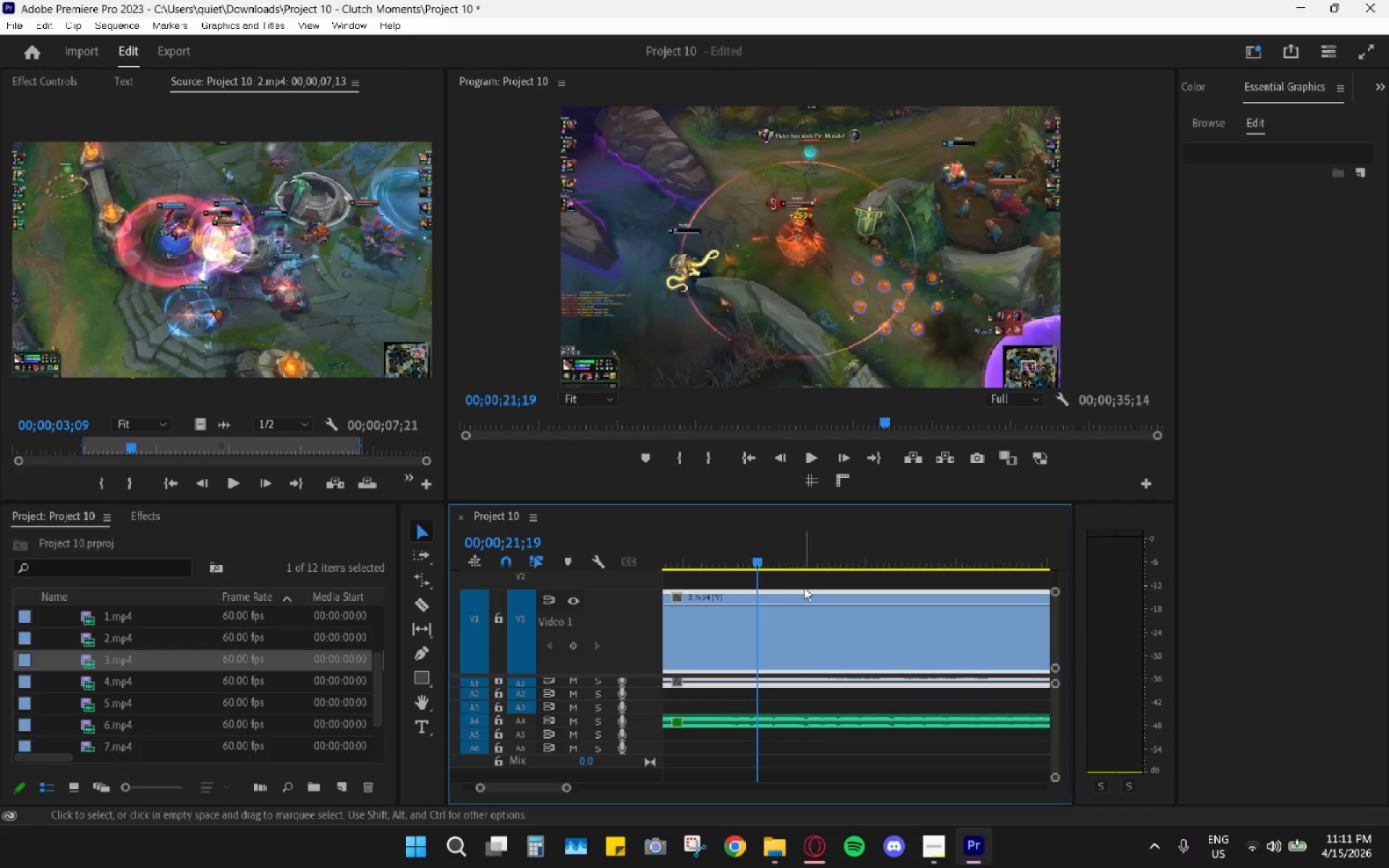 
hold_key(key=AltLeft, duration=0.55)
scroll: coordinate [804, 597], scroll_direction: down, amount: 4.0
 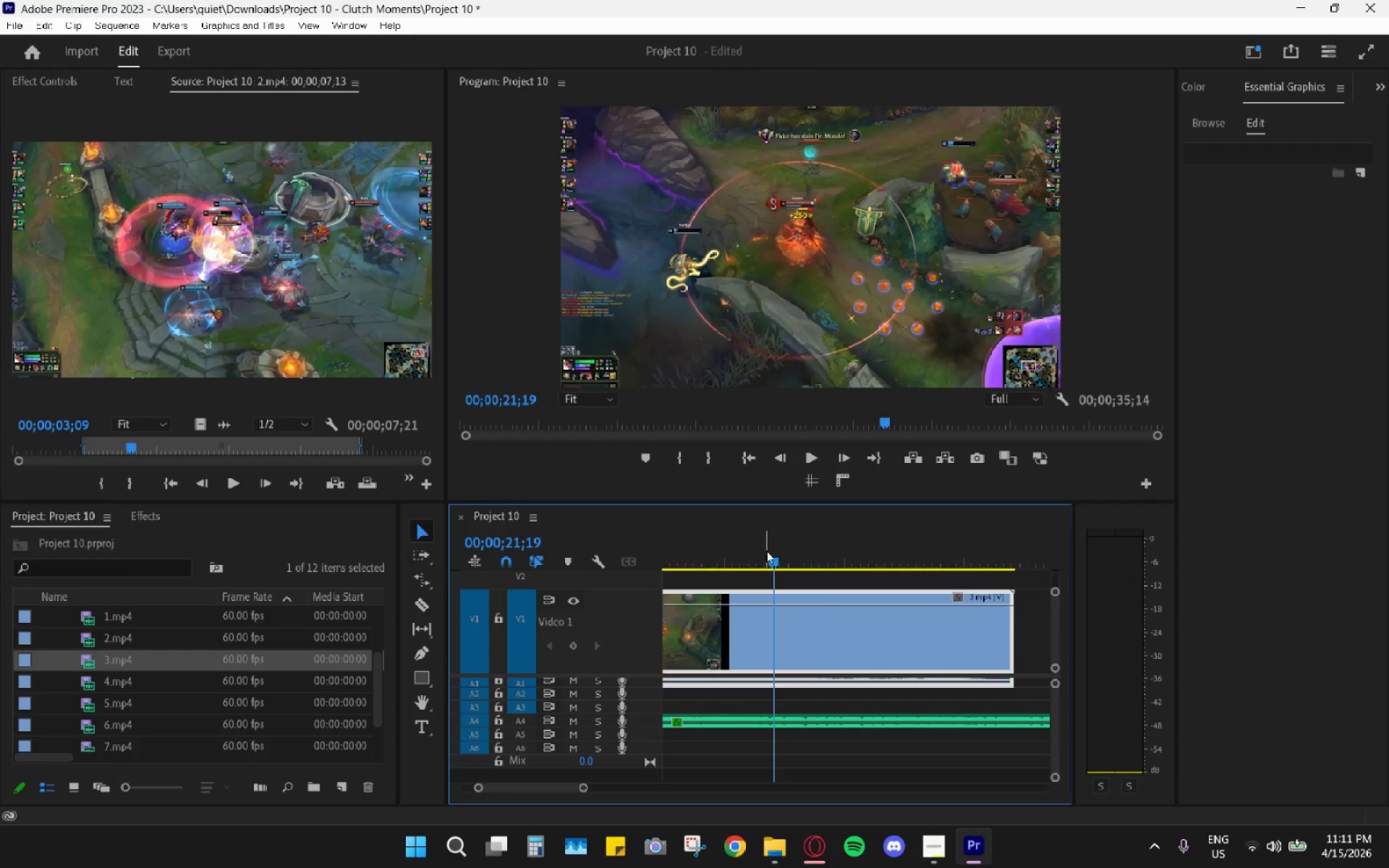 
left_click_drag(start_coordinate=[765, 550], to_coordinate=[754, 545])
 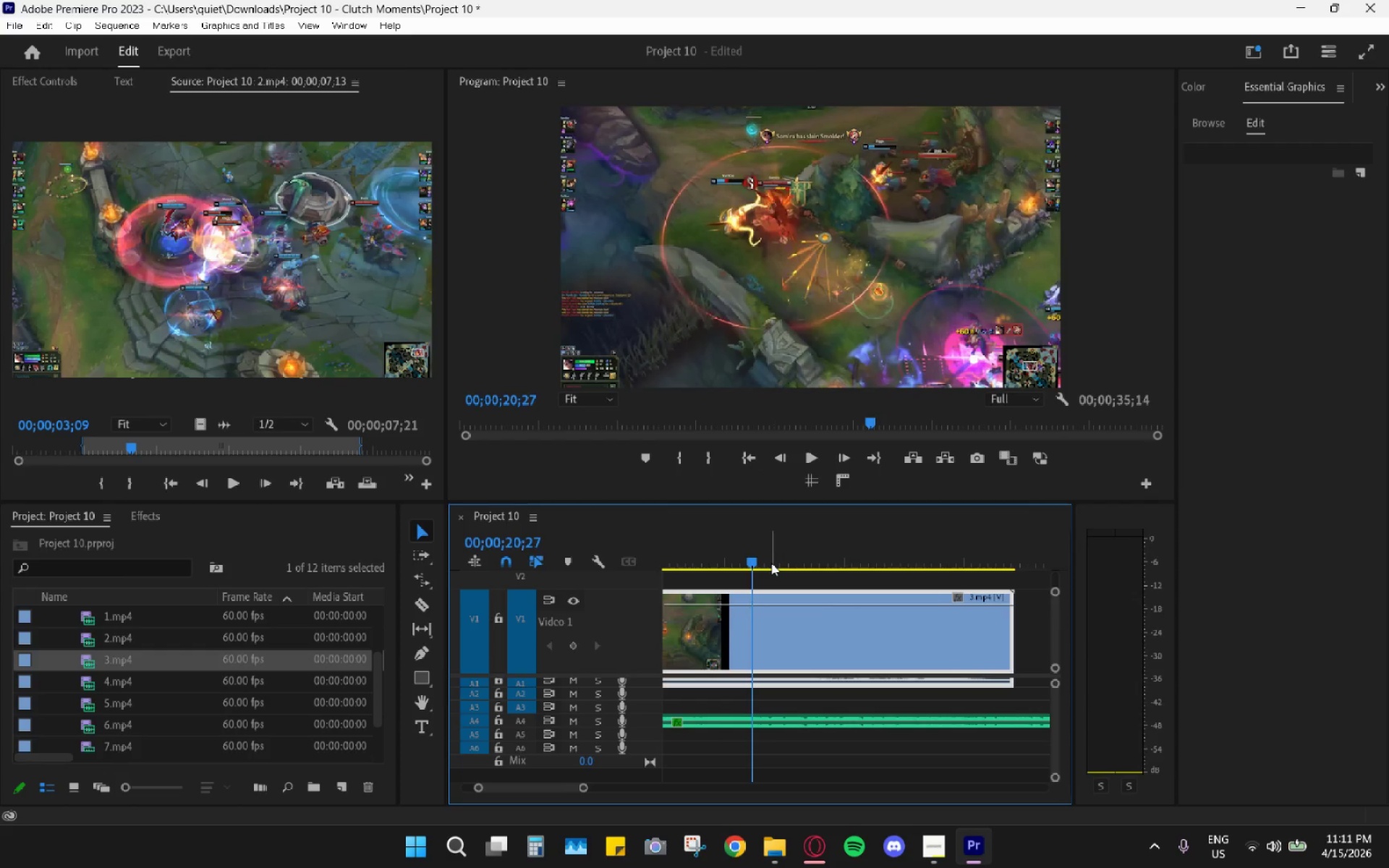 
key(Space)
 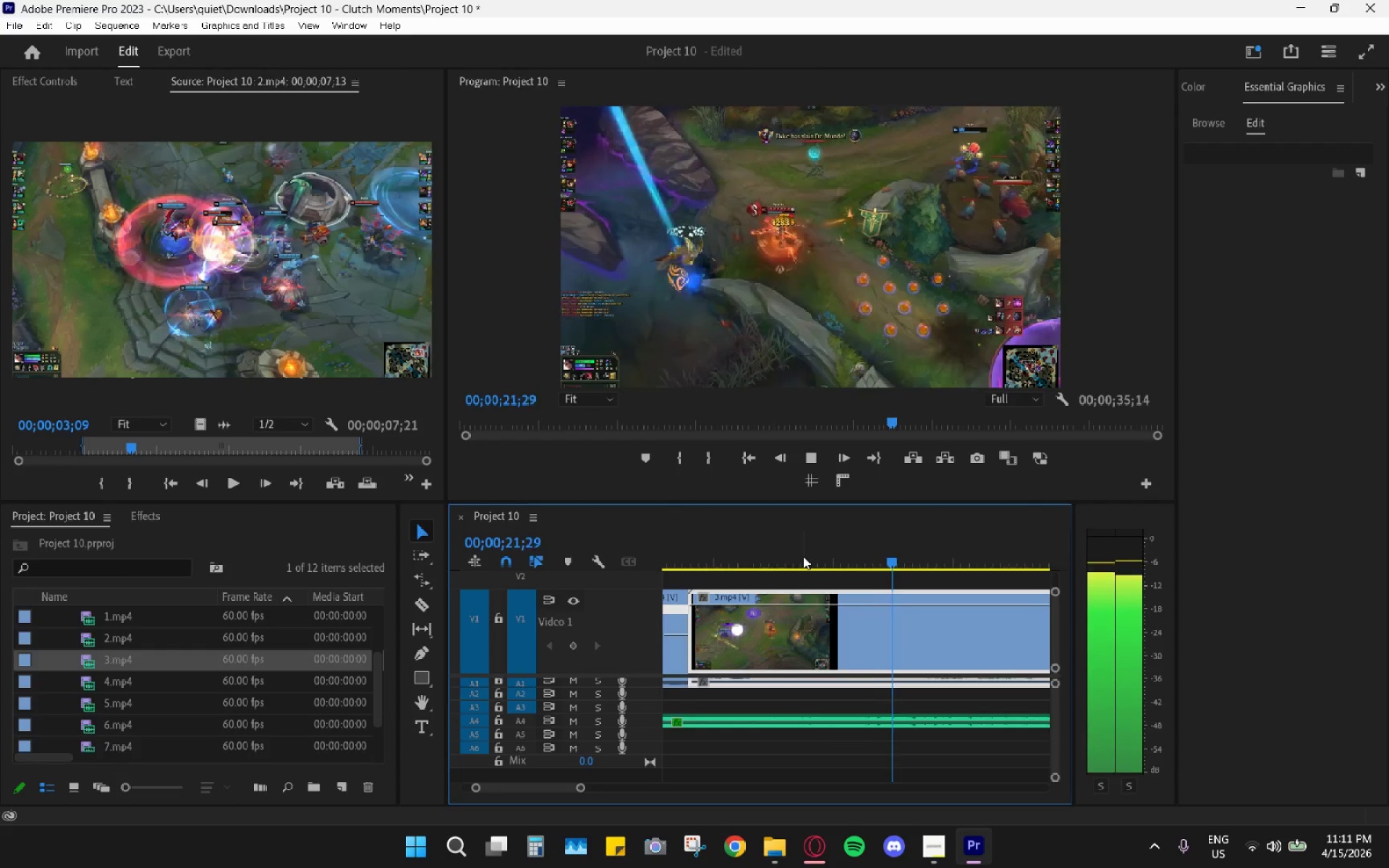 
scroll: coordinate [771, 563], scroll_direction: up, amount: 4.0
 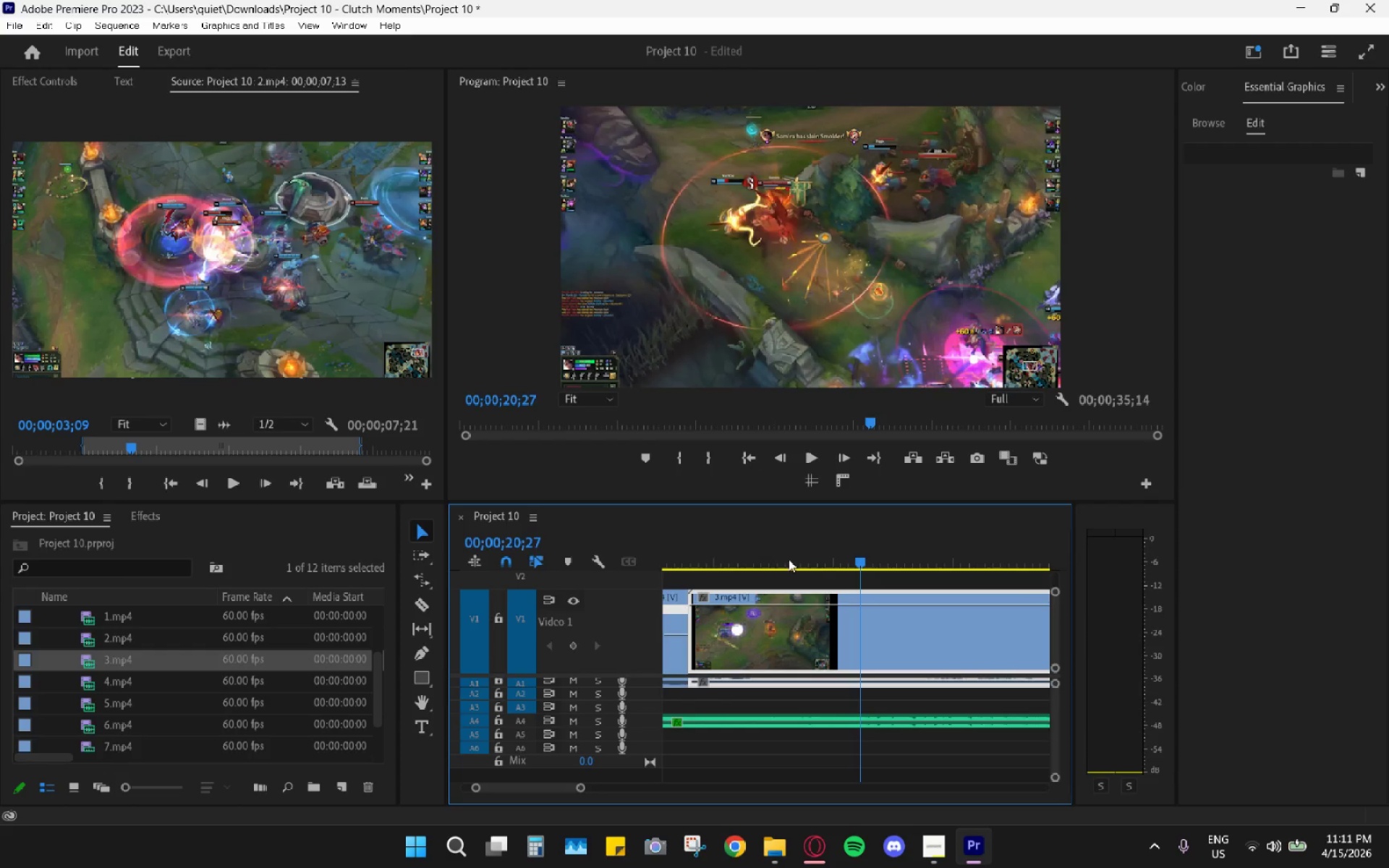 
key(Space)
 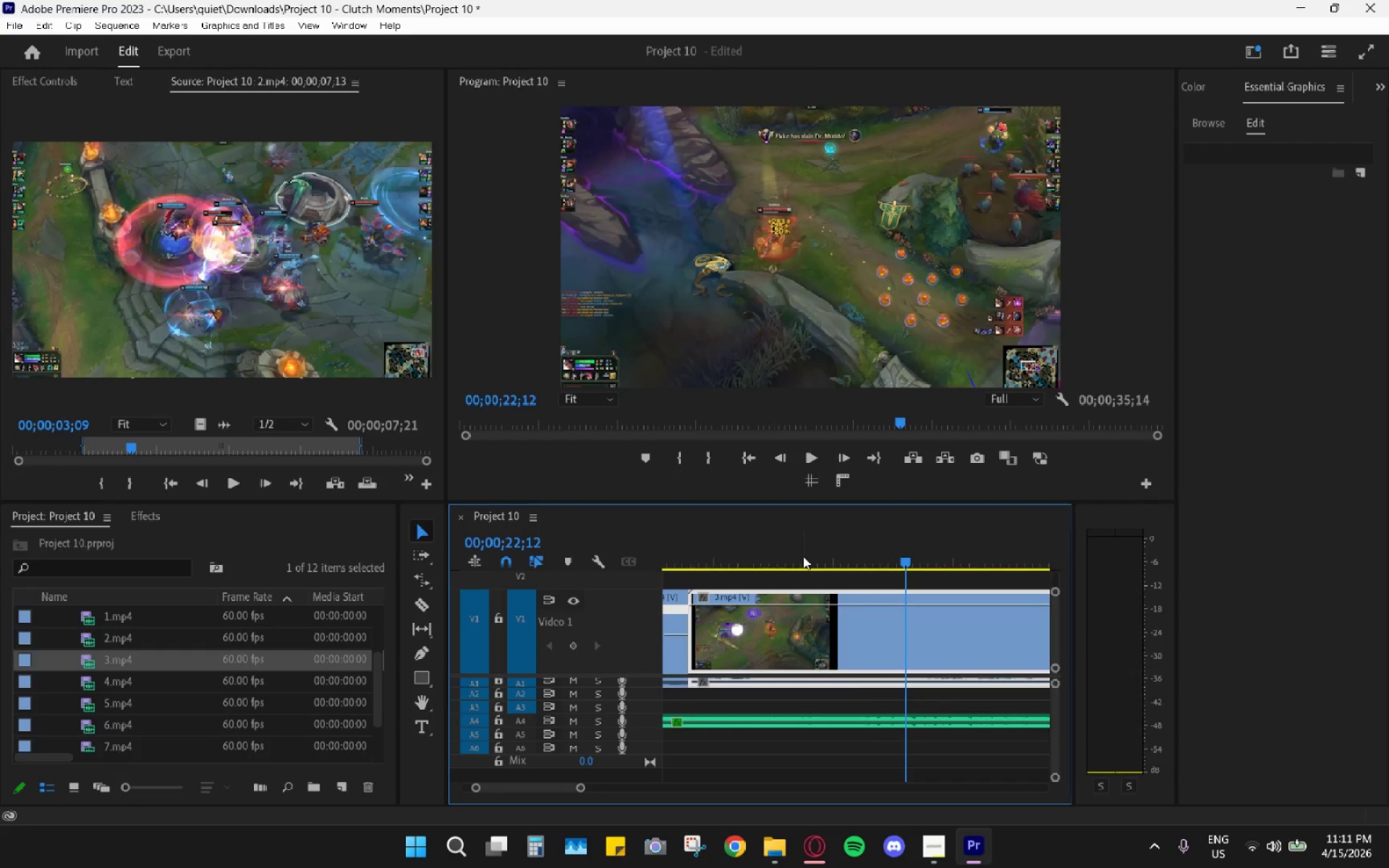 
key(Alt+AltLeft)
 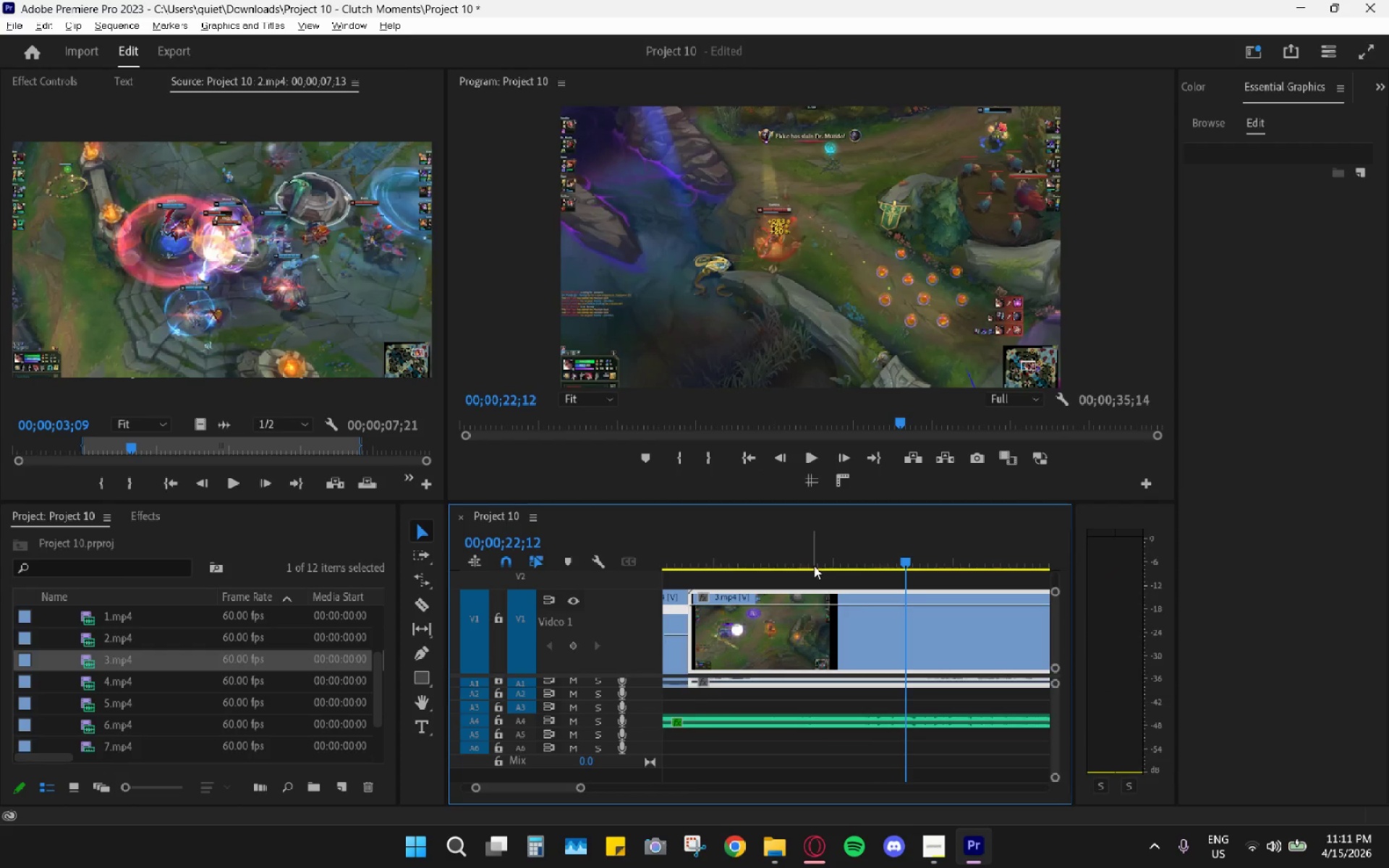 
scroll: coordinate [814, 566], scroll_direction: down, amount: 4.0
 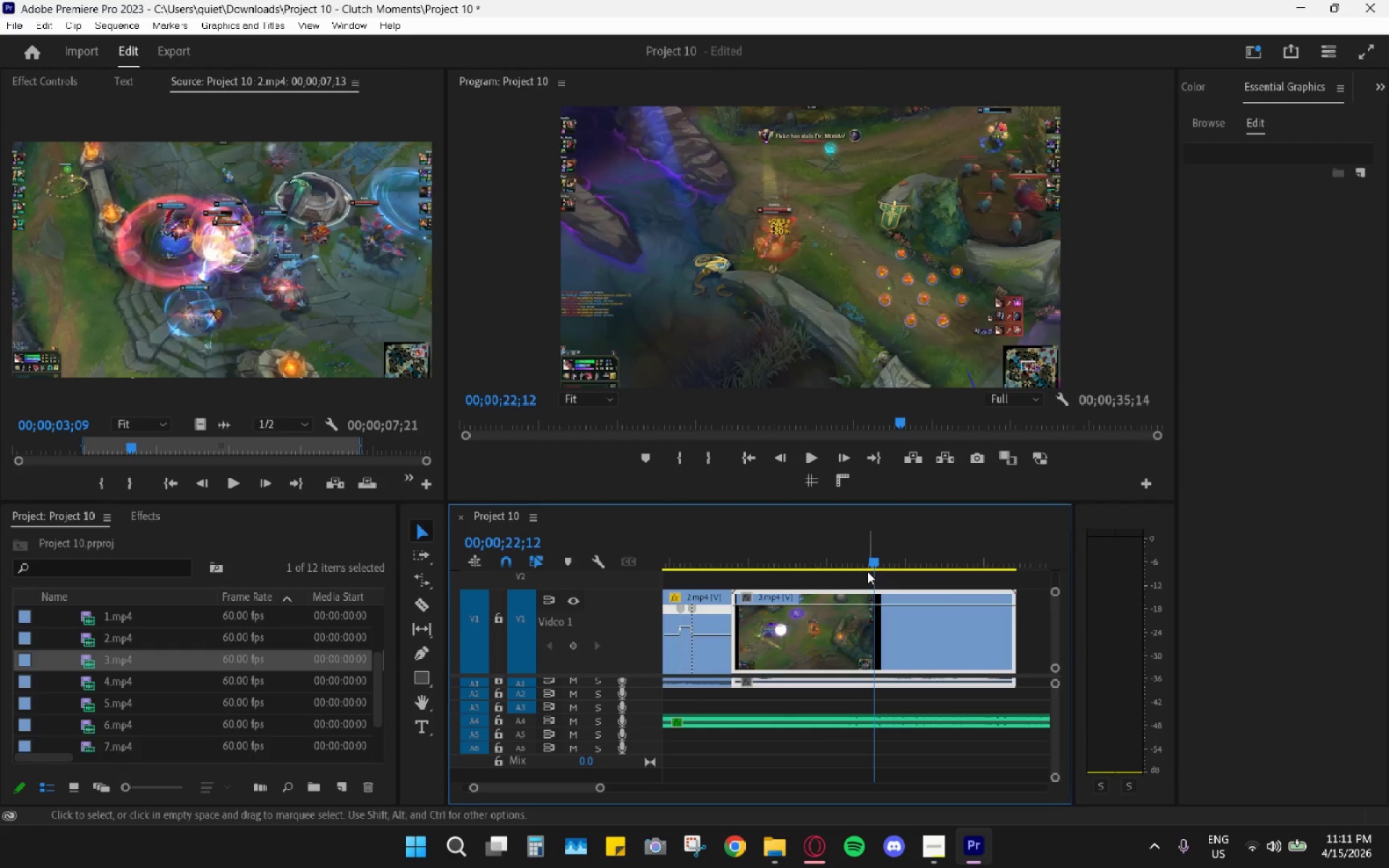 
hold_key(key=AltLeft, duration=0.61)
scroll: coordinate [865, 653], scroll_direction: up, amount: 9.0
 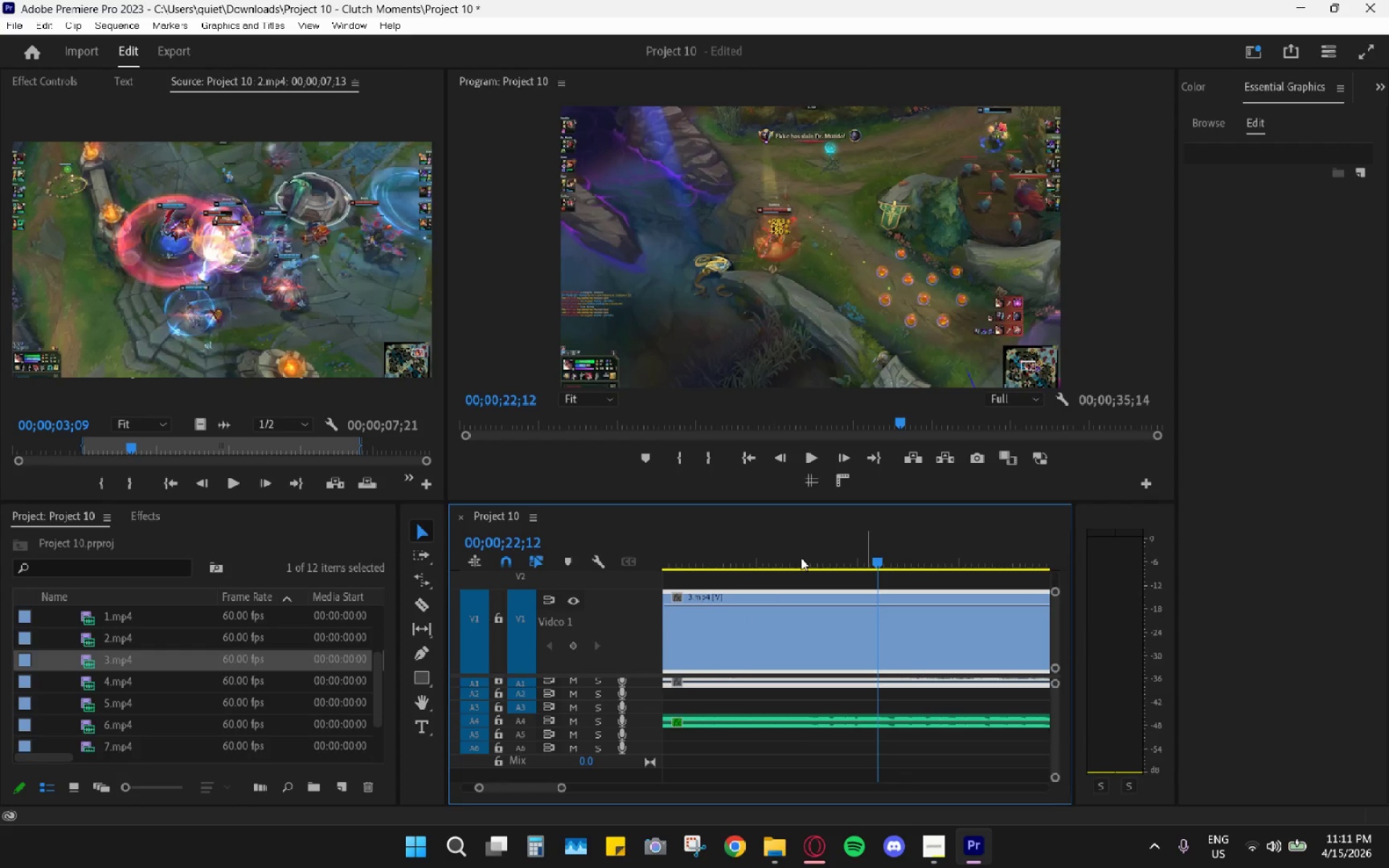 
left_click([787, 533])
 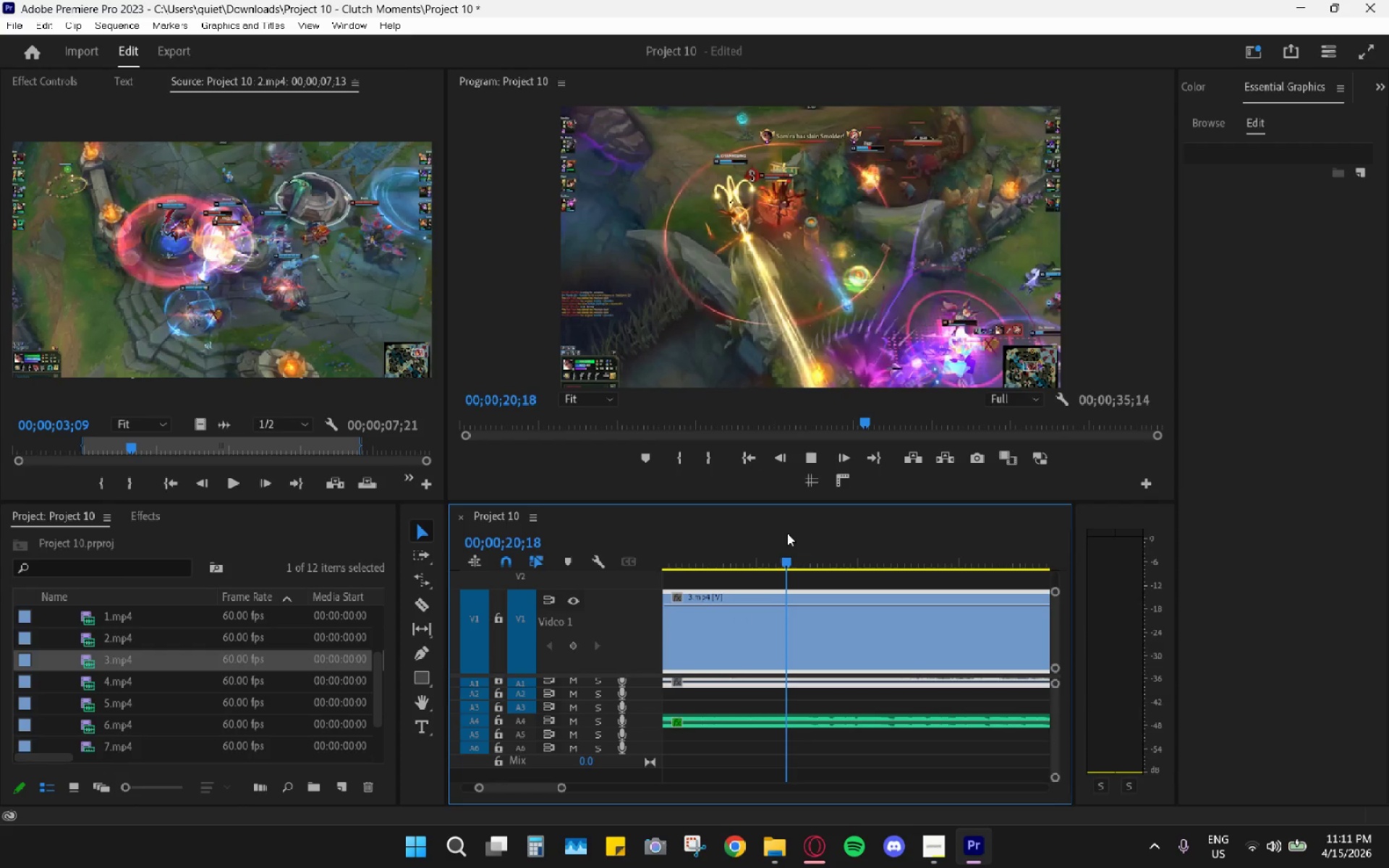 
key(Space)
 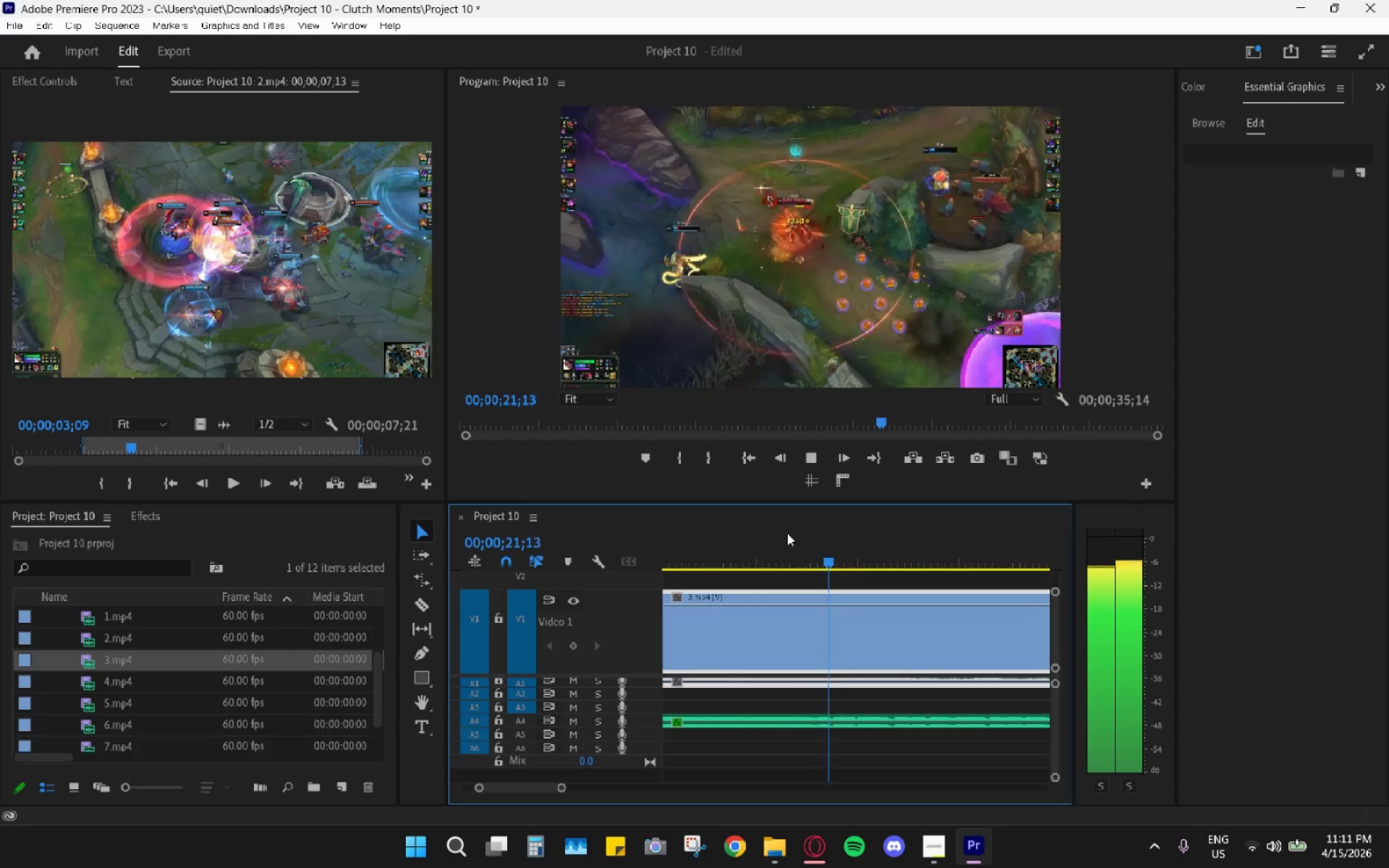 
left_click_drag(start_coordinate=[787, 533], to_coordinate=[763, 530])
 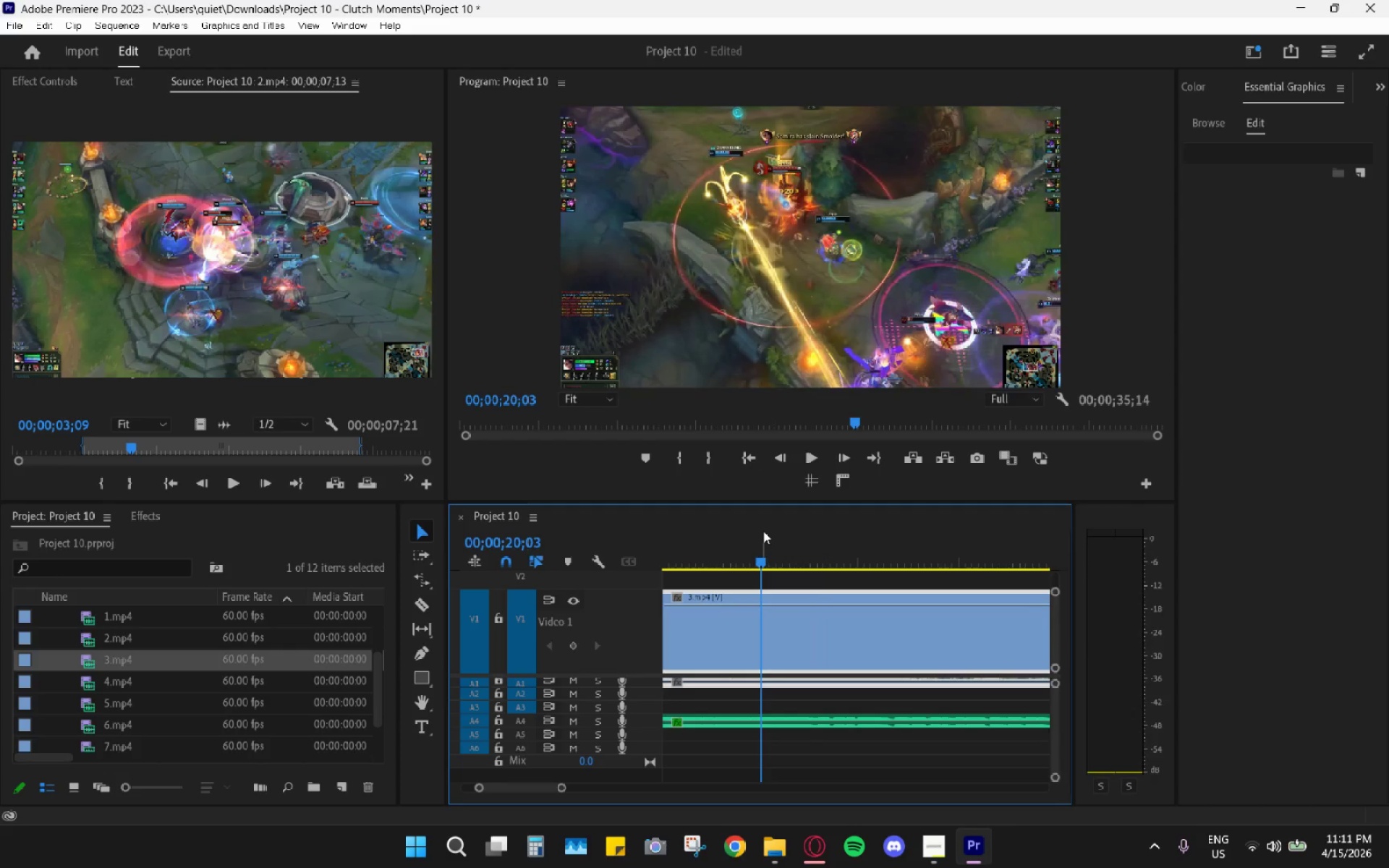 
key(Space)
 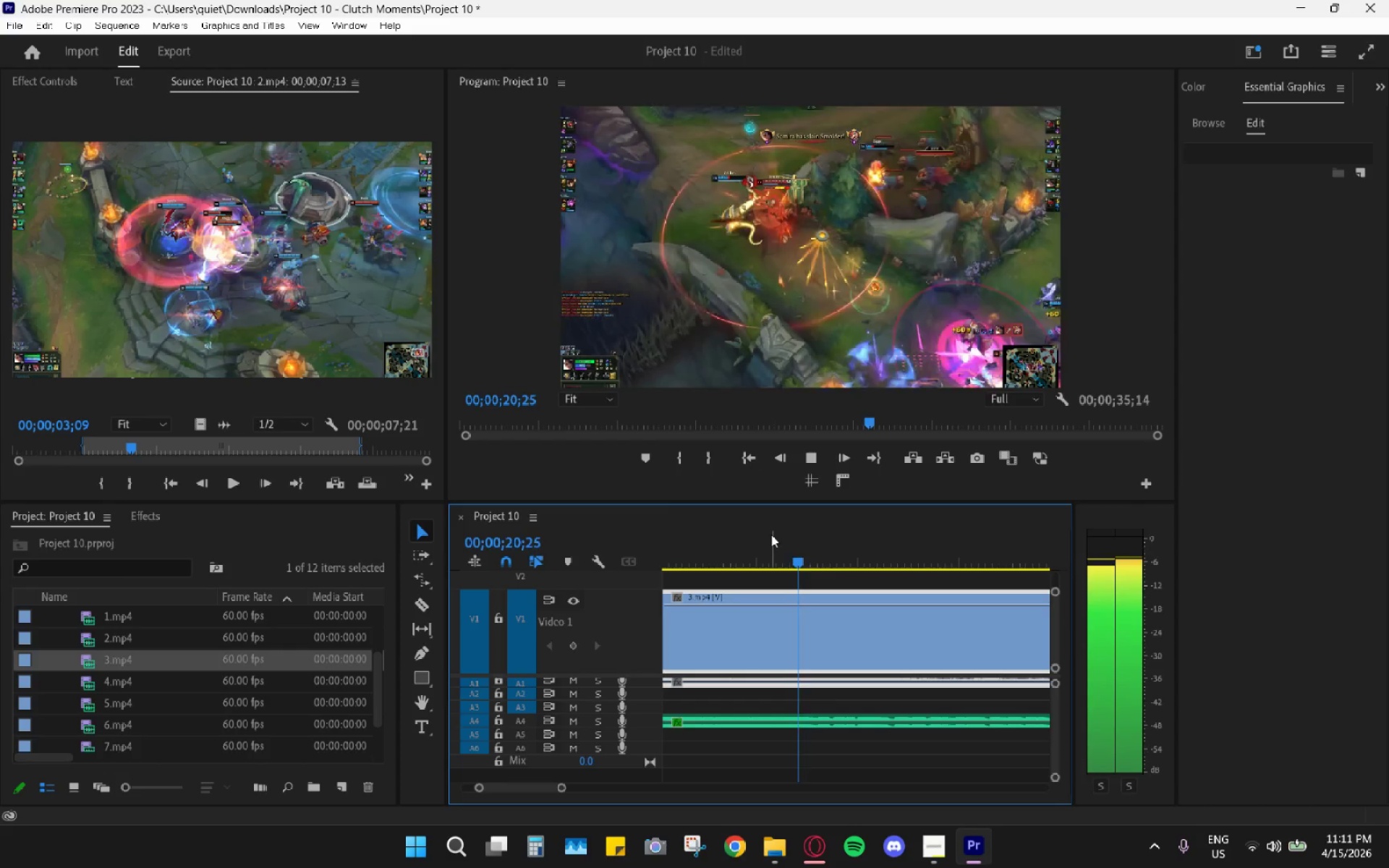 
key(Space)
 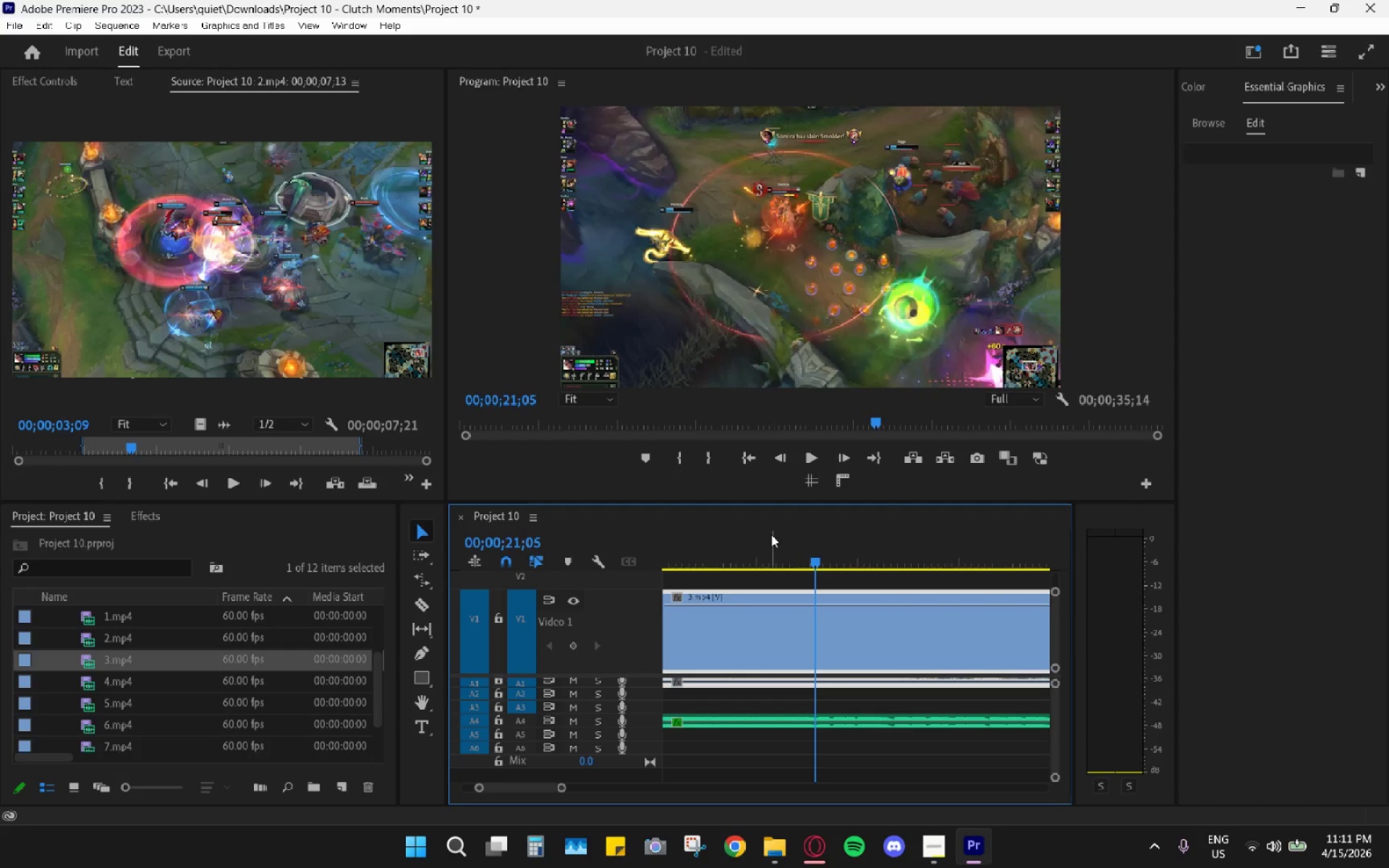 
left_click([771, 535])
 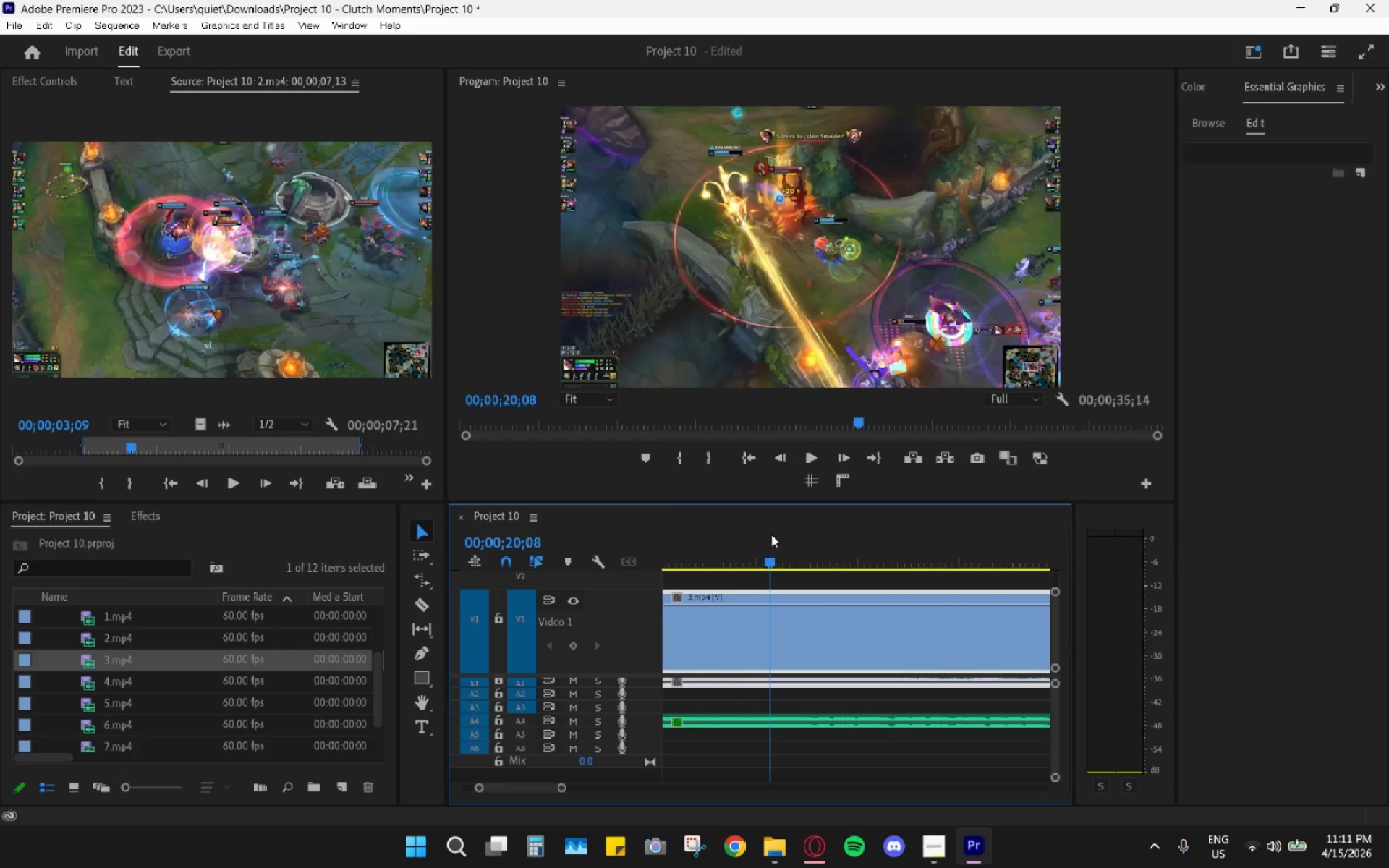 
key(Space)
 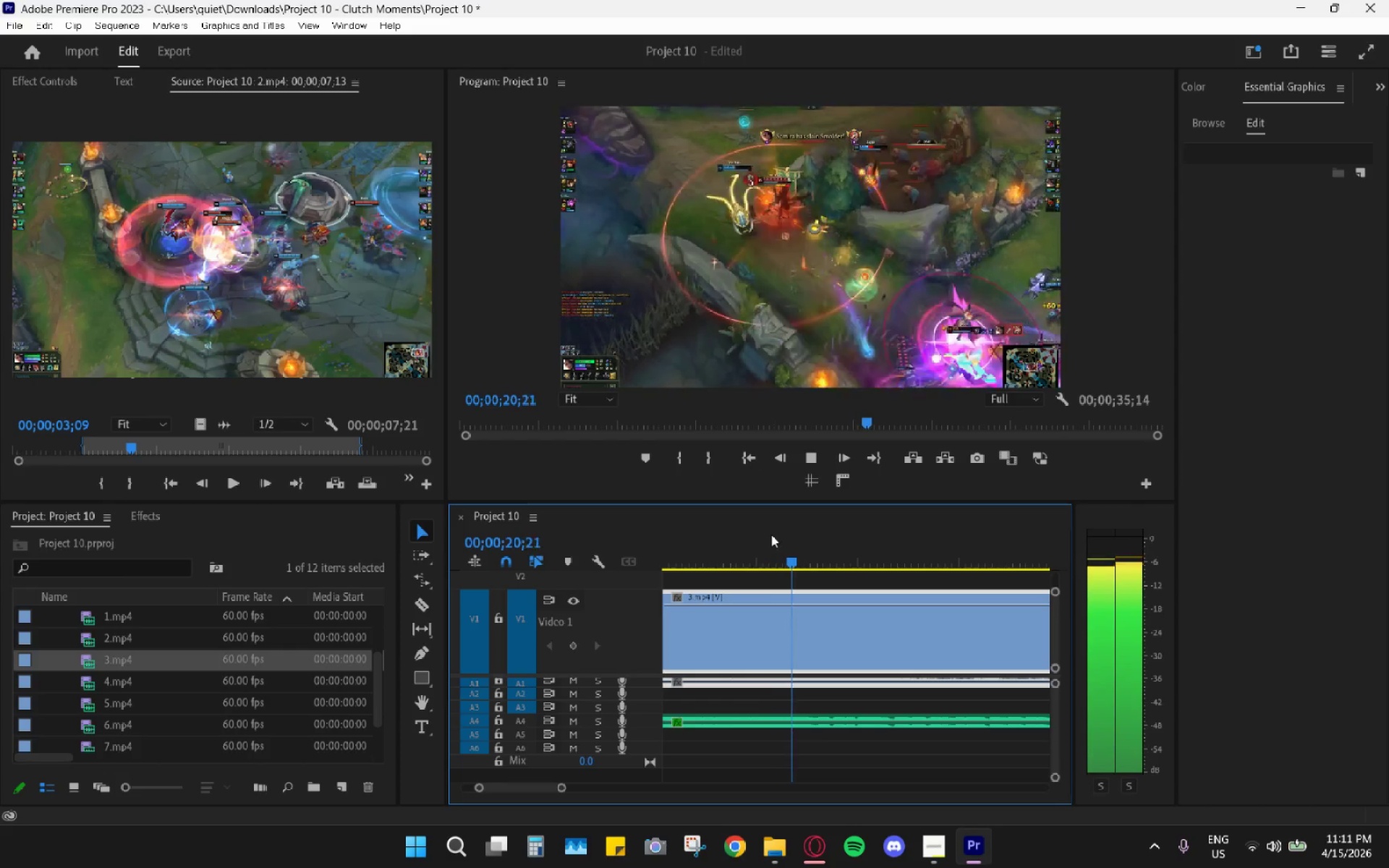 
key(Space)
 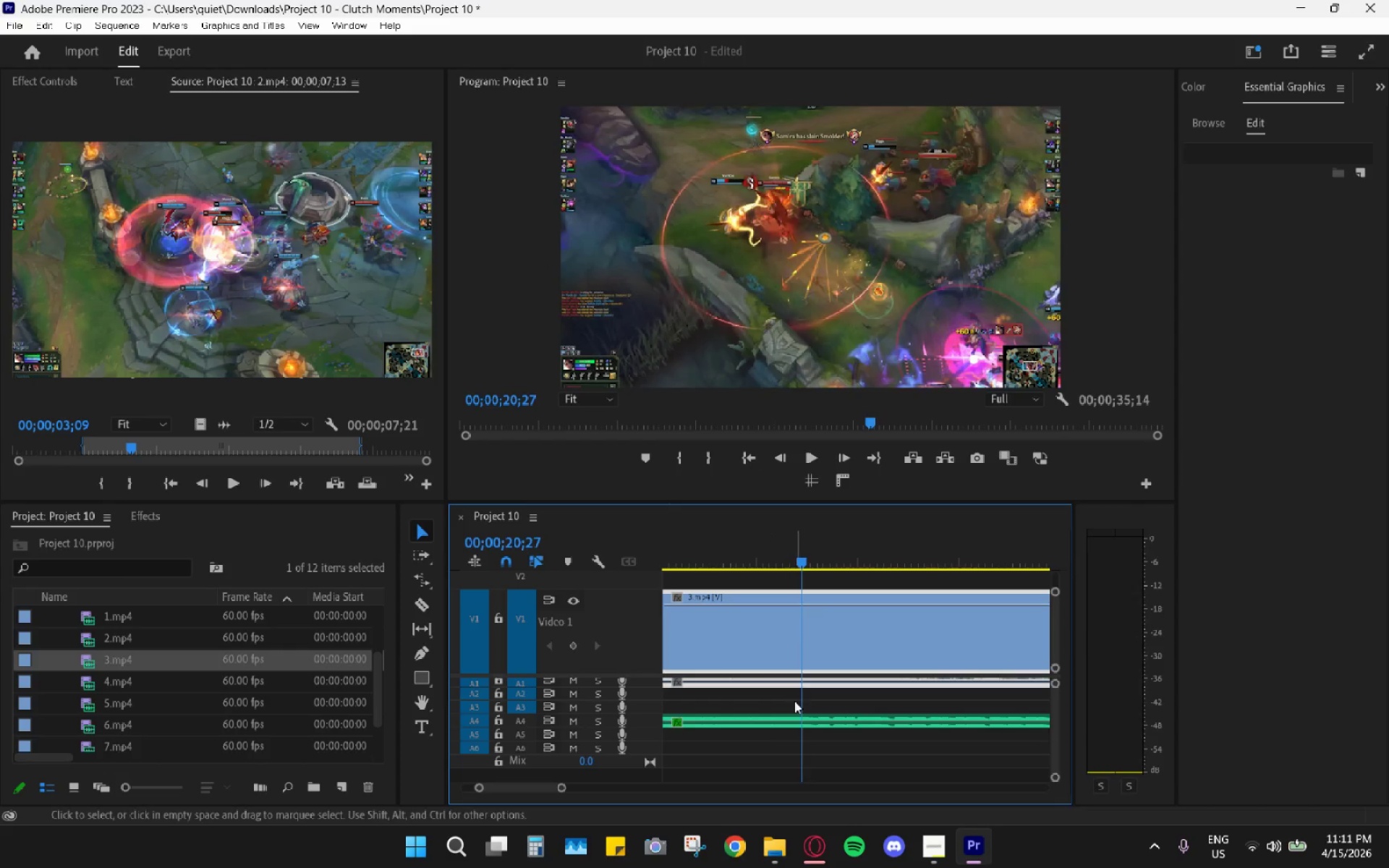 
key(C)
 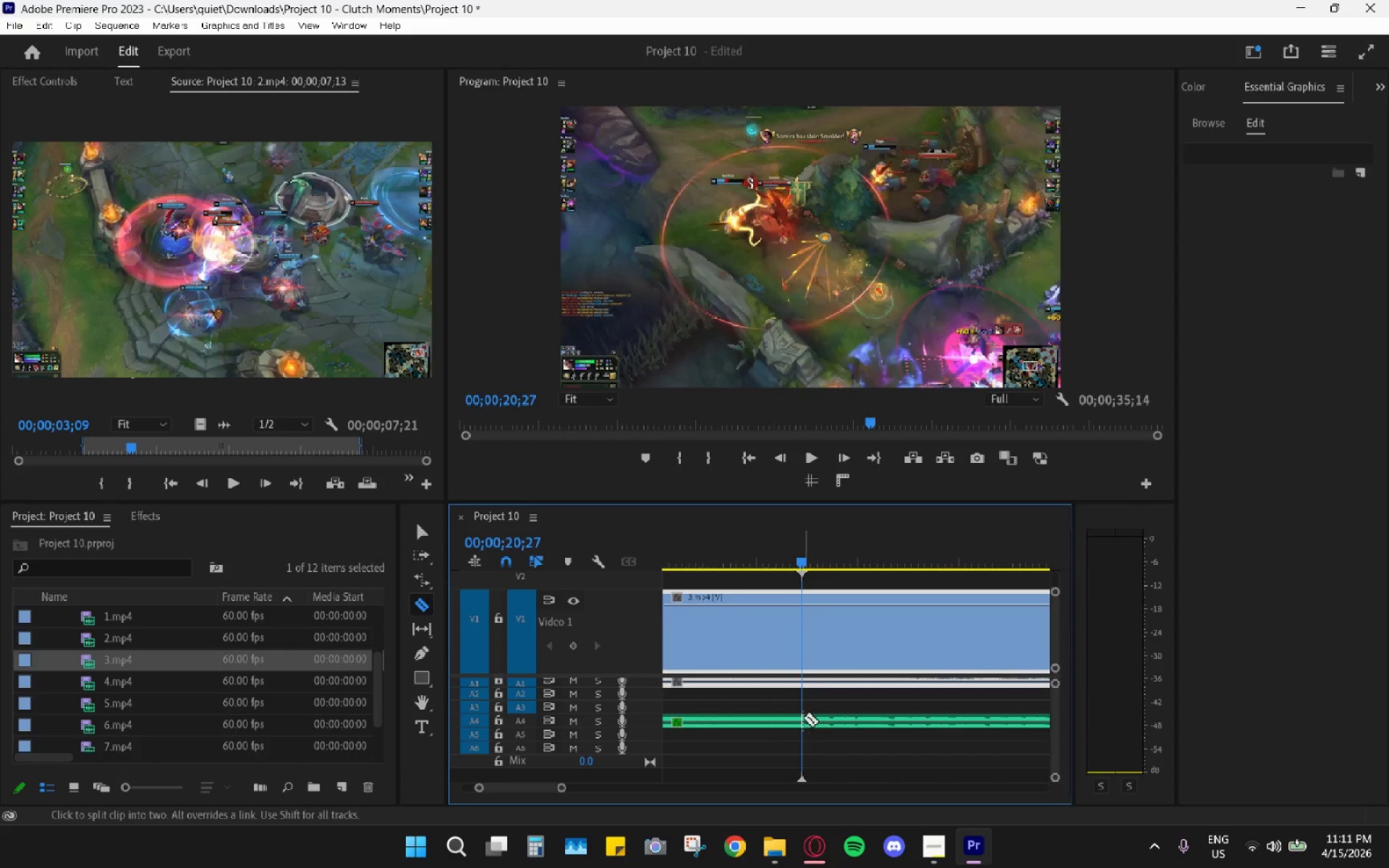 
left_click([802, 718])
 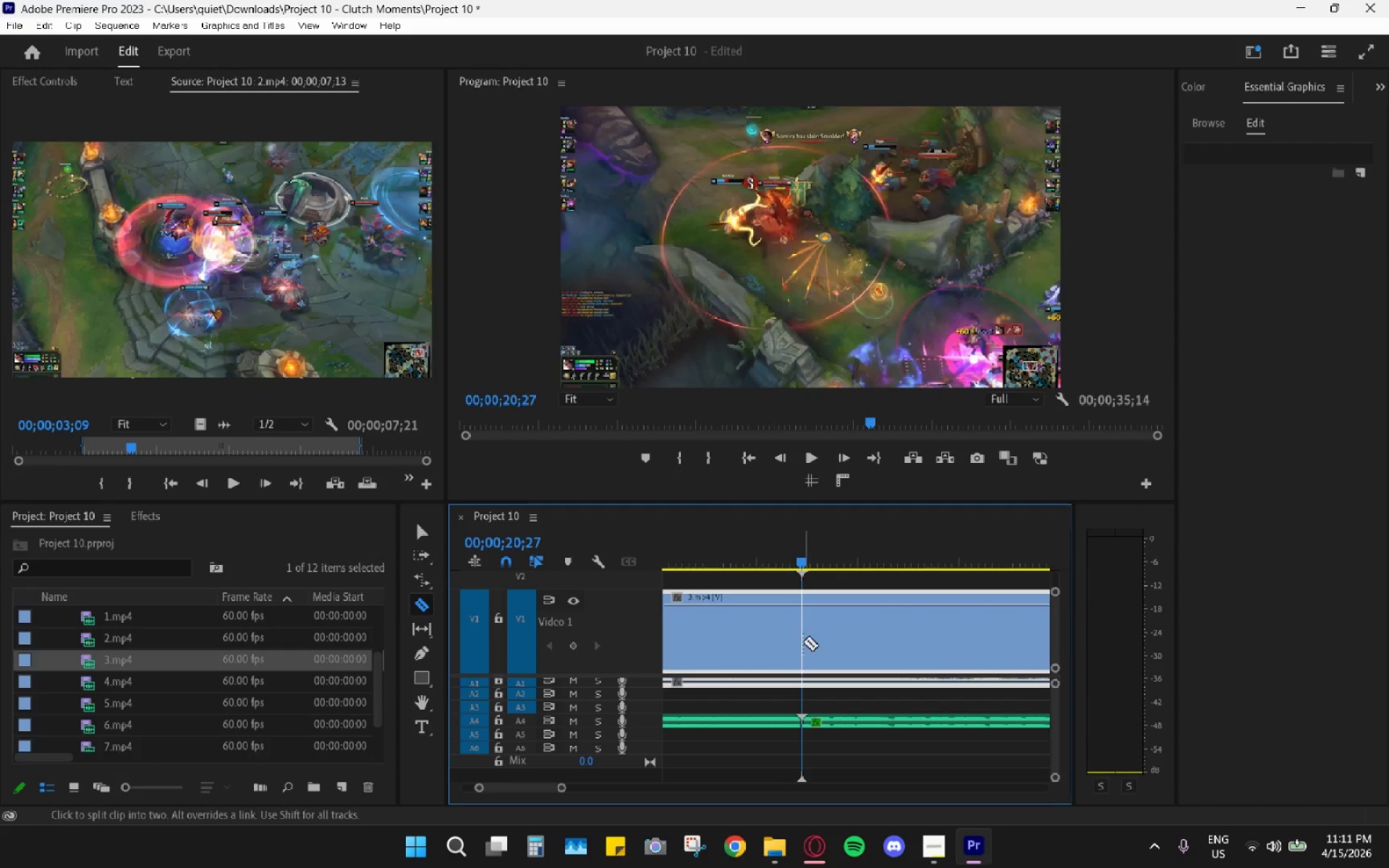 
key(V)
 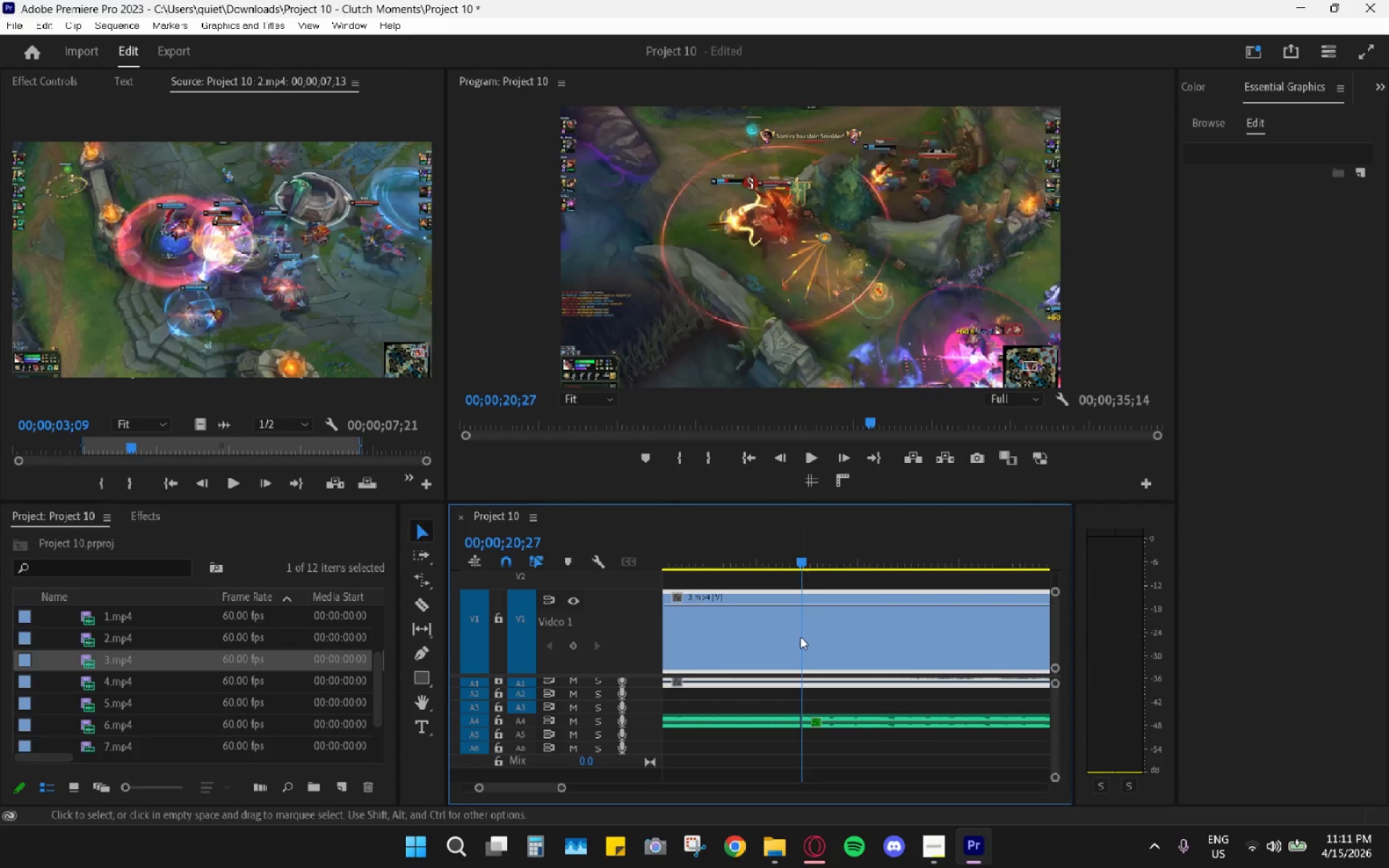 
hold_key(key=AltLeft, duration=0.72)
scroll: coordinate [800, 637], scroll_direction: down, amount: 11.0
 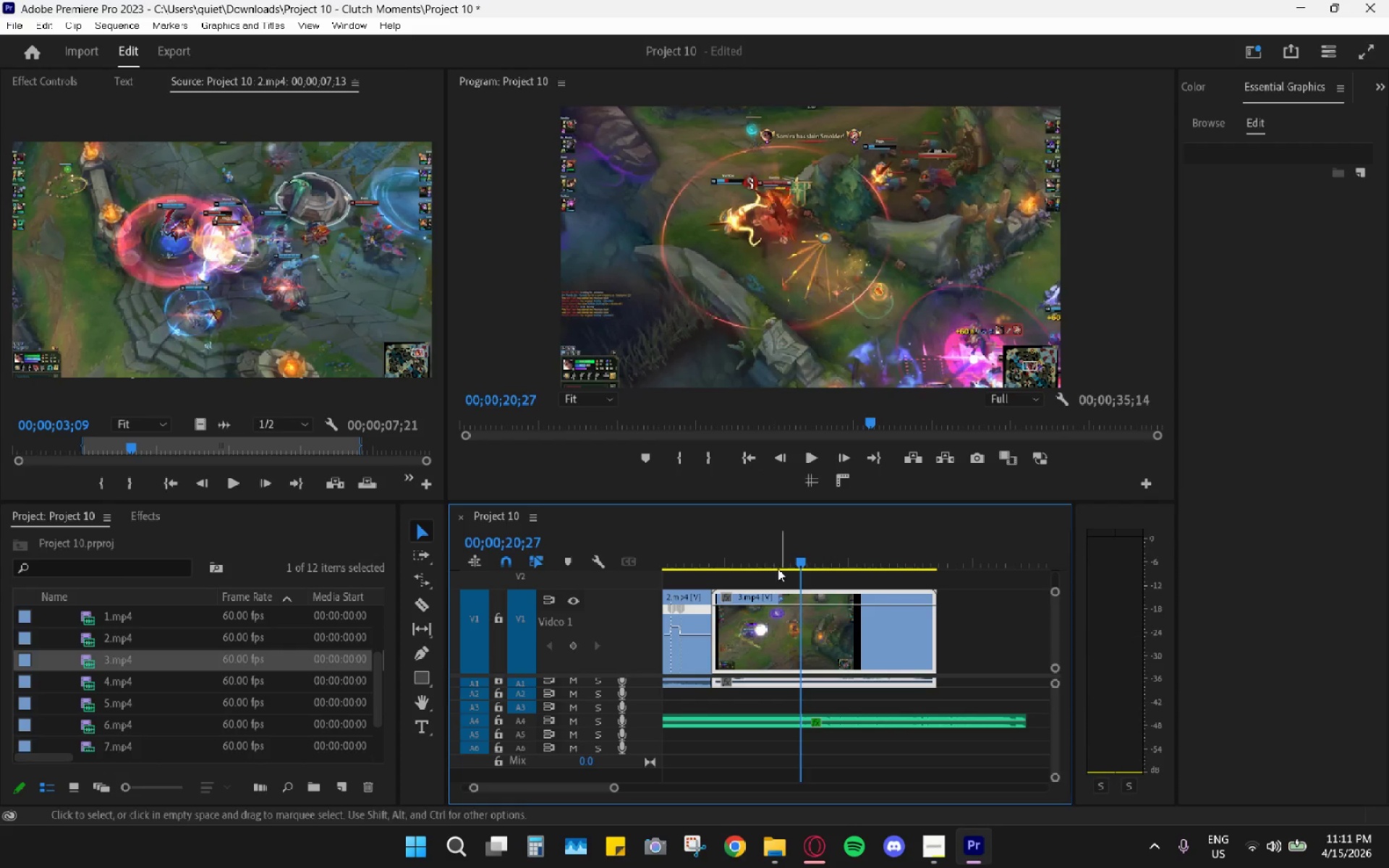 
left_click_drag(start_coordinate=[762, 554], to_coordinate=[731, 550])
 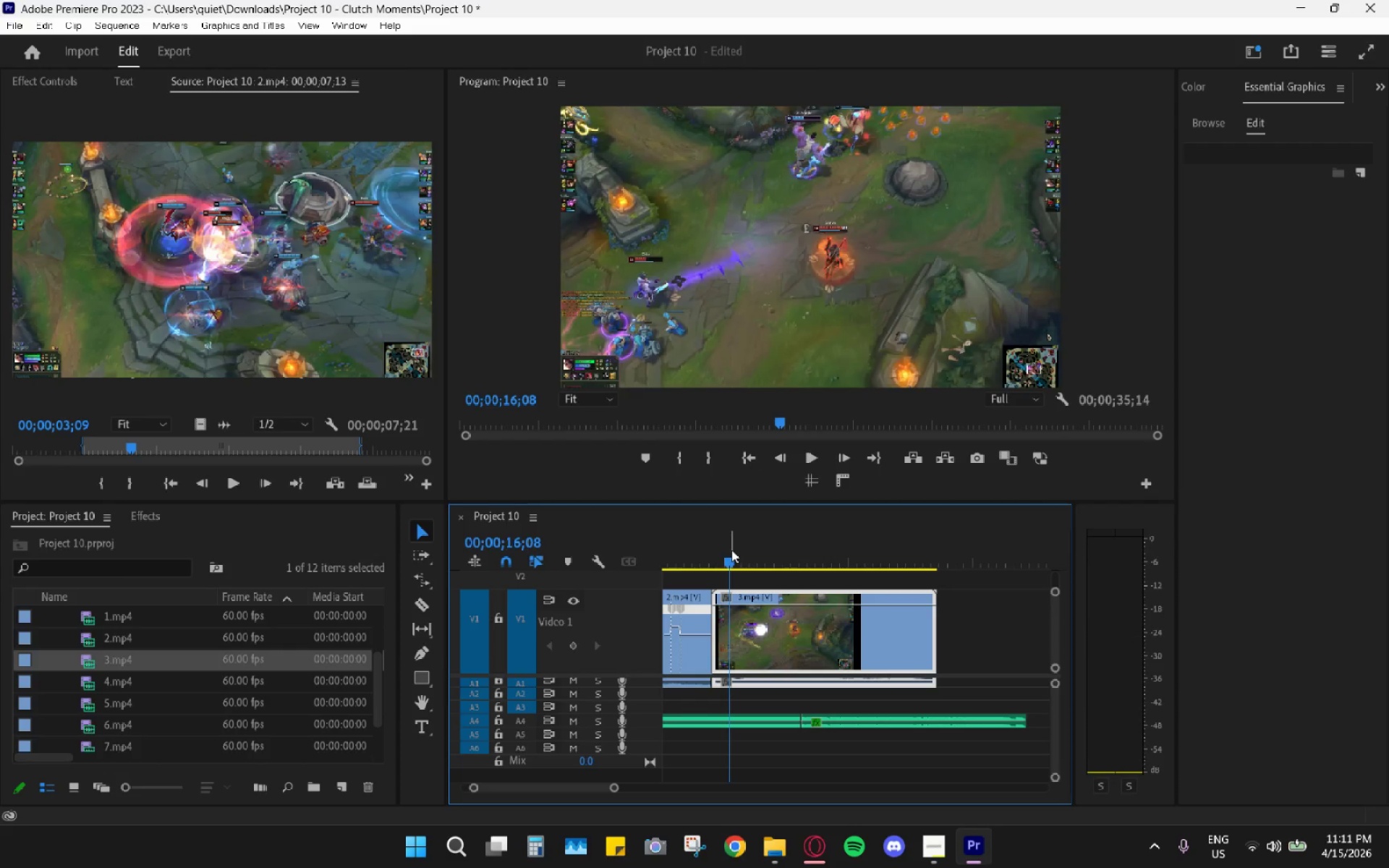 
key(Space)
 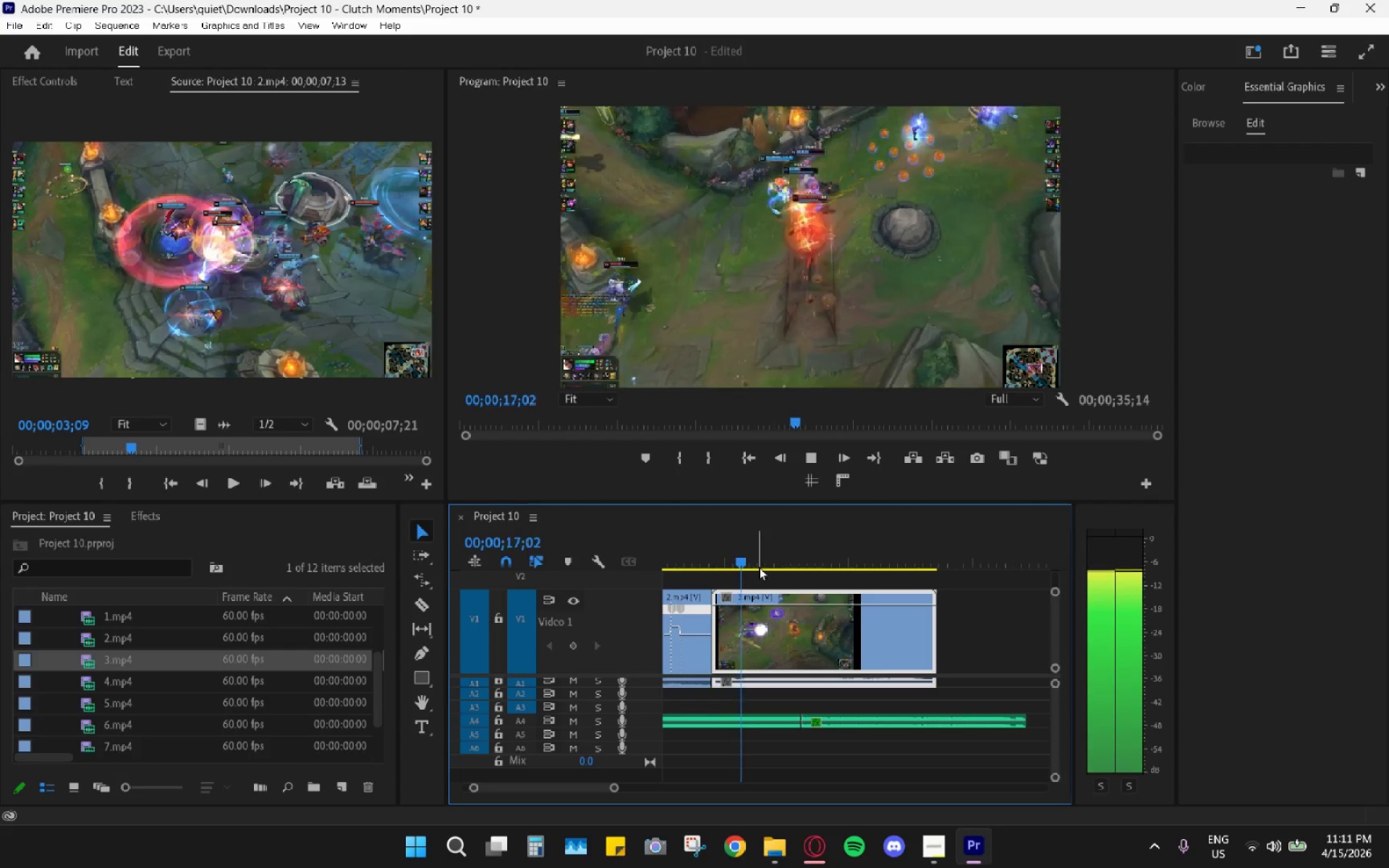 
key(Space)
 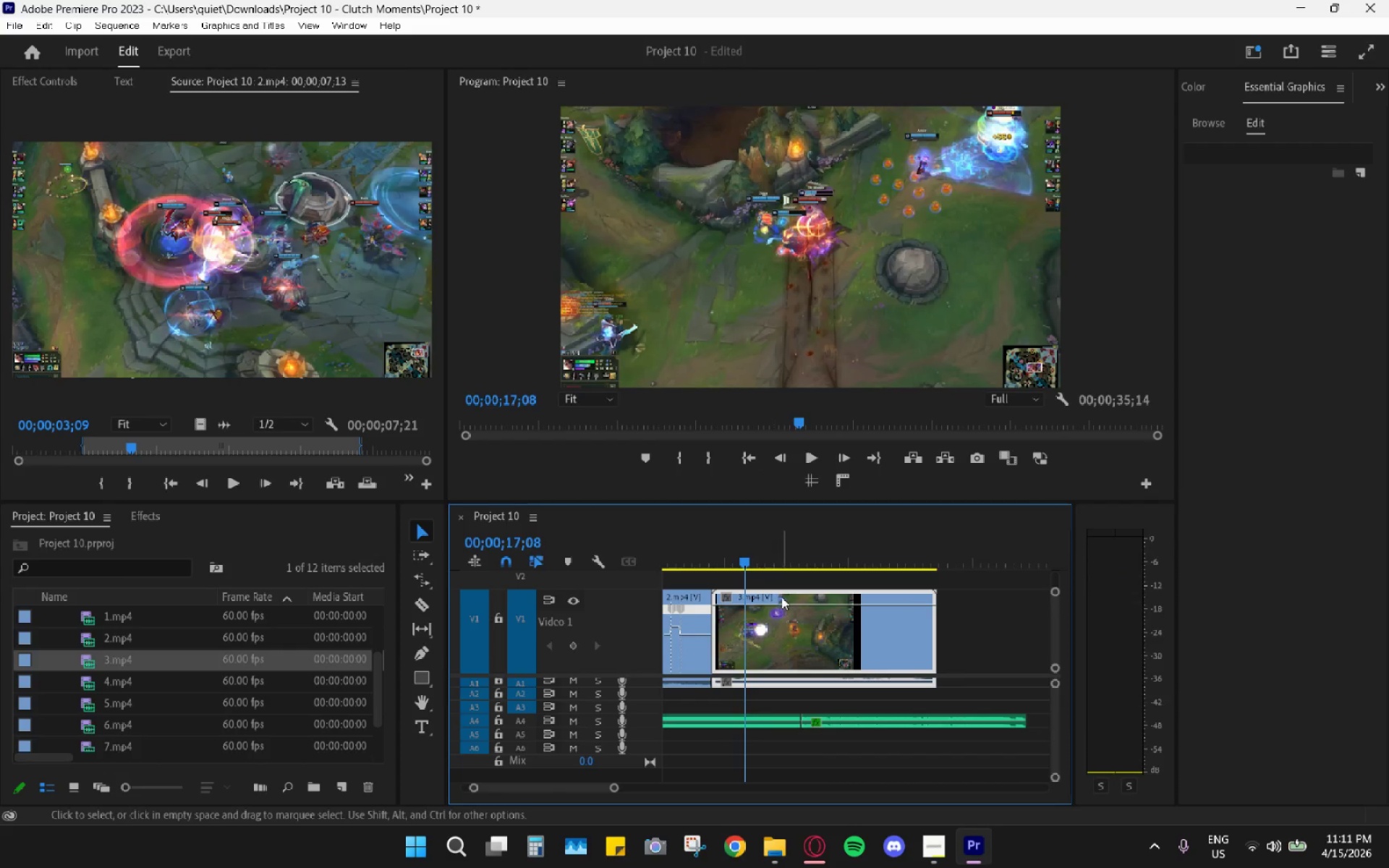 
scroll: coordinate [781, 597], scroll_direction: up, amount: 1.0
 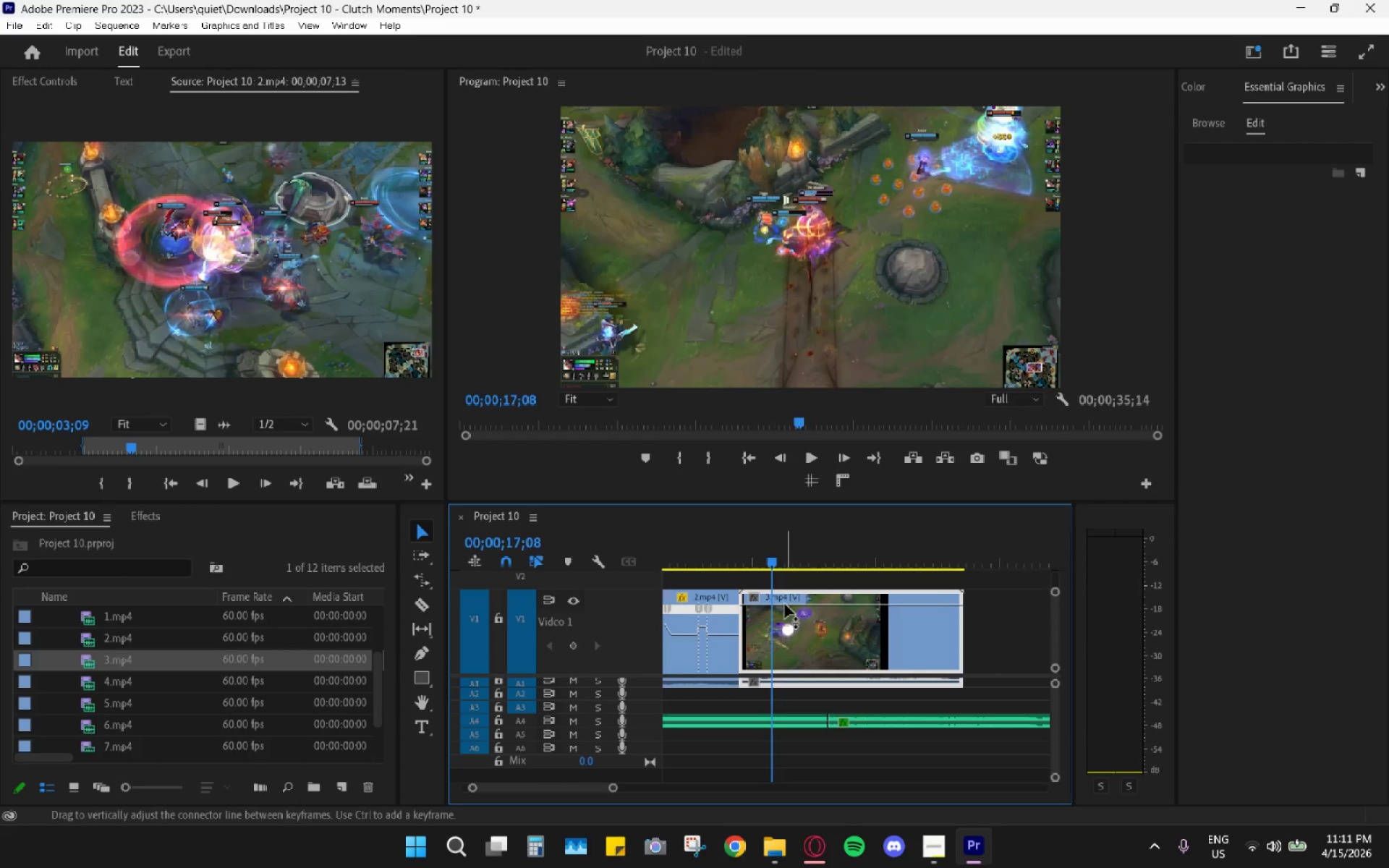 
hold_key(key=AltLeft, duration=0.55)
scroll: coordinate [785, 604], scroll_direction: down, amount: 5.0
 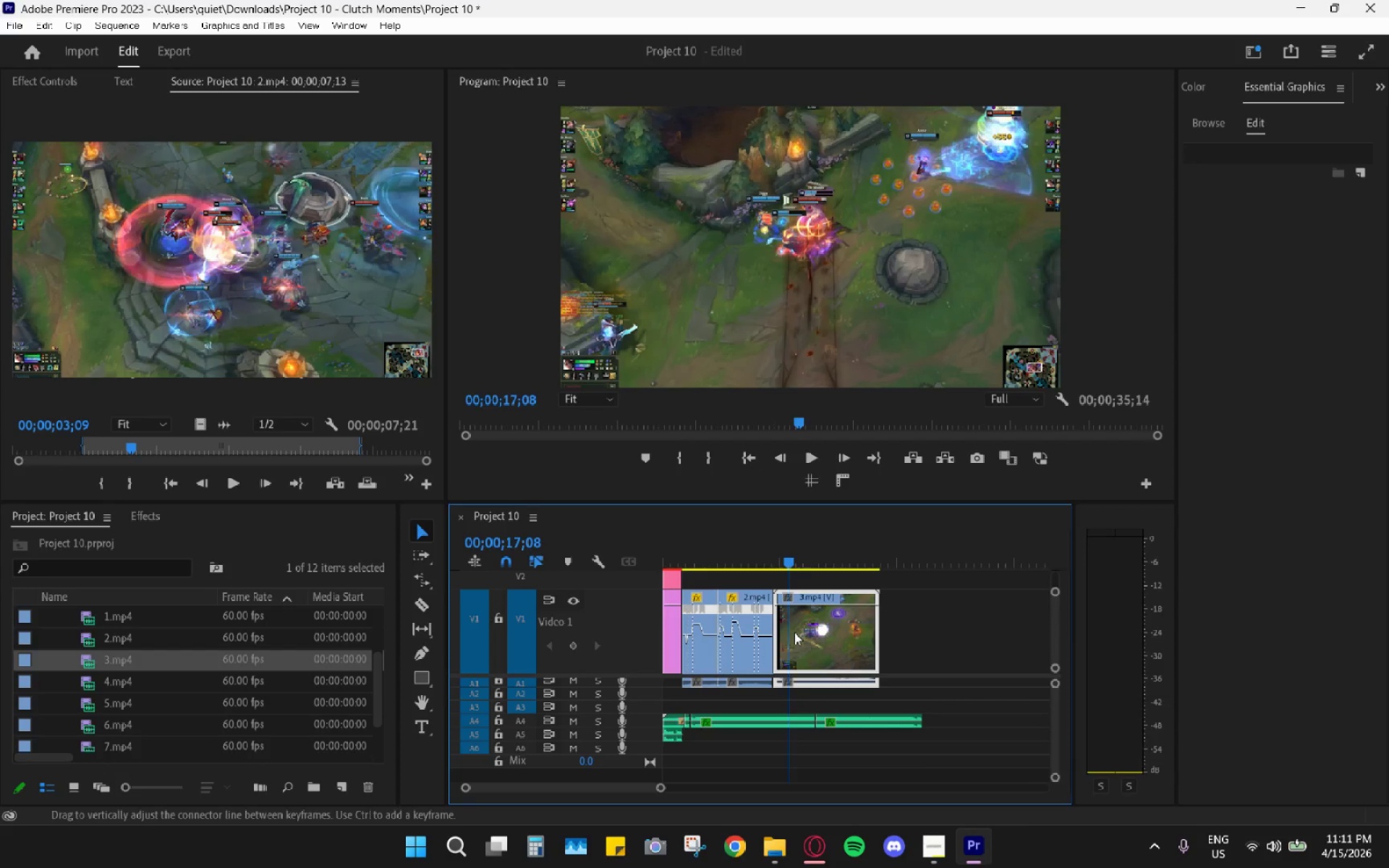 
hold_key(key=AltLeft, duration=0.81)
scroll: coordinate [795, 631], scroll_direction: up, amount: 11.0
 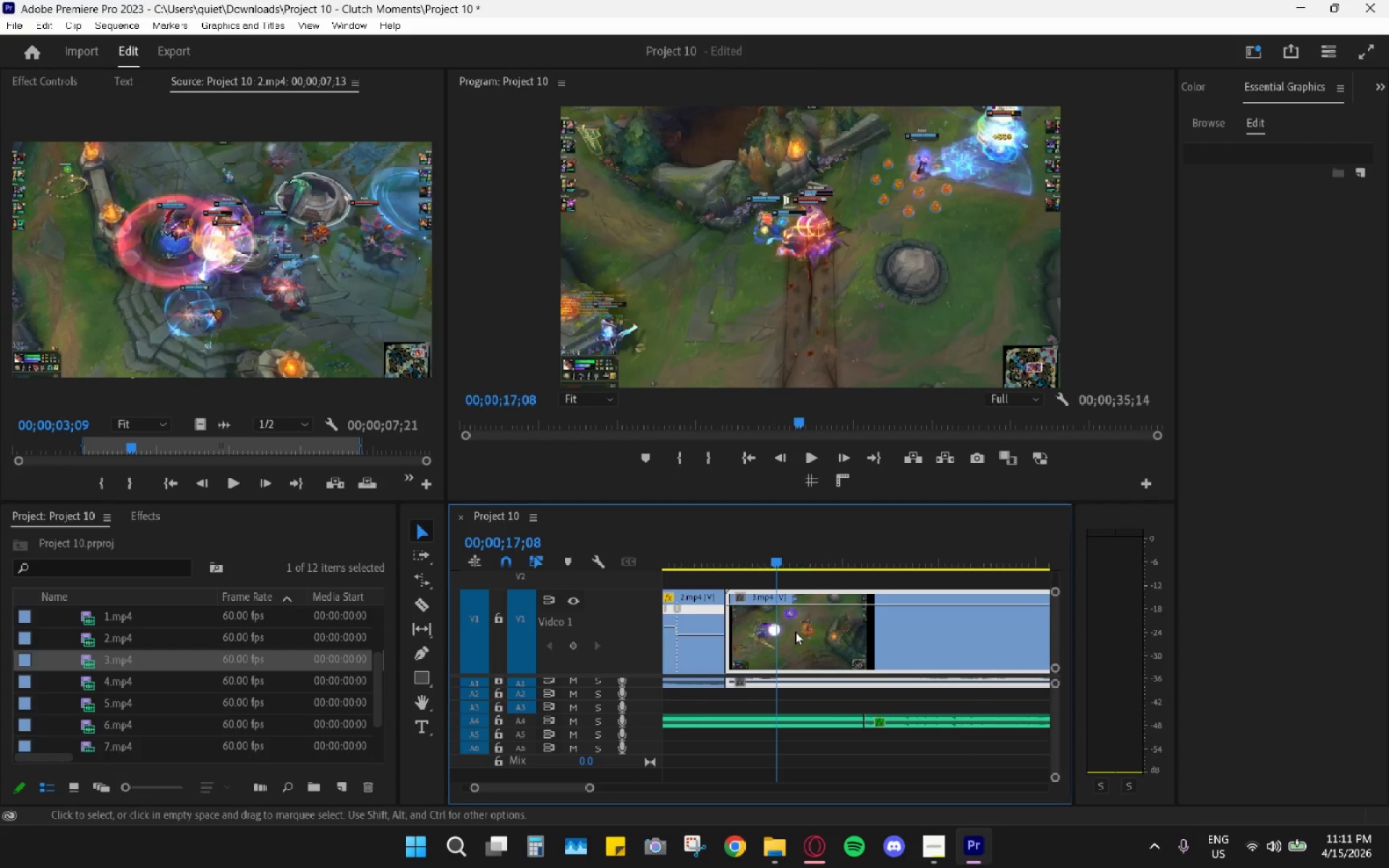 
hold_key(key=AltLeft, duration=0.33)
 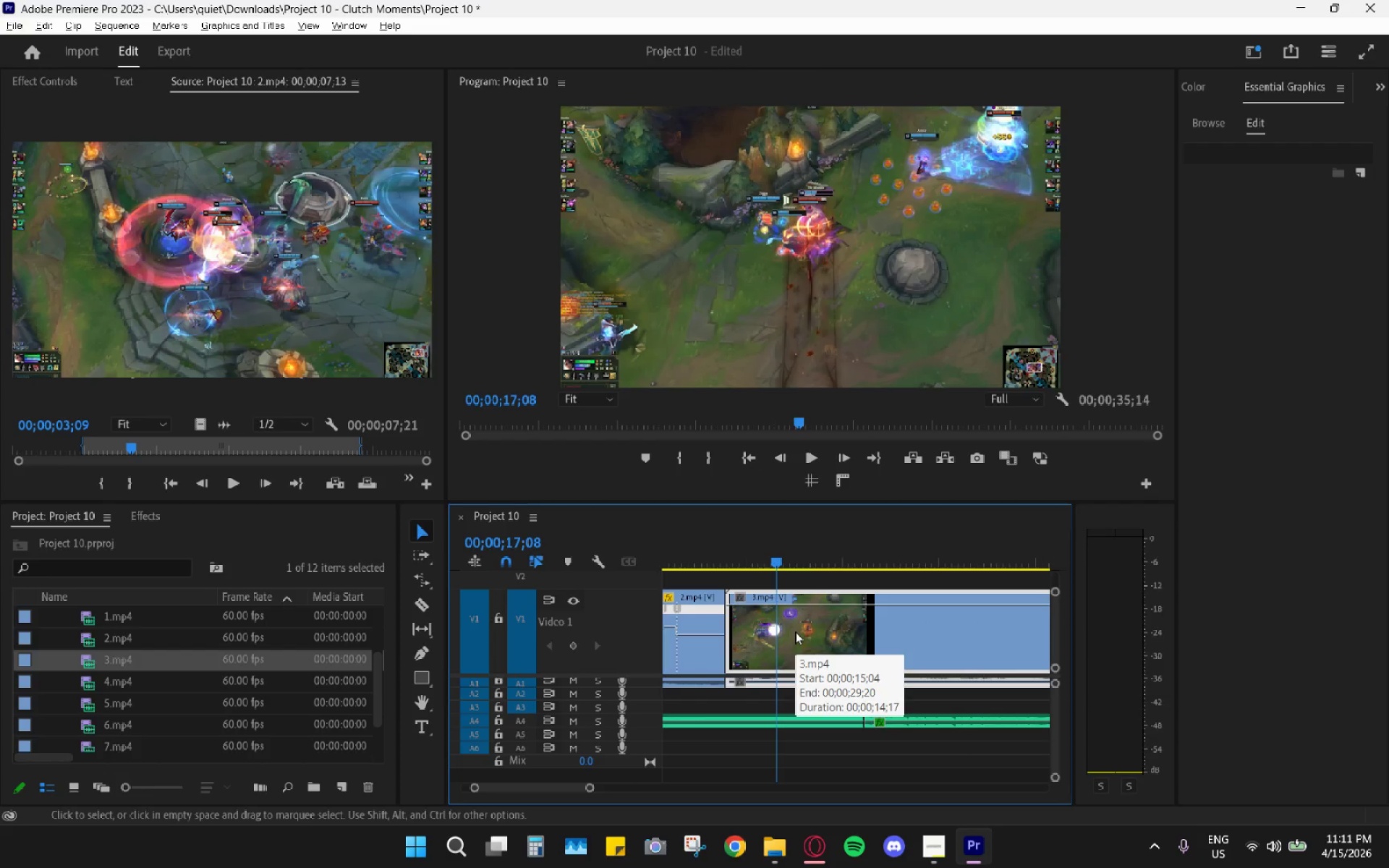 
hold_key(key=AltLeft, duration=0.38)
hold_key(key=AltLeft, duration=0.5)
scroll: coordinate [787, 626], scroll_direction: up, amount: 5.0
 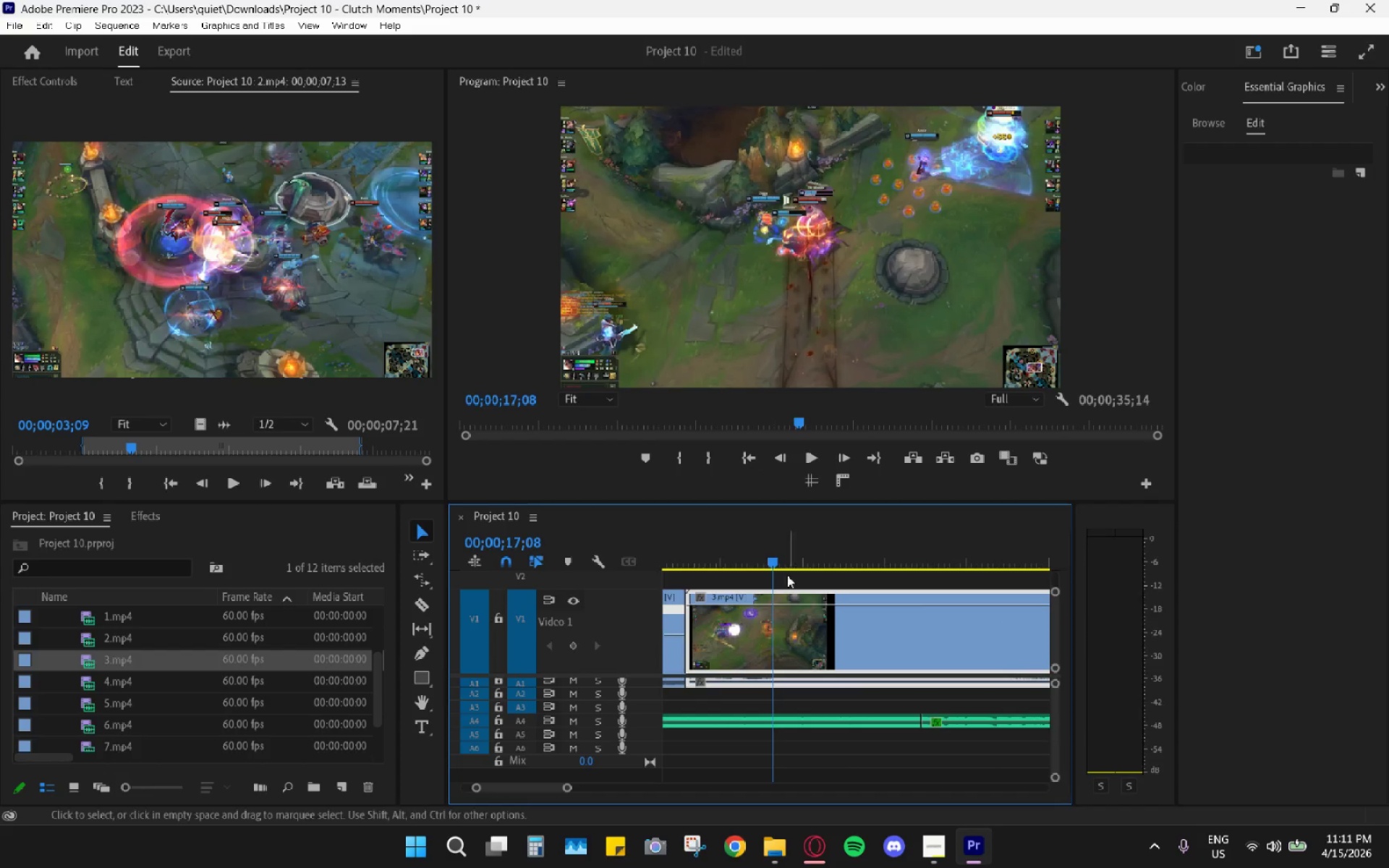 
key(Space)
 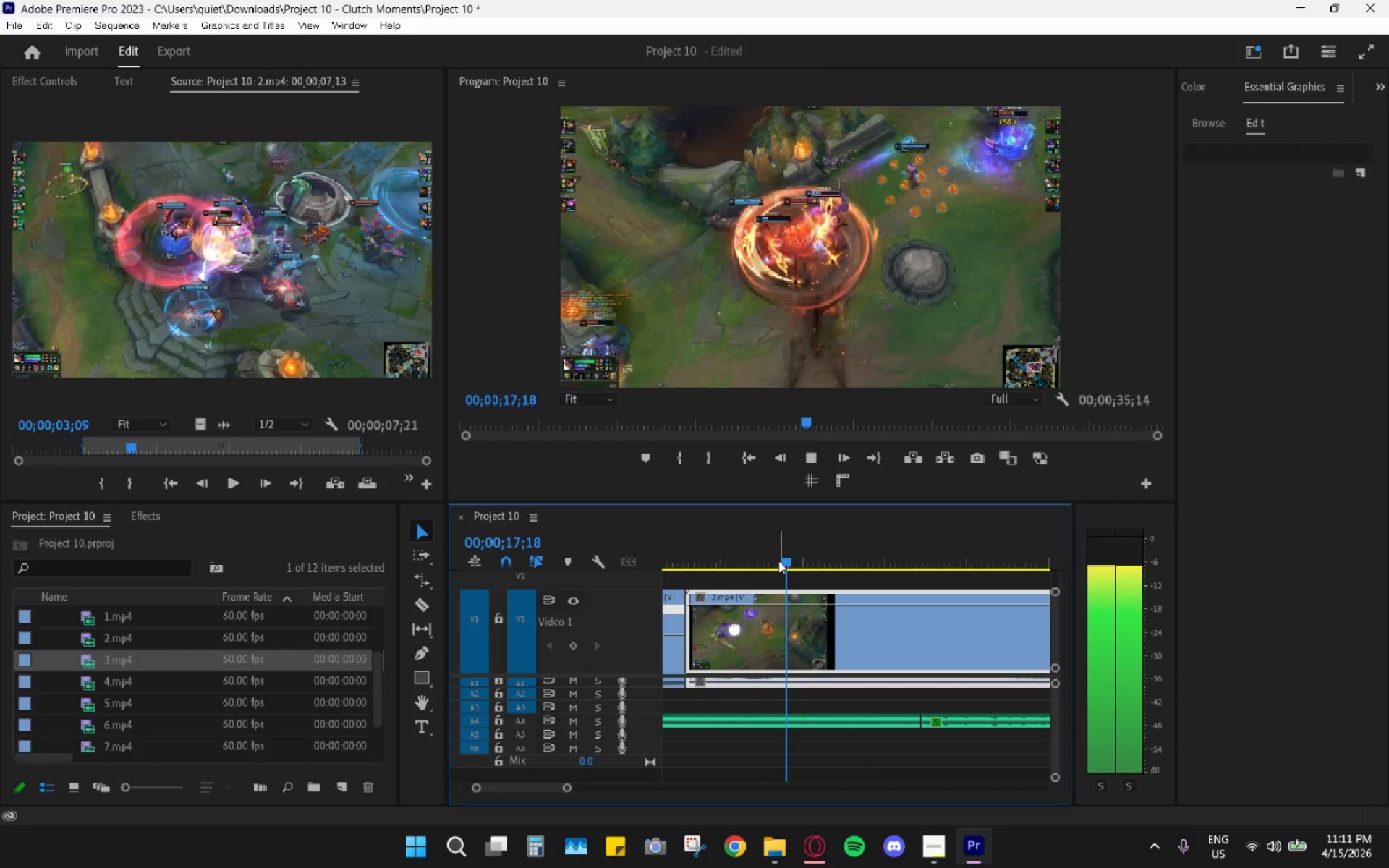 
left_click_drag(start_coordinate=[776, 558], to_coordinate=[692, 550])
 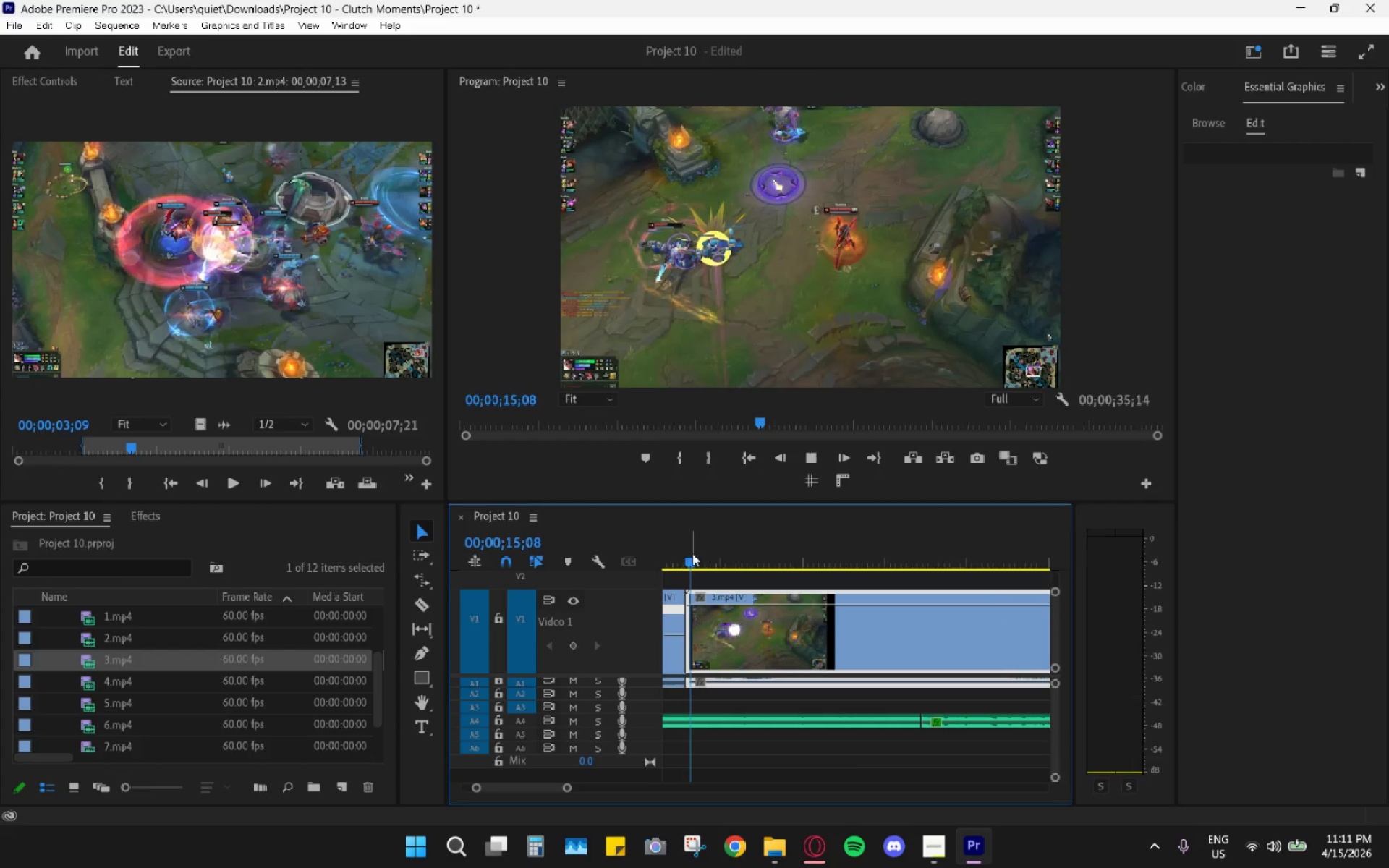 
key(Space)
 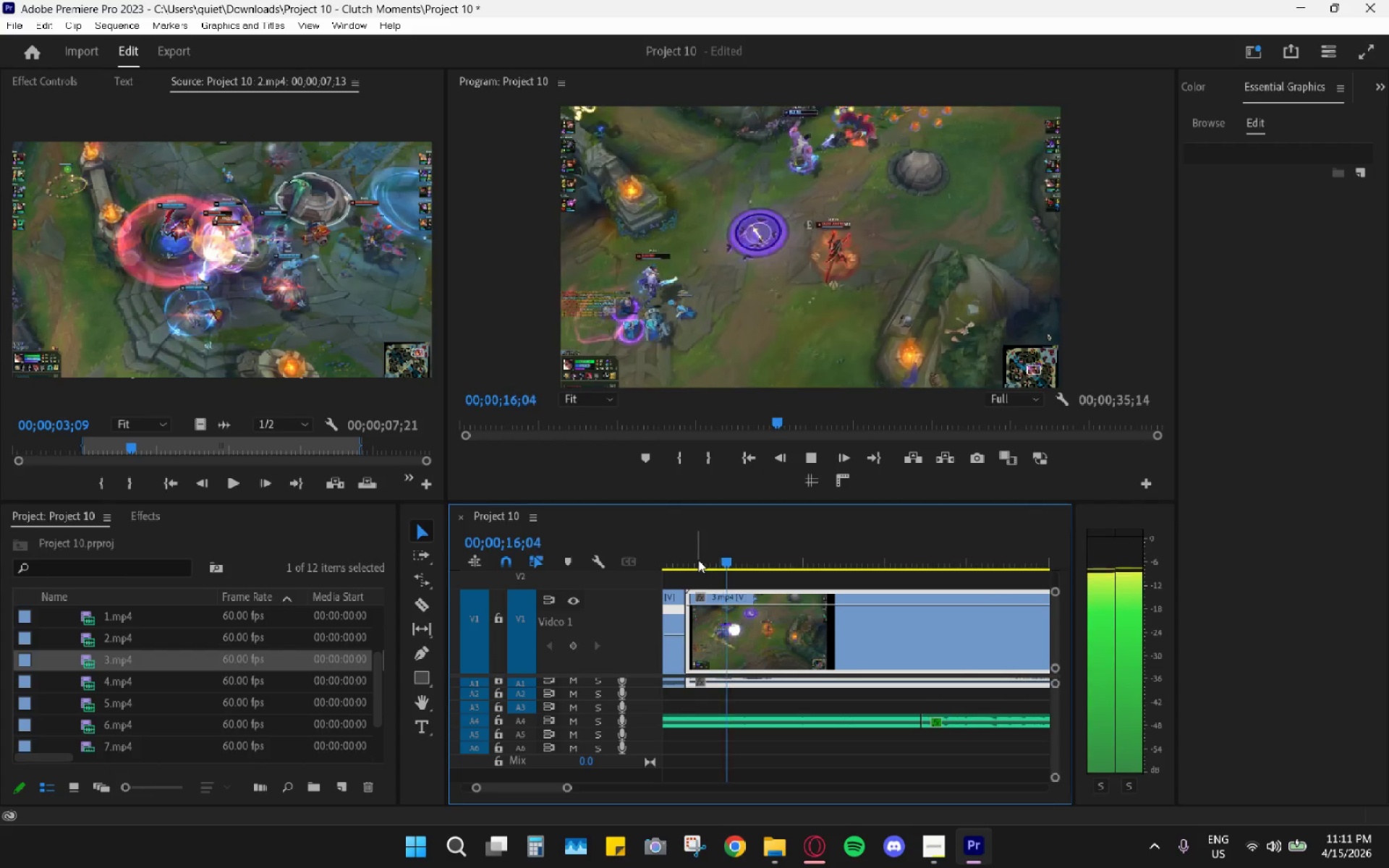 
key(Space)
 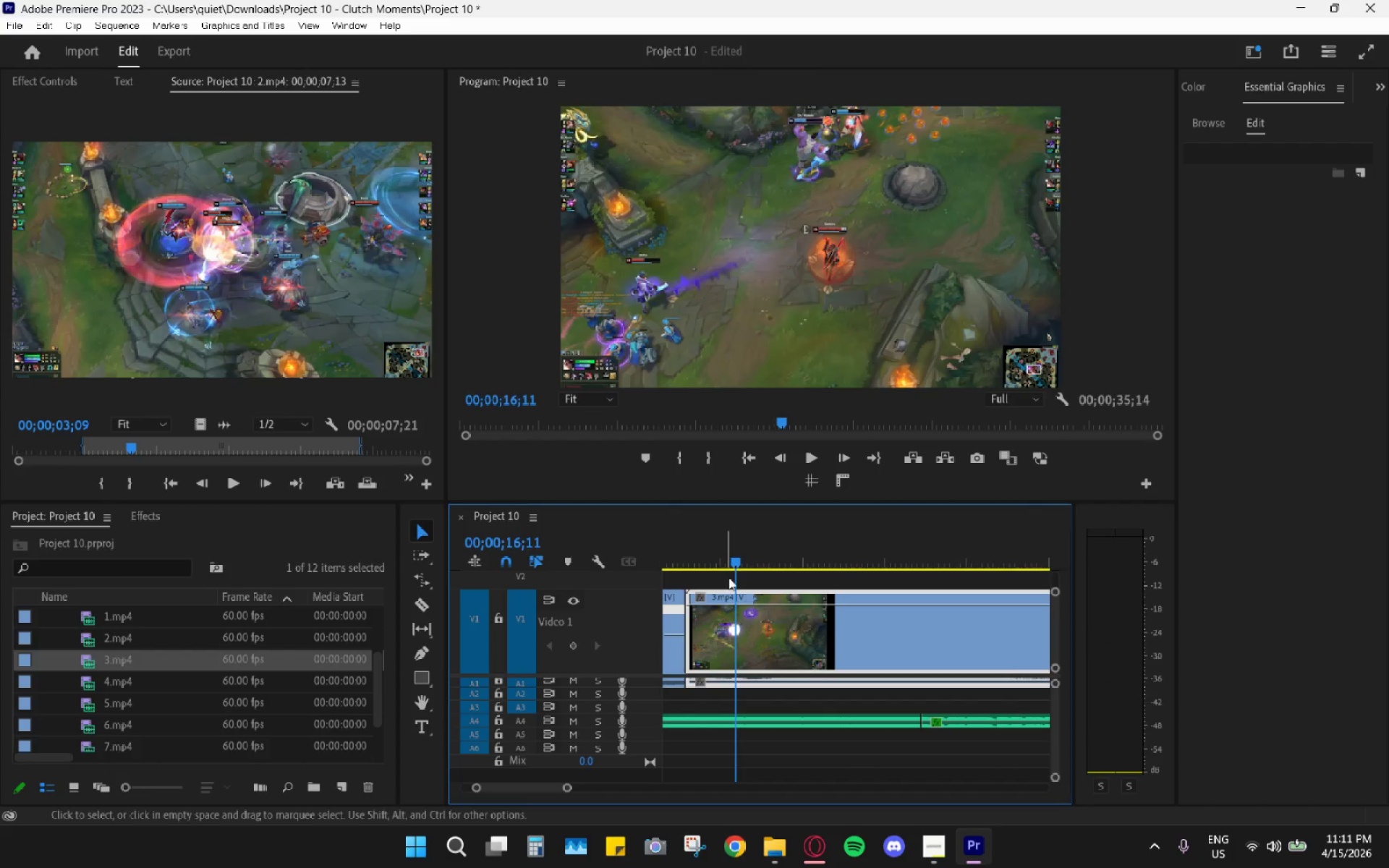 
type(CHV)
 